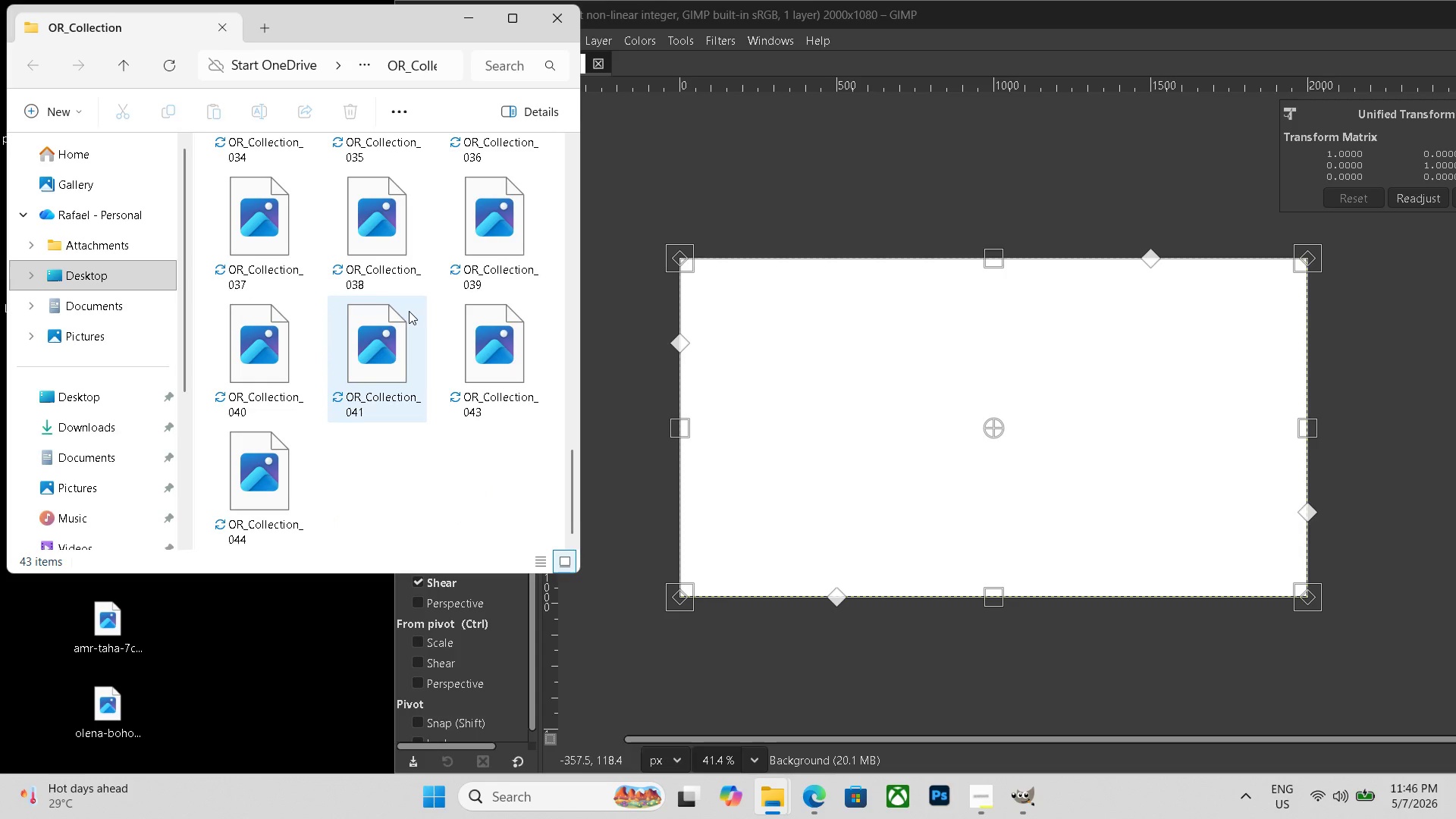 
key(Escape)
 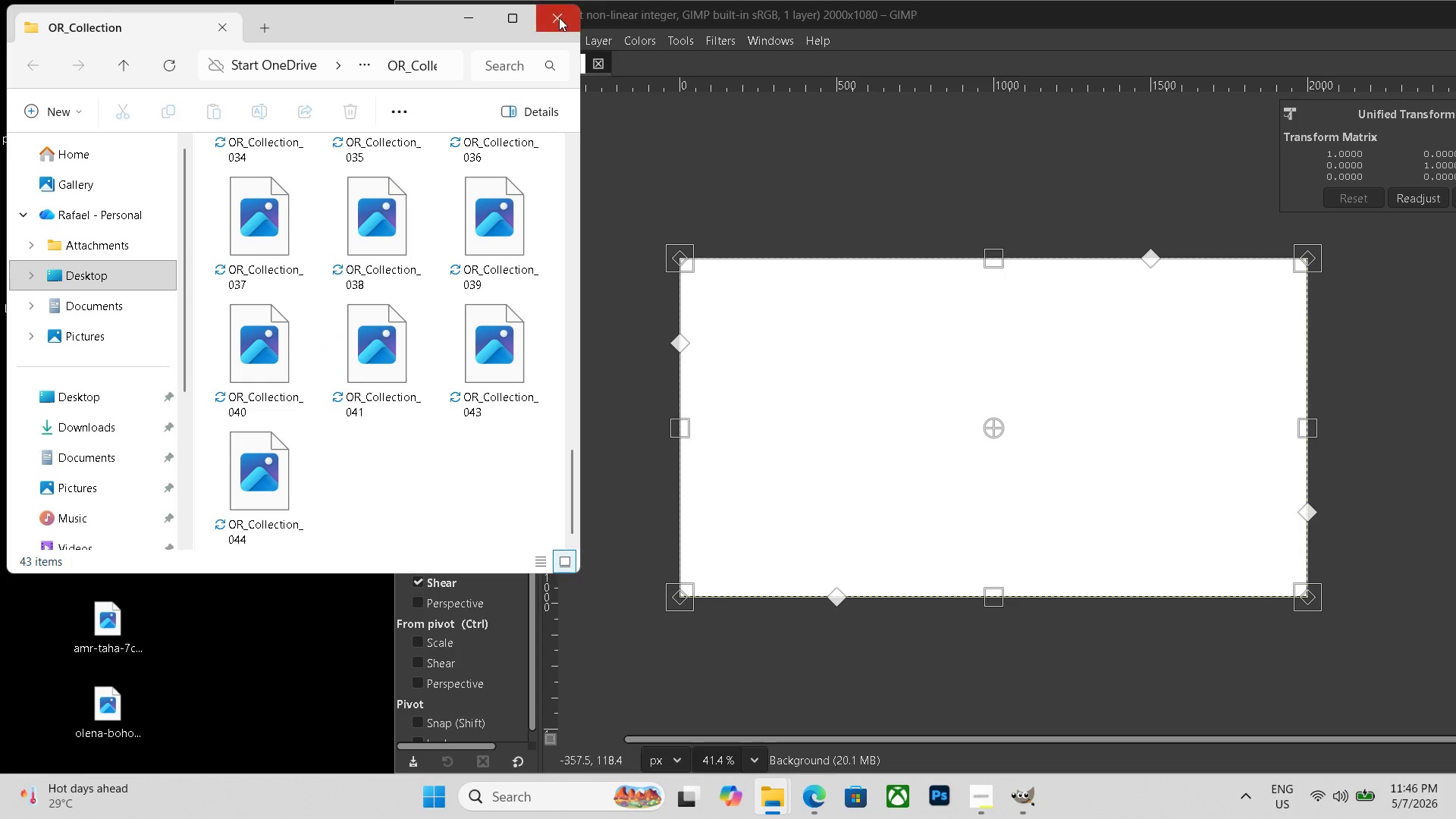 
left_click([559, 17])
 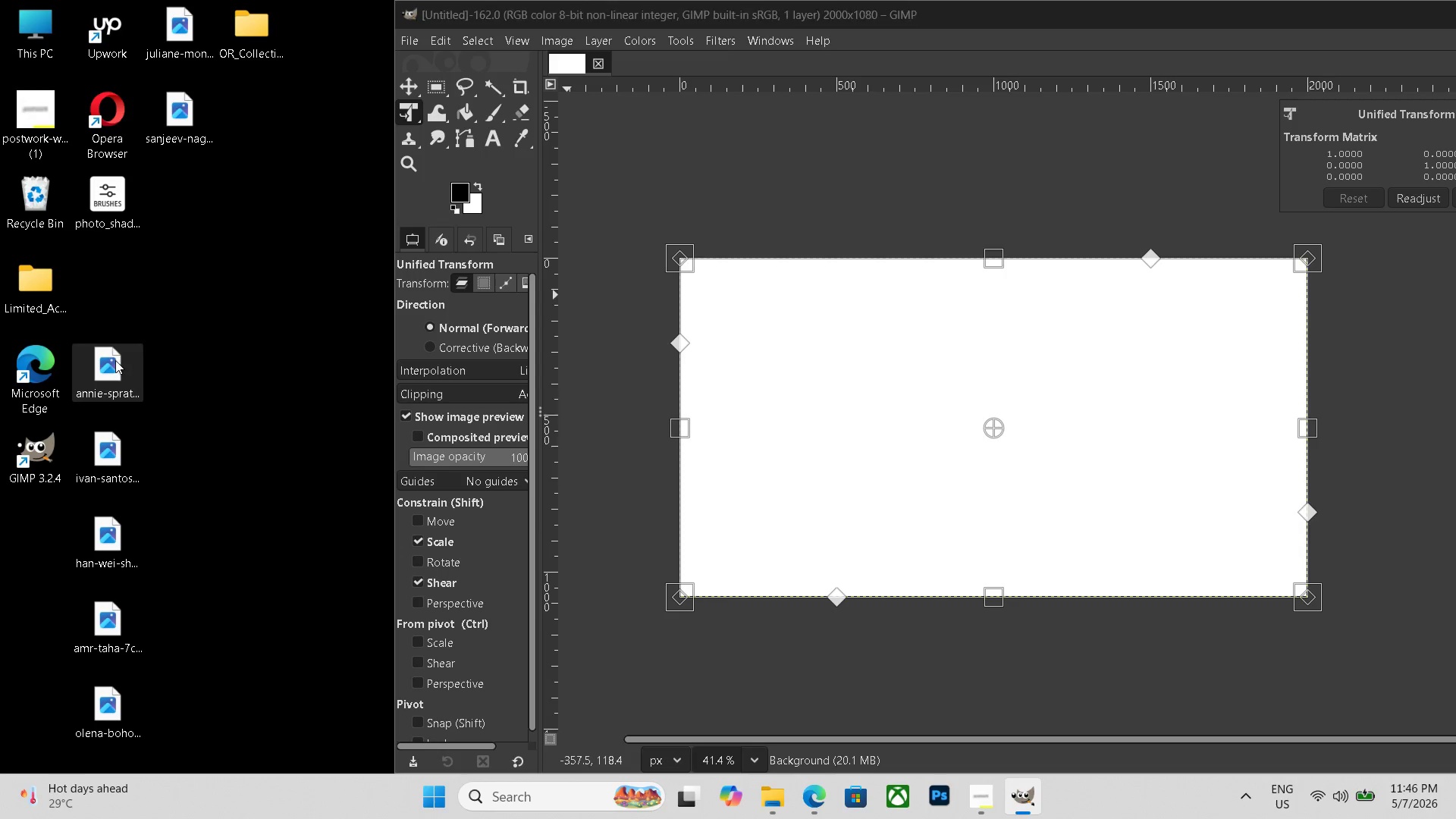 
left_click_drag(start_coordinate=[115, 360], to_coordinate=[972, 483])
 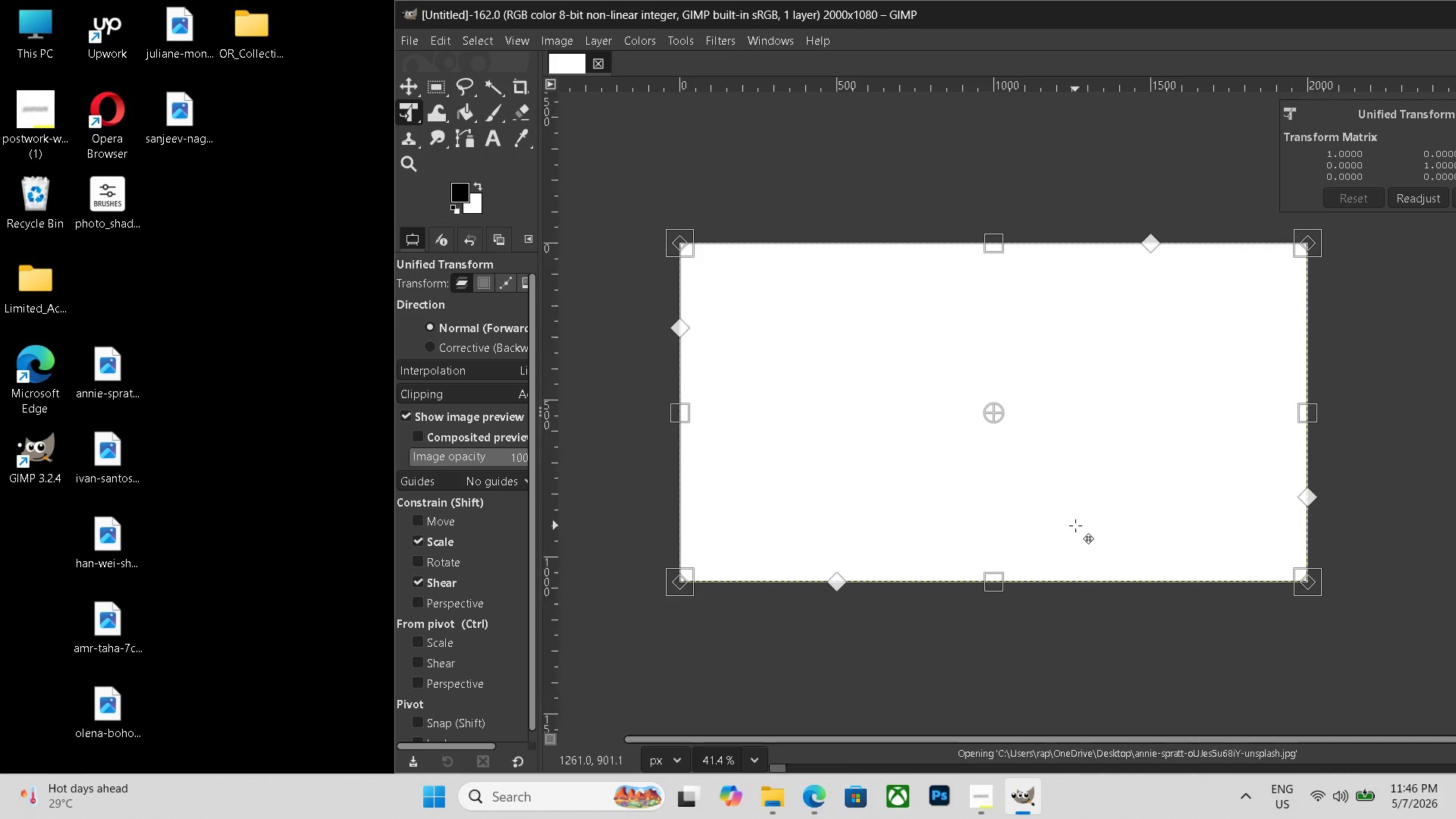 
scroll: coordinate [1078, 519], scroll_direction: down, amount: 1.0
 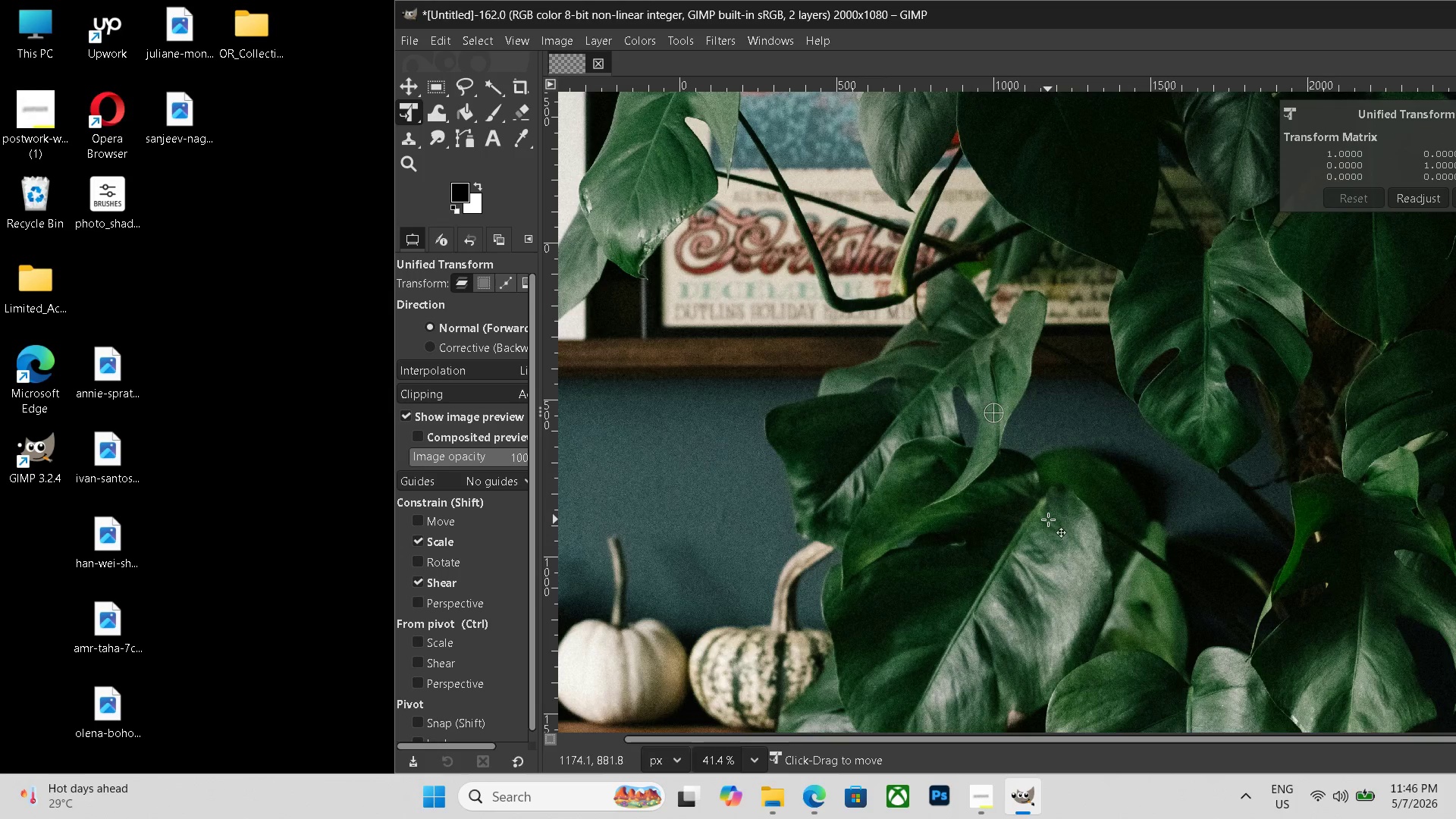 
hold_key(key=ControlLeft, duration=1.38)
scroll: coordinate [1045, 544], scroll_direction: down, amount: 26.0
 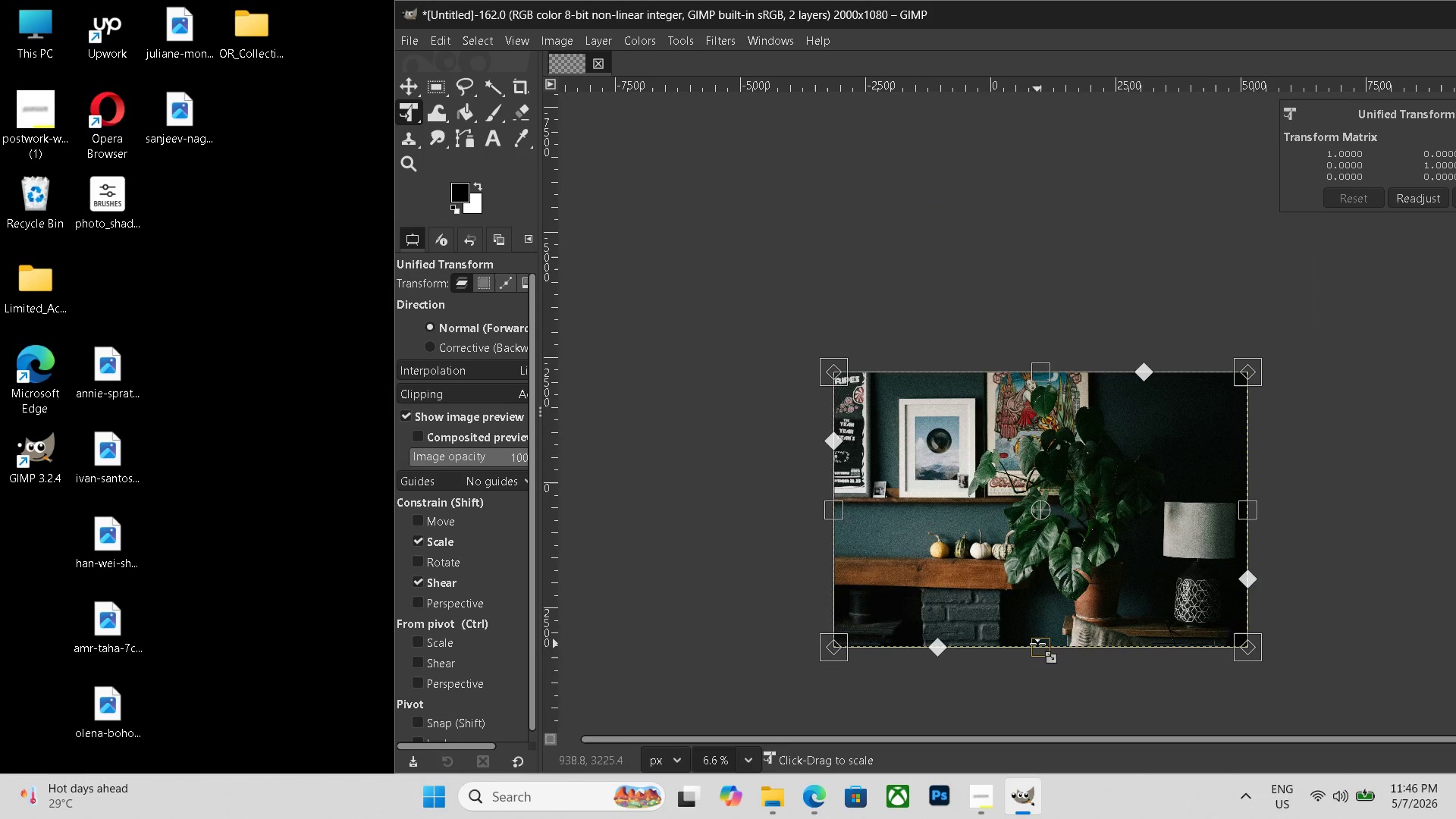 
left_click_drag(start_coordinate=[1037, 644], to_coordinate=[1041, 475])
 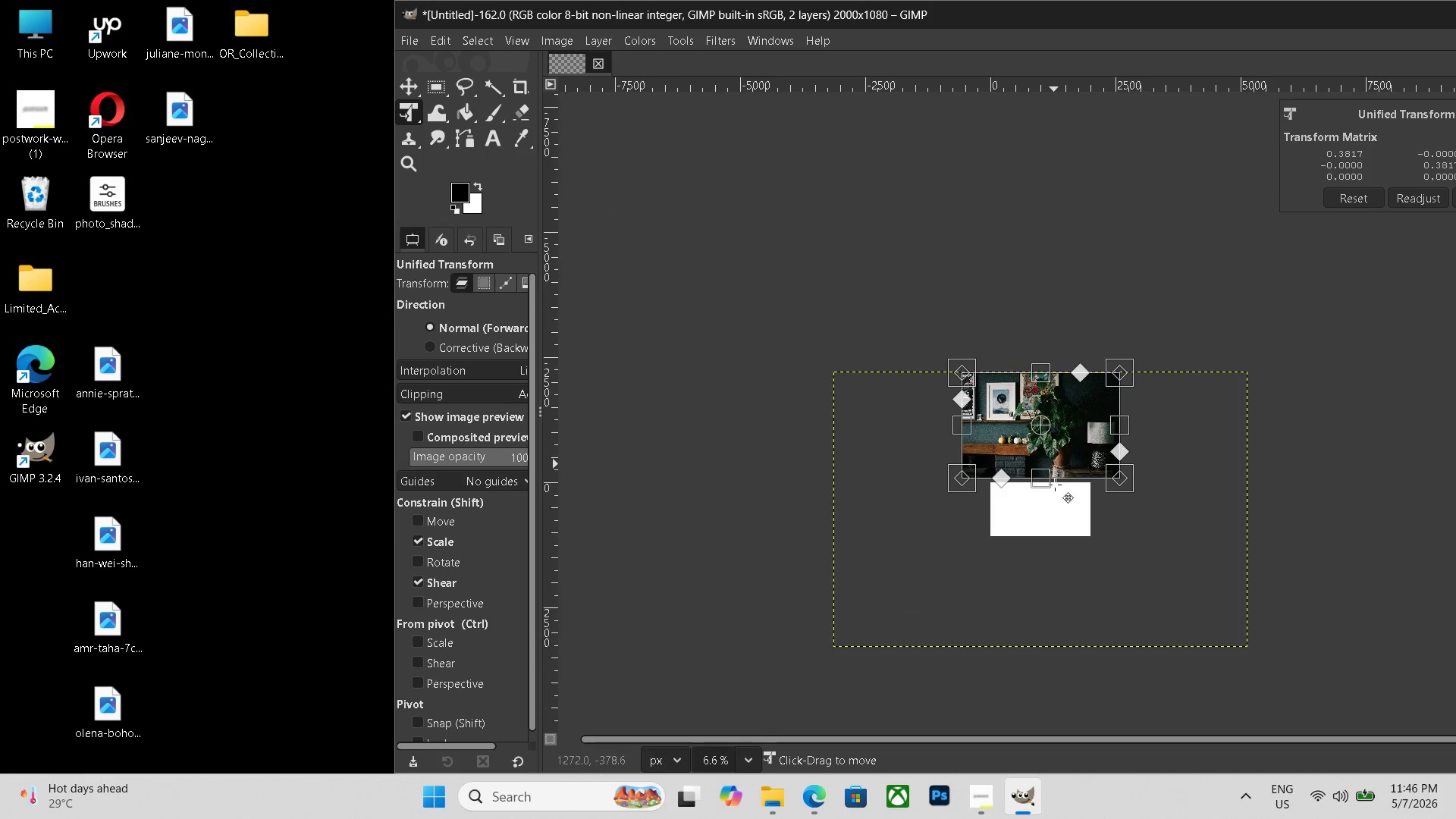 
left_click_drag(start_coordinate=[1054, 463], to_coordinate=[1056, 526])
 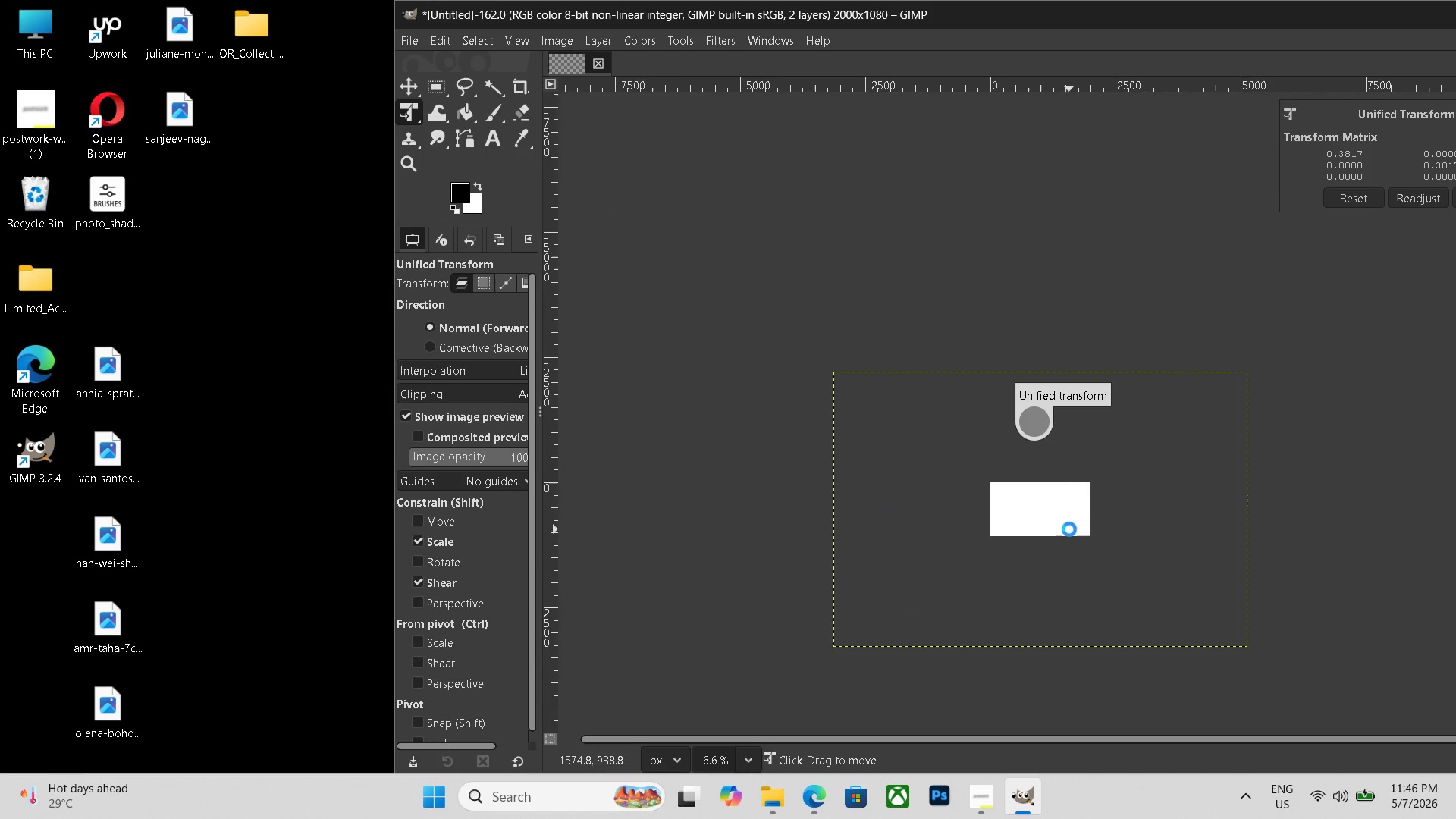 
key(Enter)
 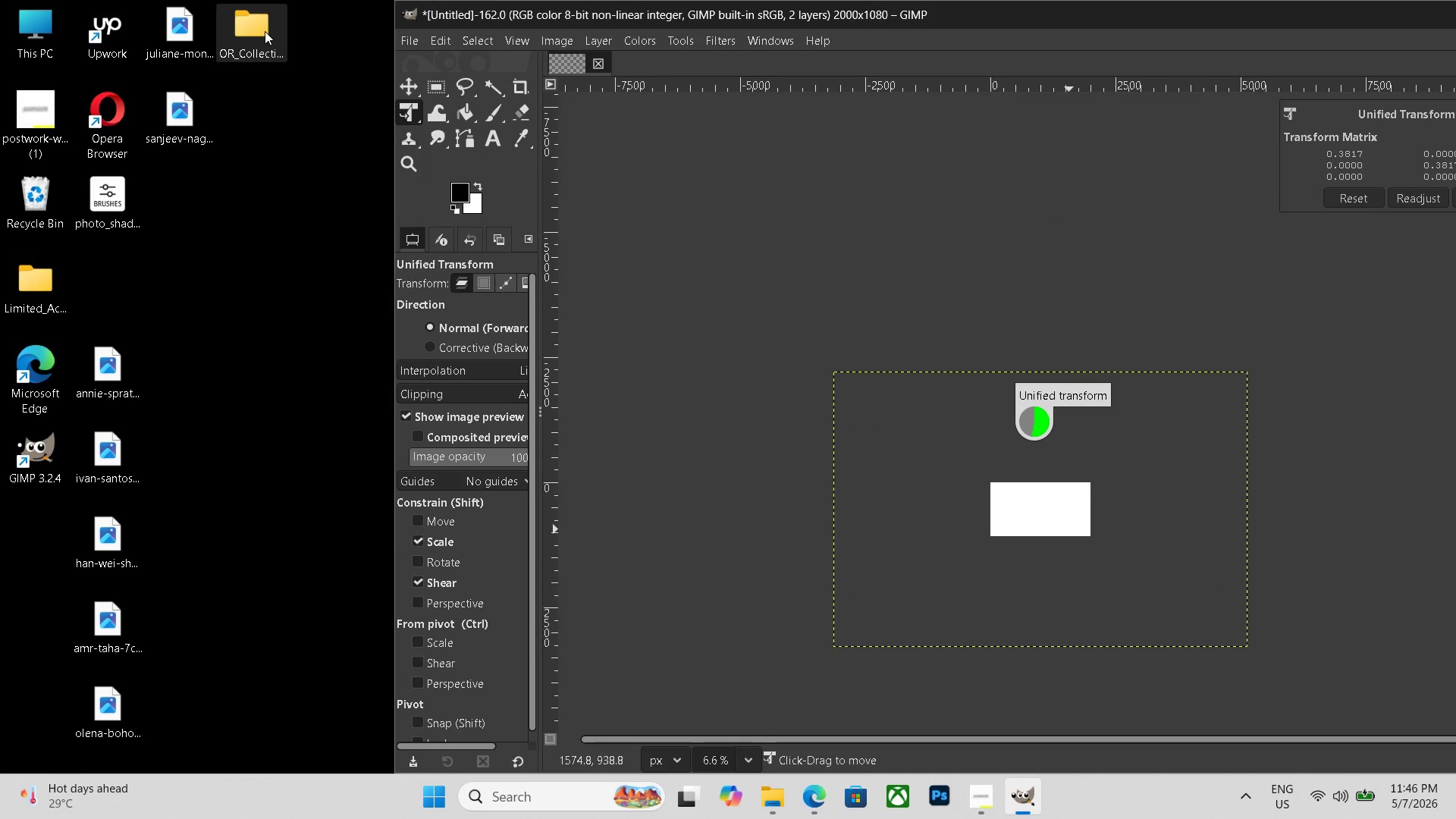 
double_click([265, 31])
 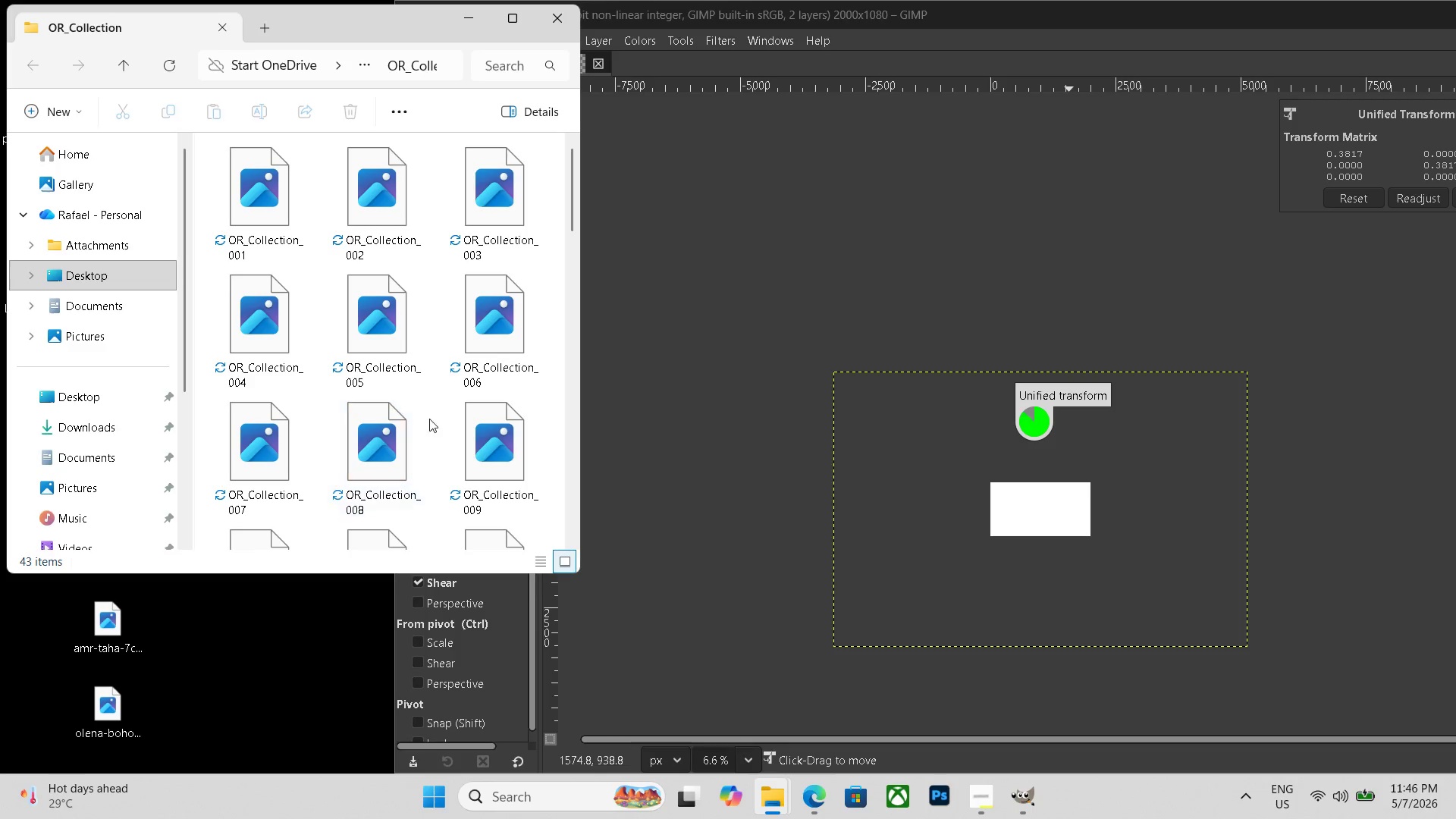 
scroll: coordinate [438, 416], scroll_direction: down, amount: 13.0
 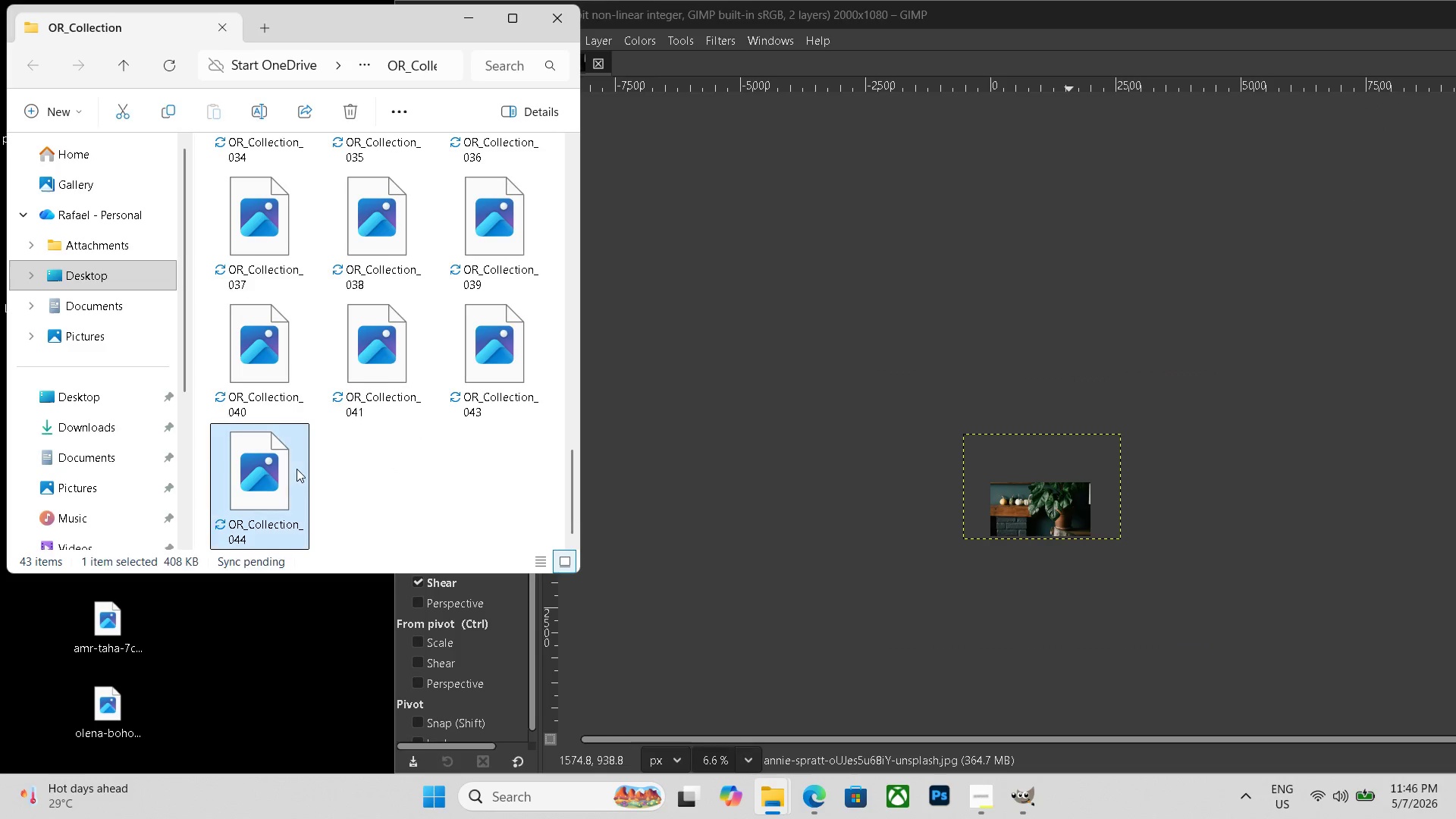 
double_click([297, 469])
 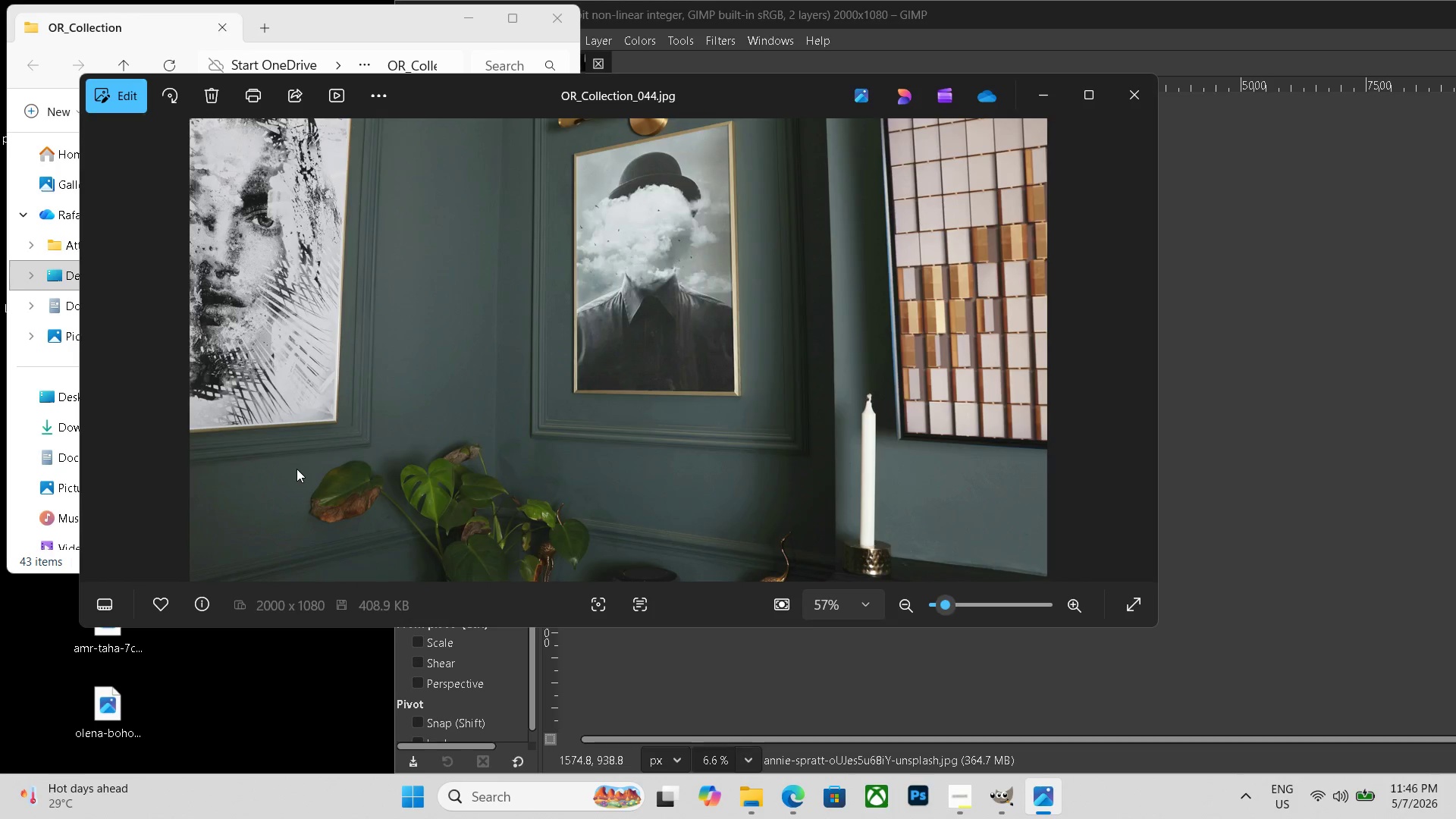 
key(ArrowLeft)
 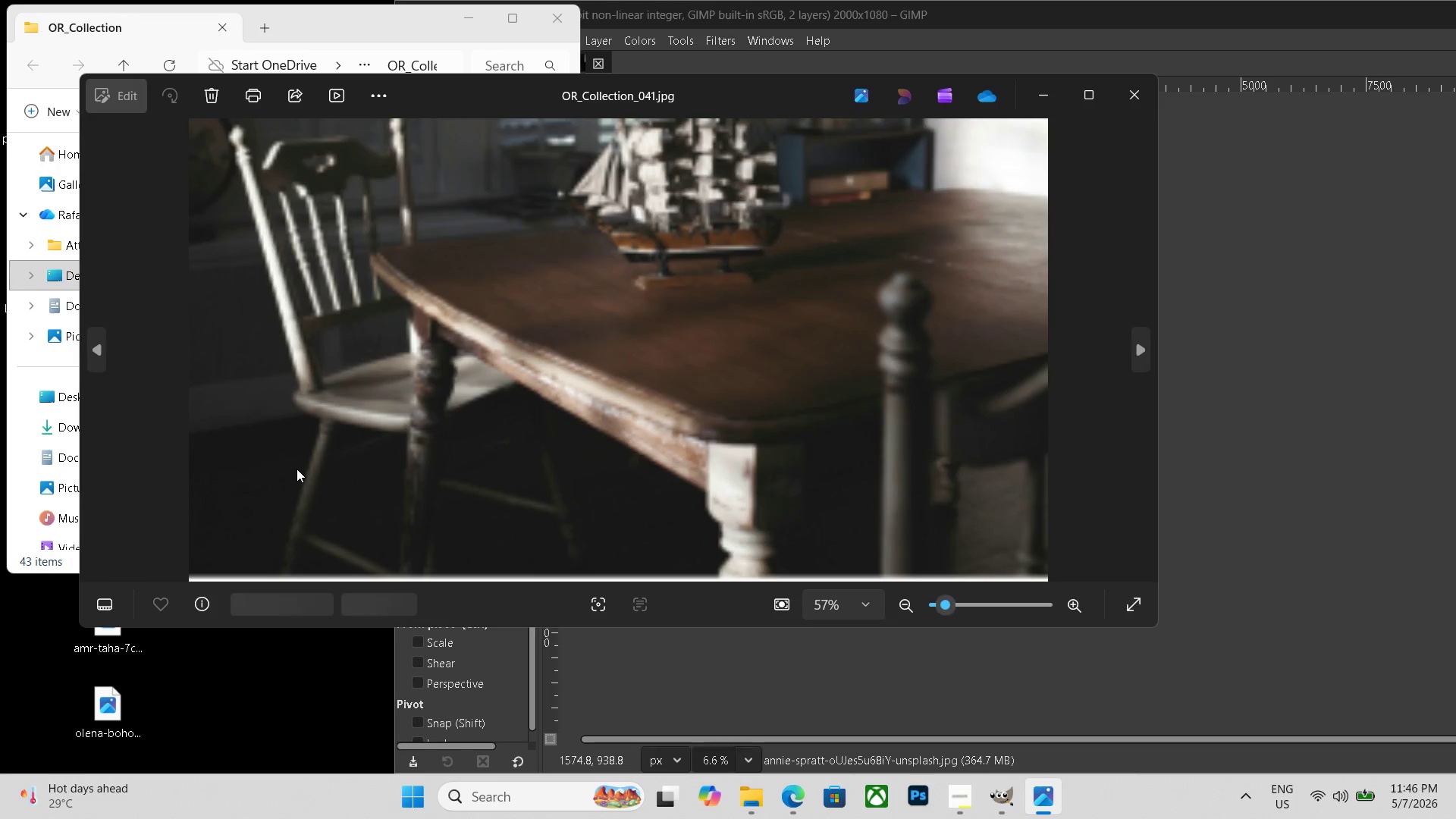 
key(ArrowLeft)
 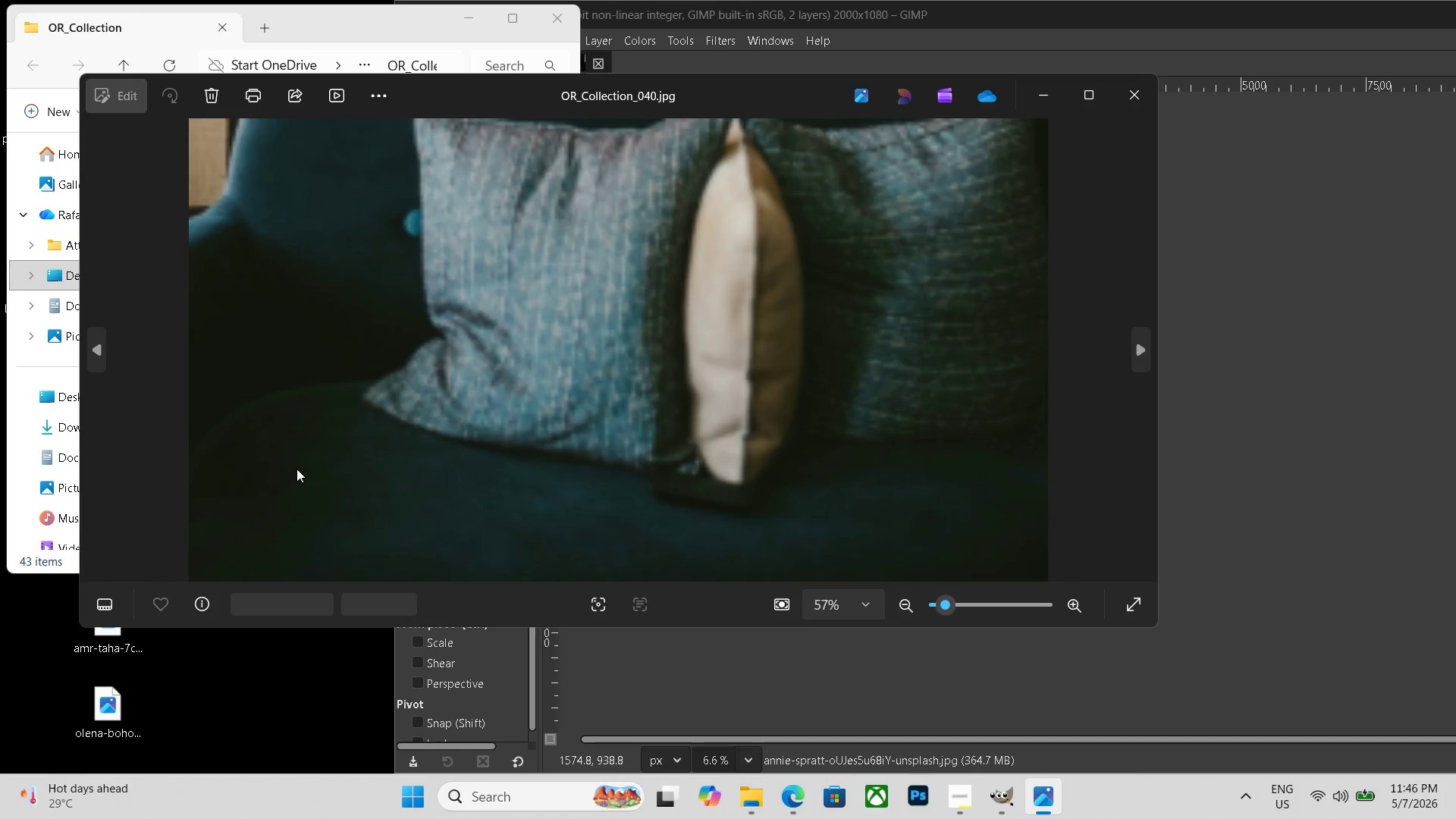 
key(ArrowLeft)
 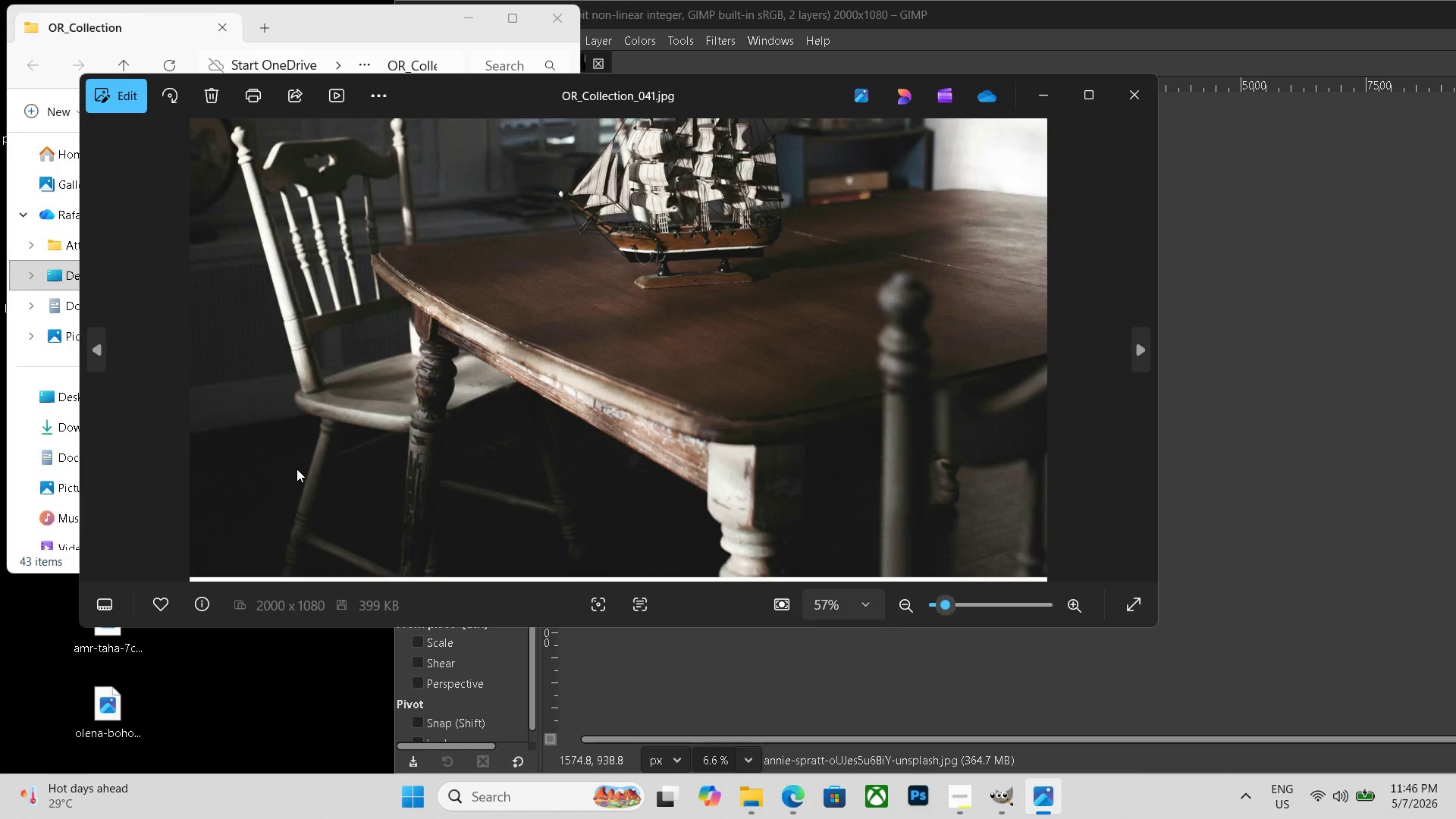 
key(ArrowRight)
 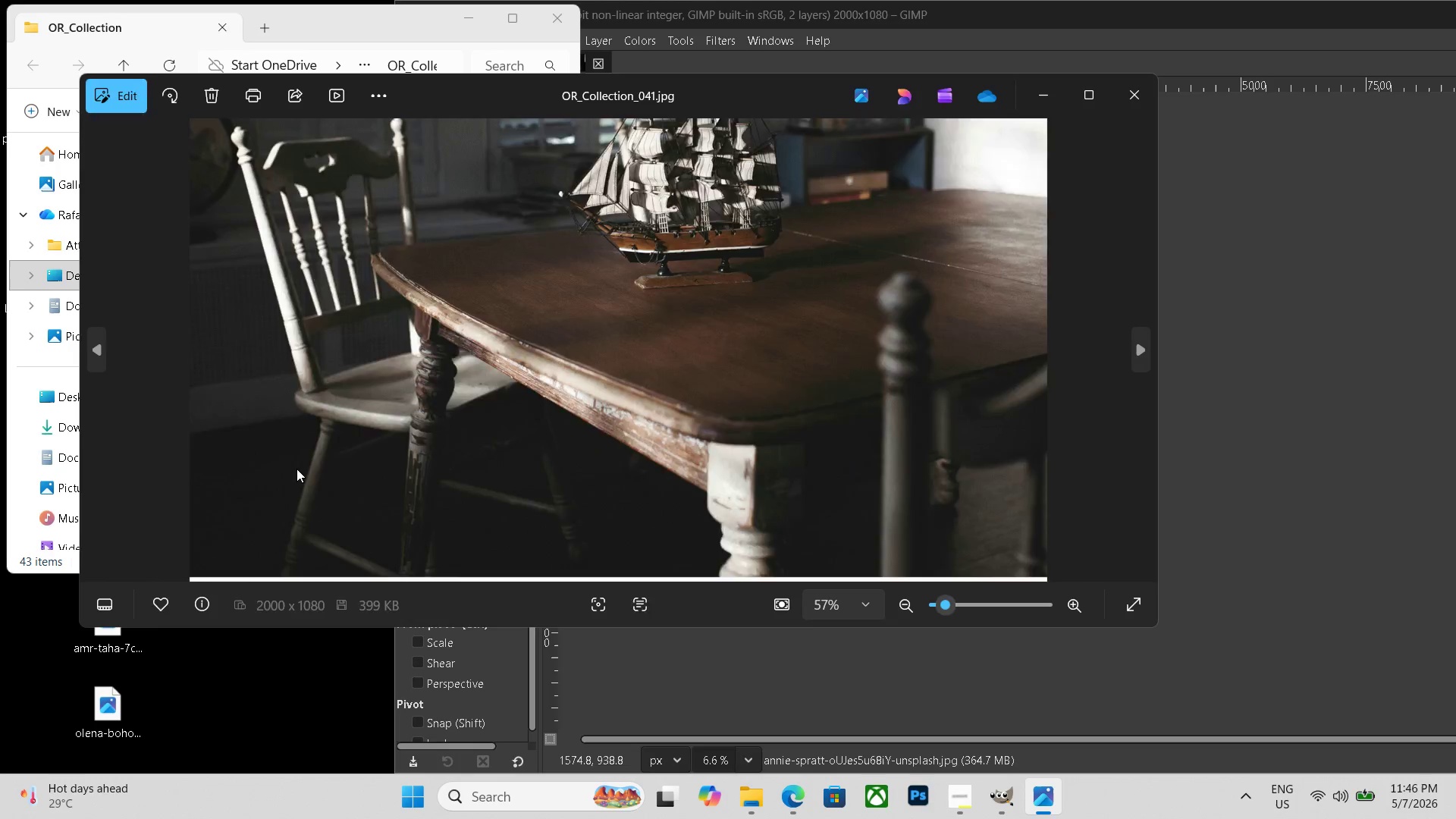 
key(ArrowRight)
 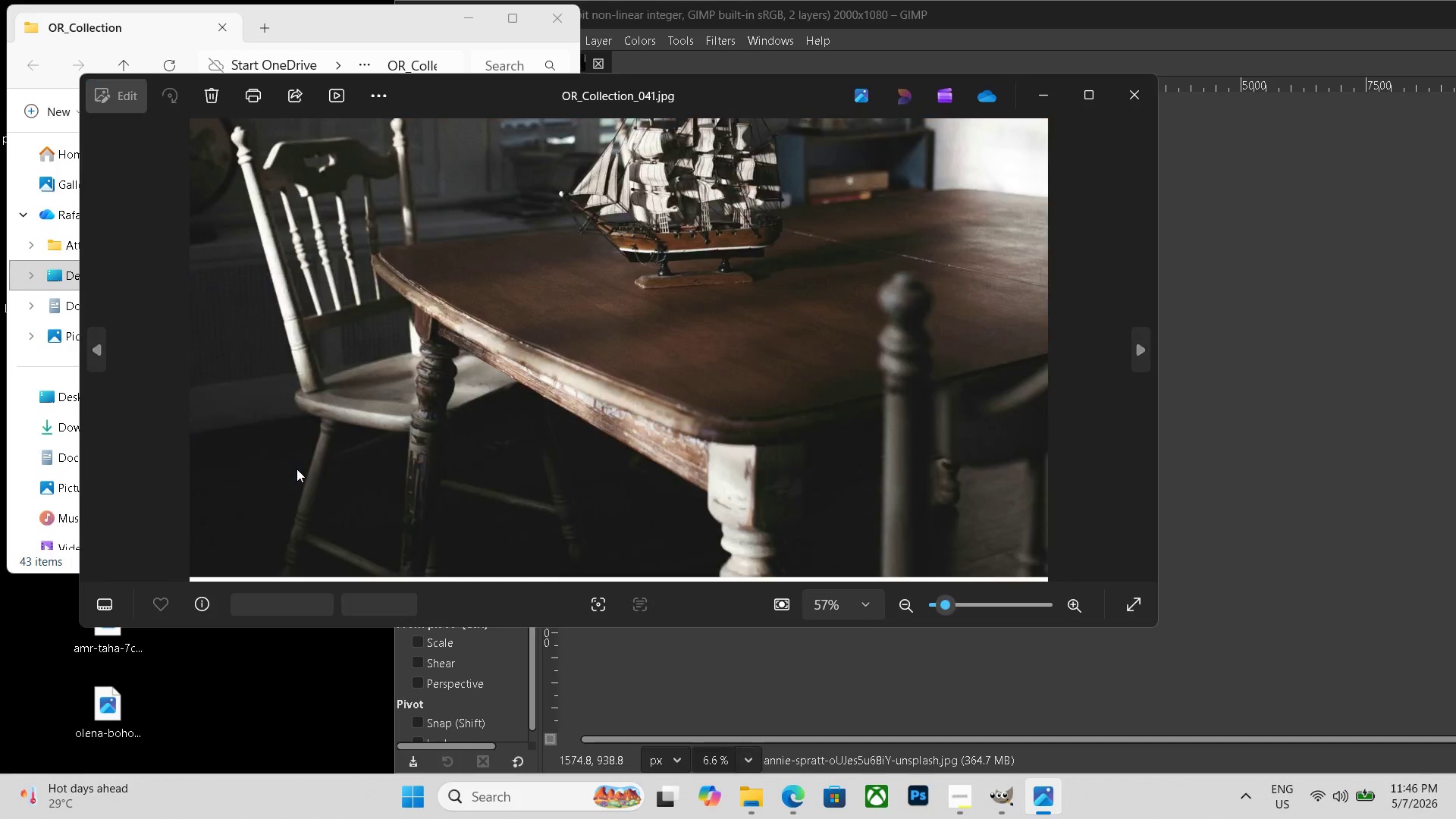 
key(ArrowLeft)
 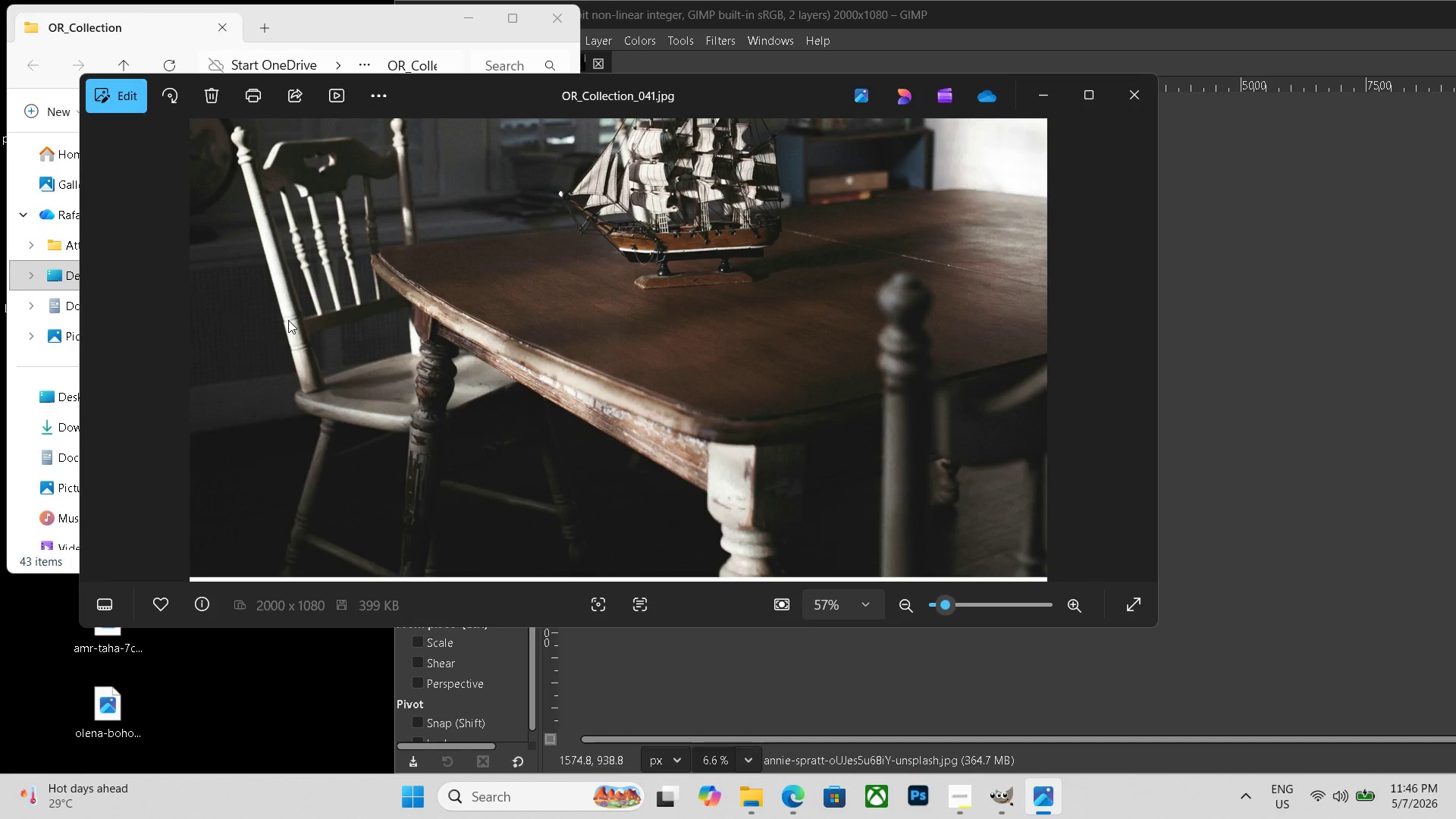 
scroll: coordinate [532, 222], scroll_direction: down, amount: 3.0
 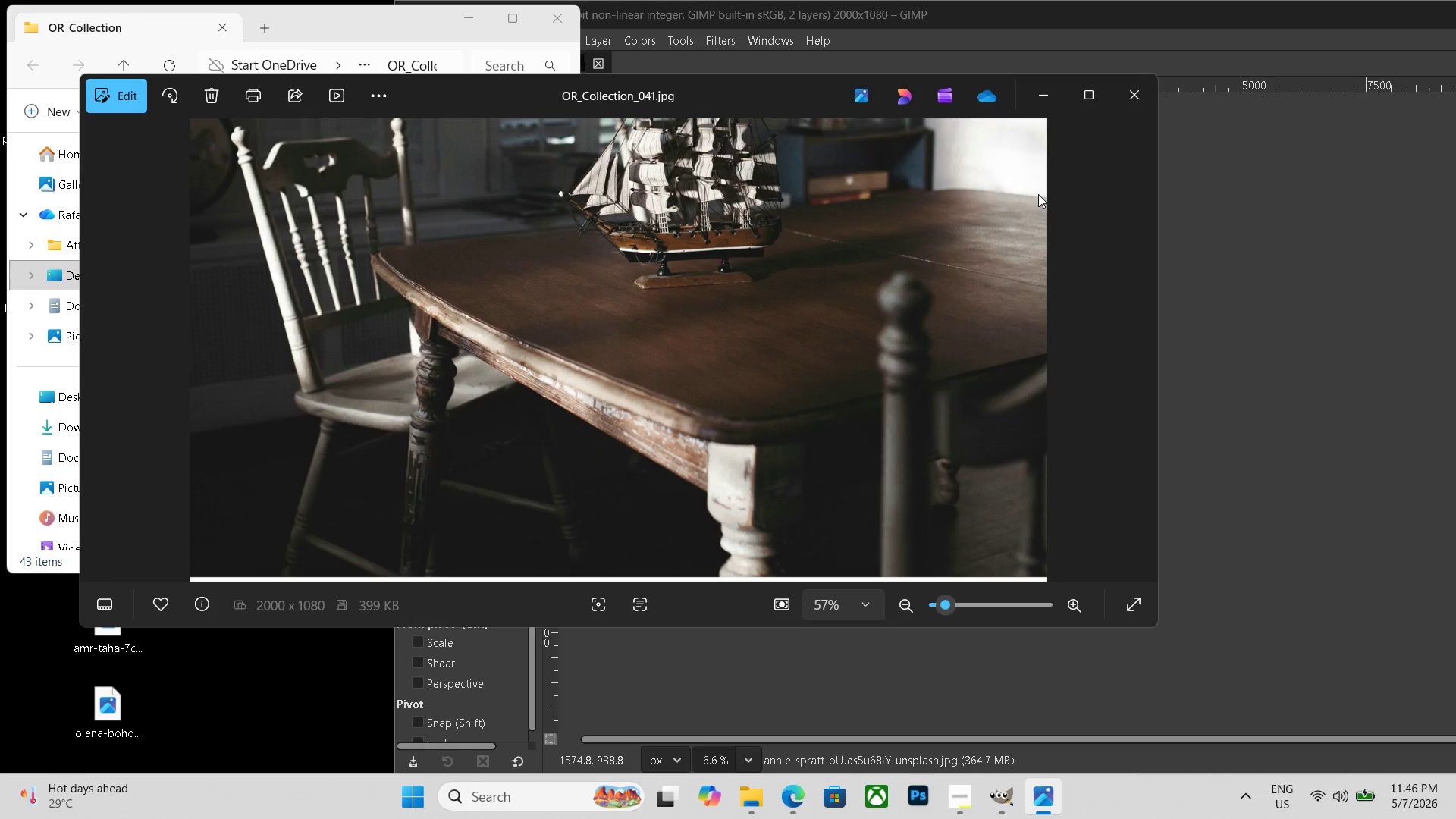 
key(Escape)
 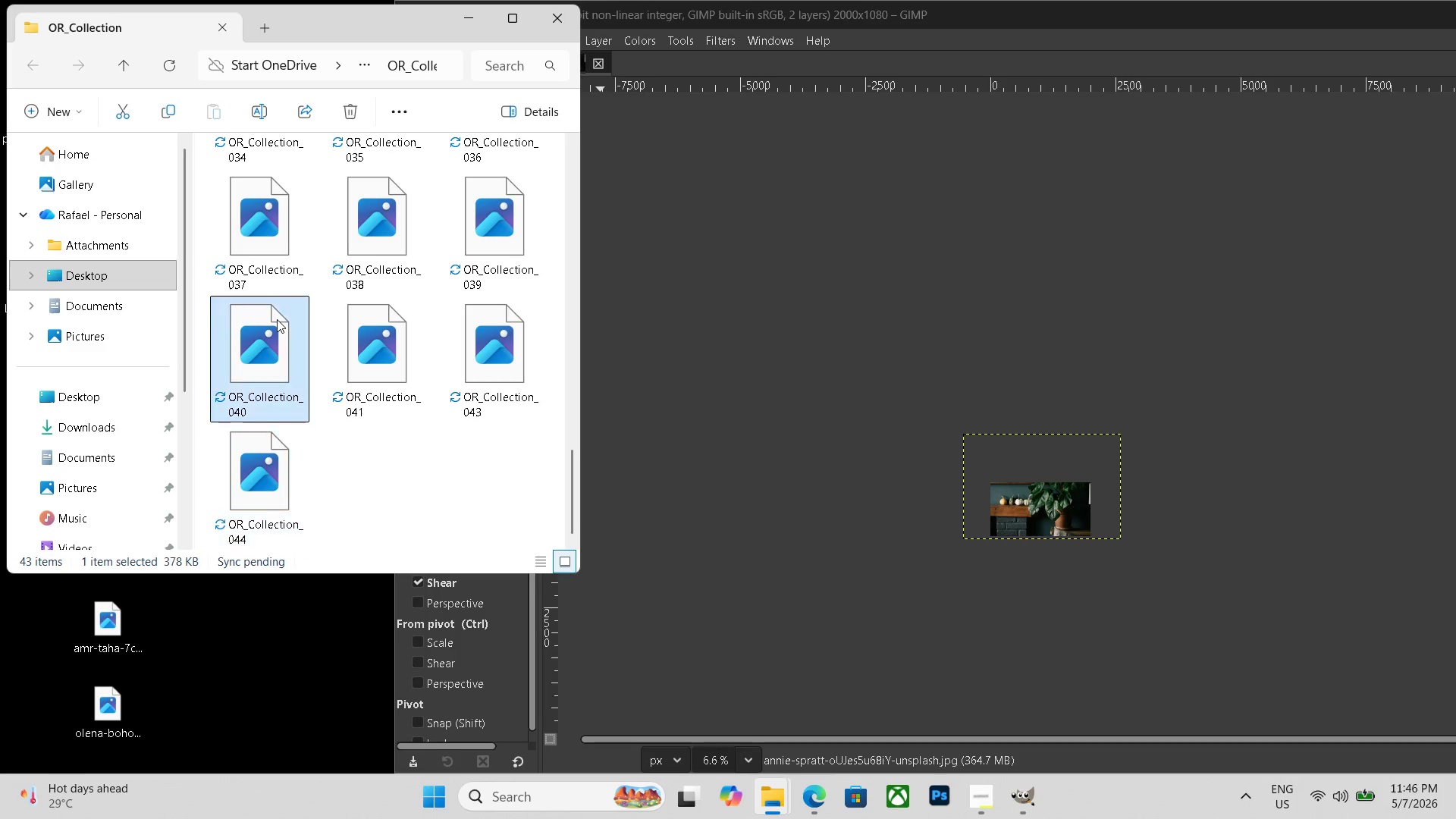 
double_click([277, 319])
 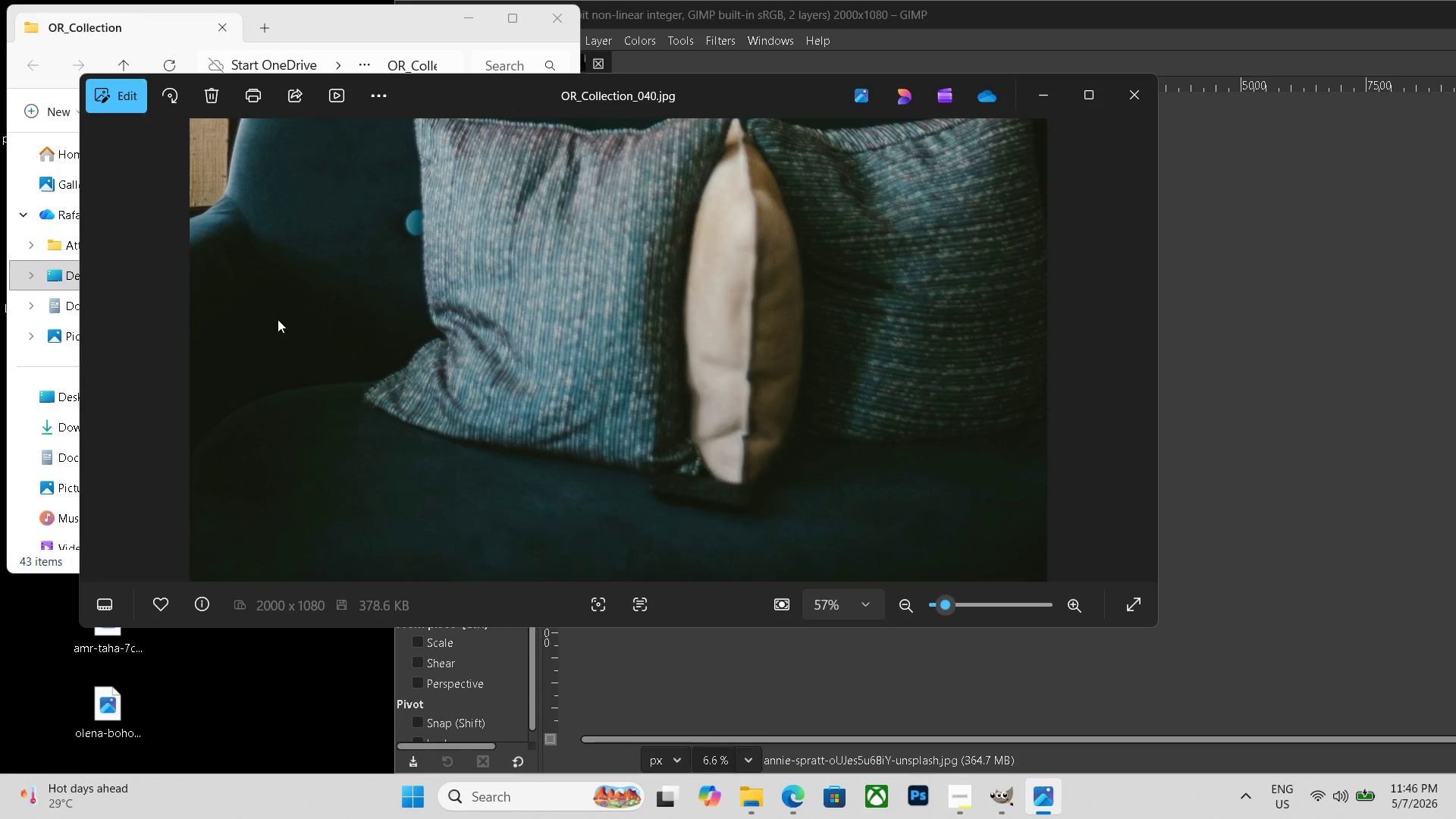 
key(Escape)
 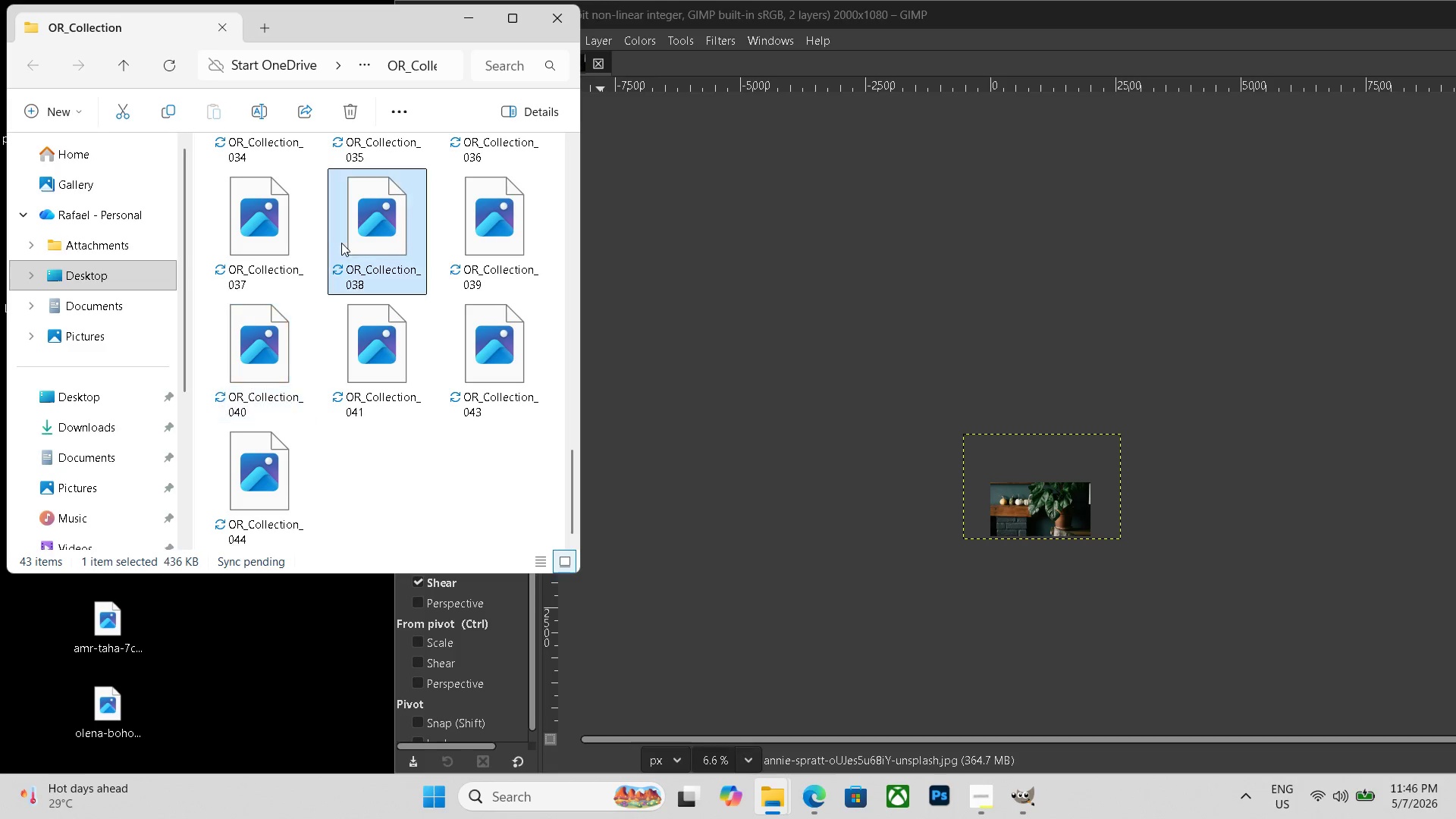 
double_click([342, 243])
 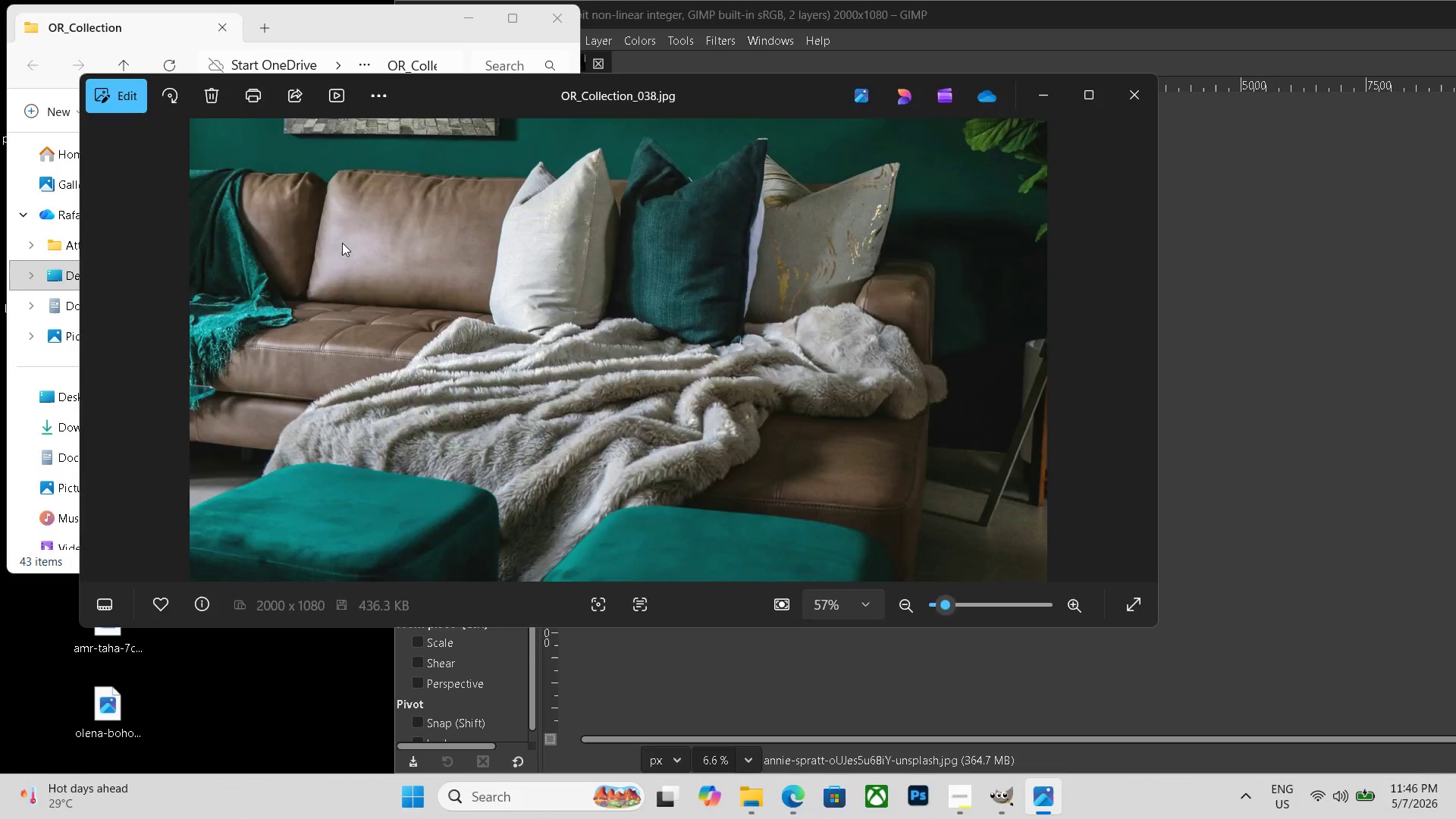 
key(Escape)
 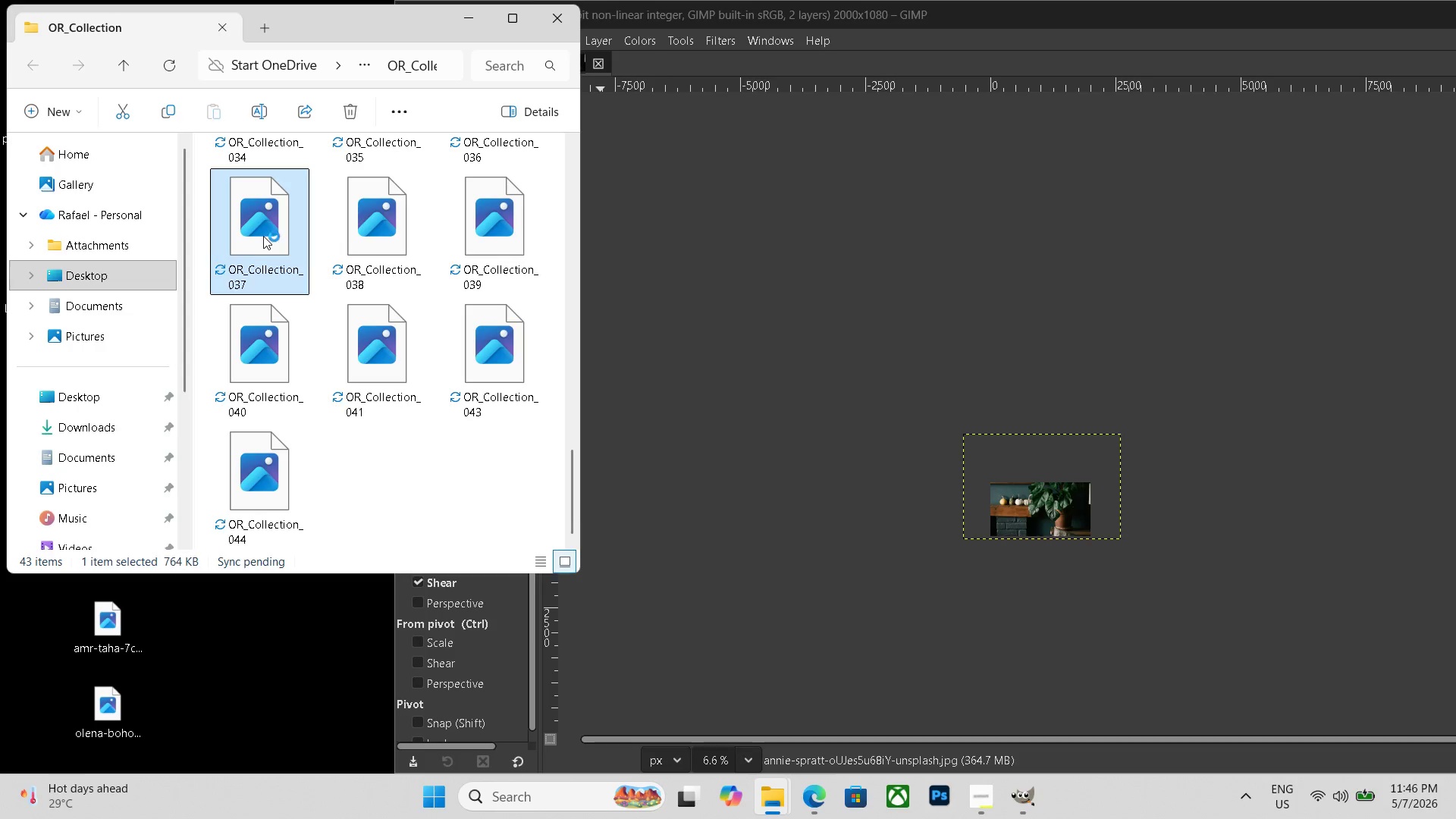 
double_click([263, 236])
 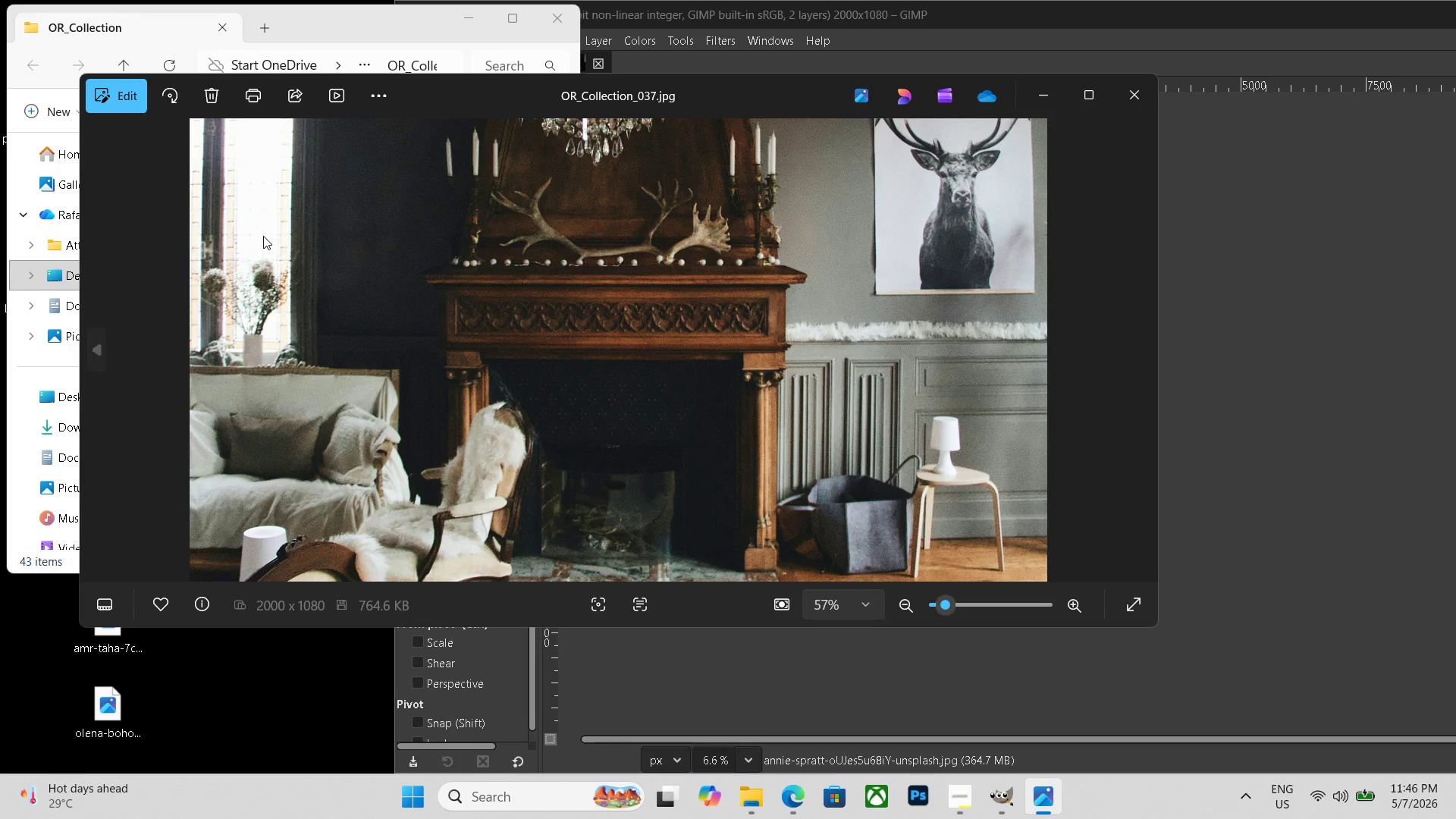 
key(Escape)
 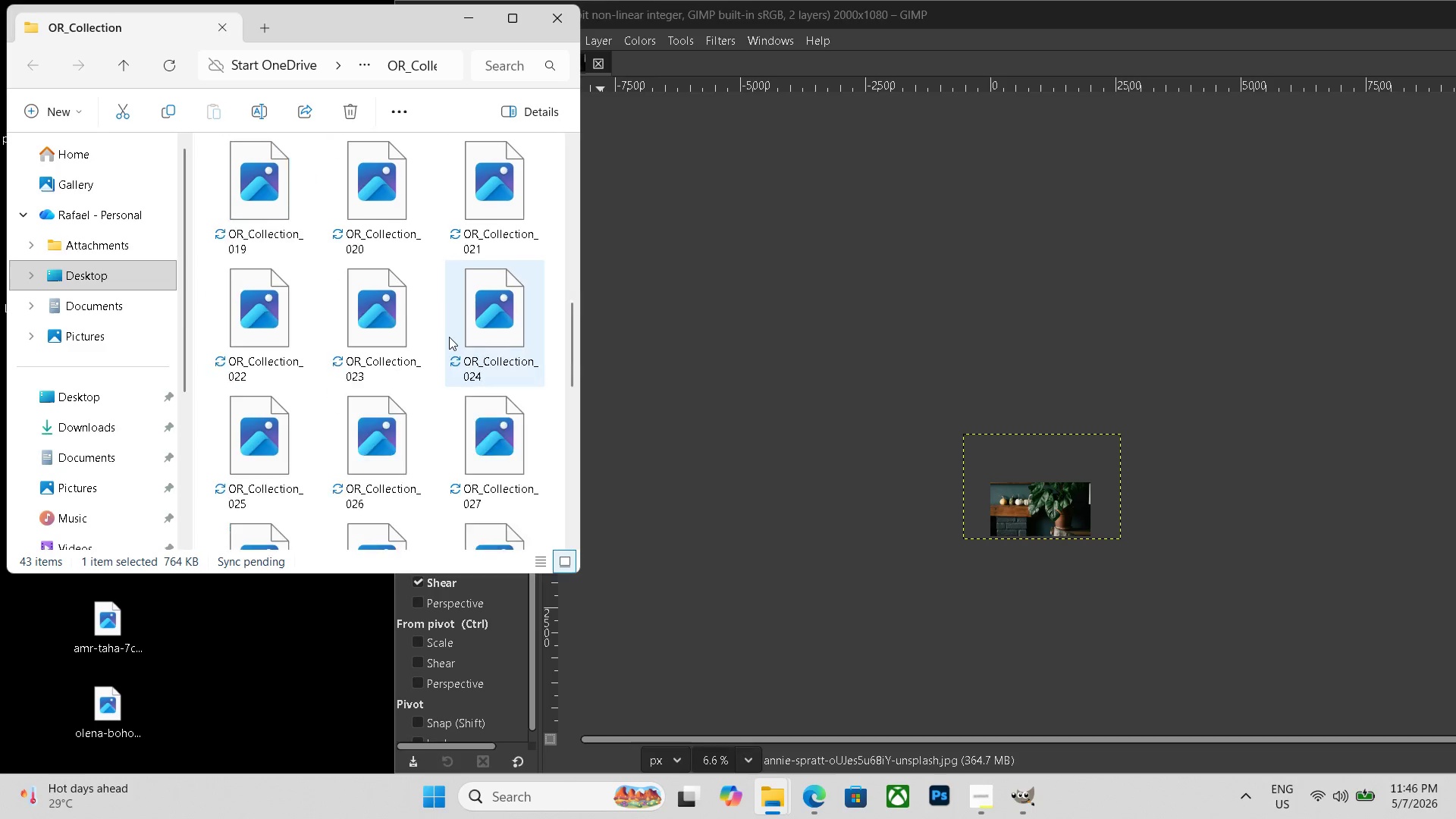 
scroll: coordinate [263, 236], scroll_direction: down, amount: 6.0
 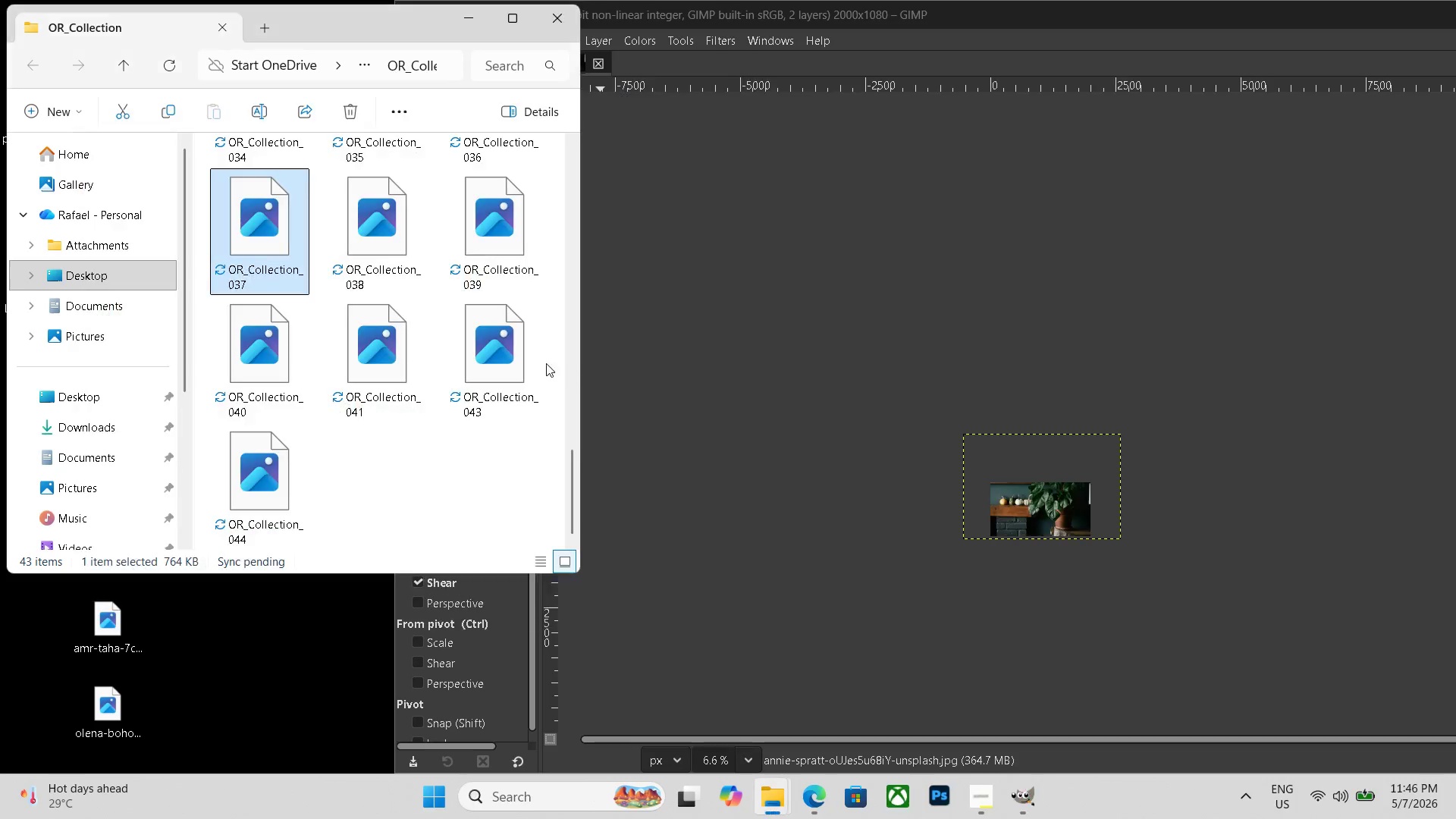 
scroll: coordinate [449, 337], scroll_direction: up, amount: 3.0
 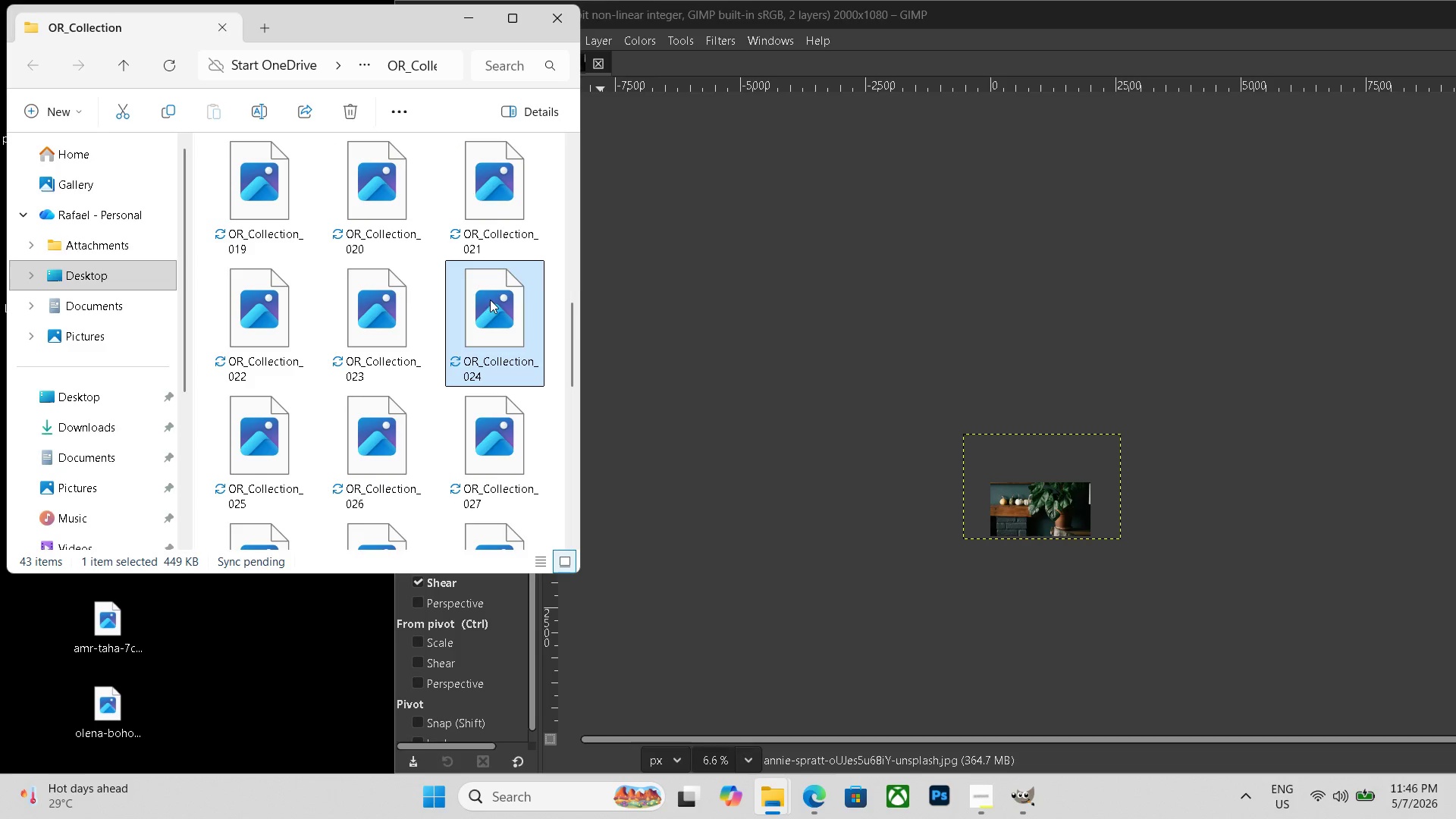 
double_click([490, 300])
 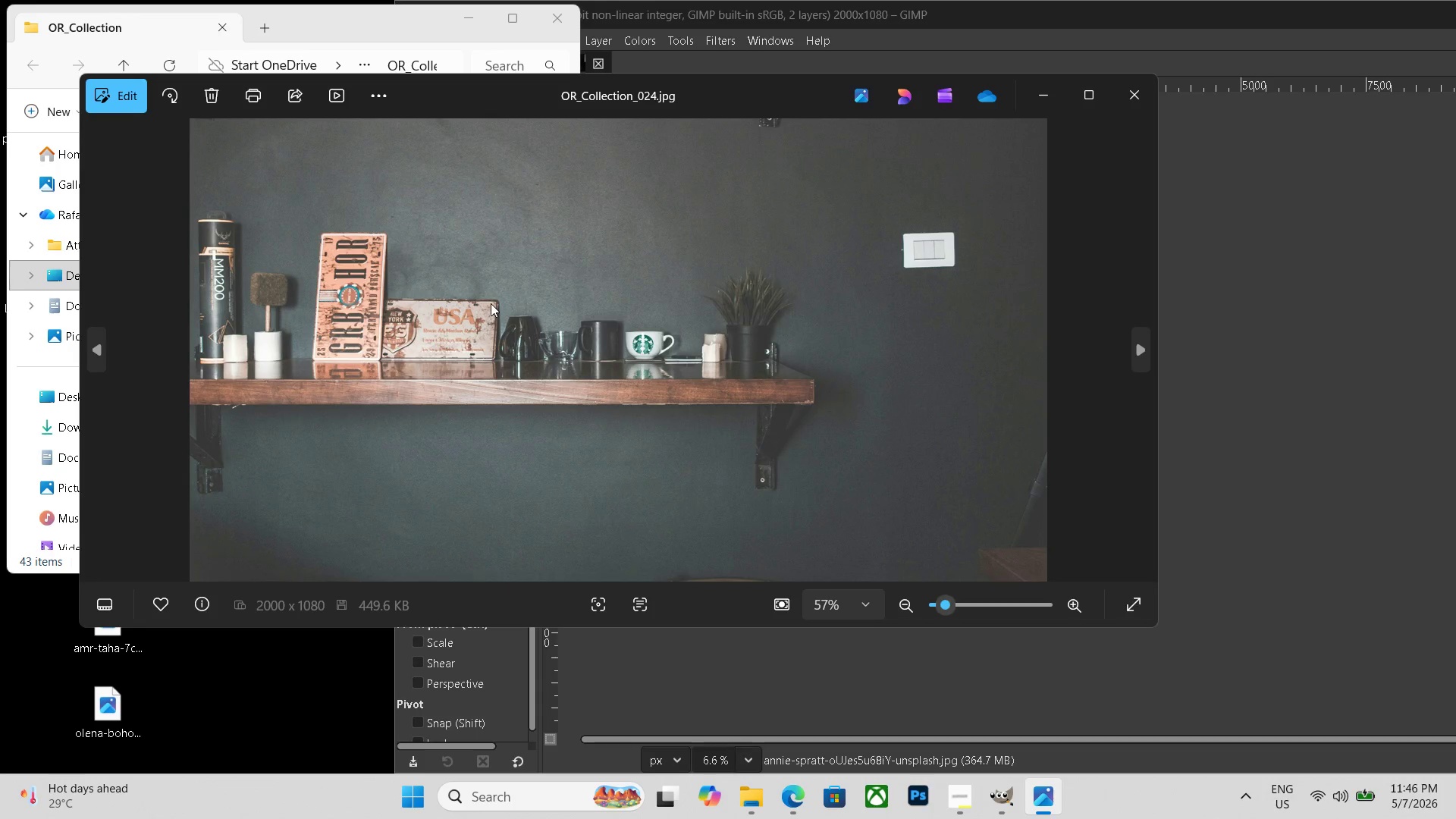 
key(ArrowRight)
 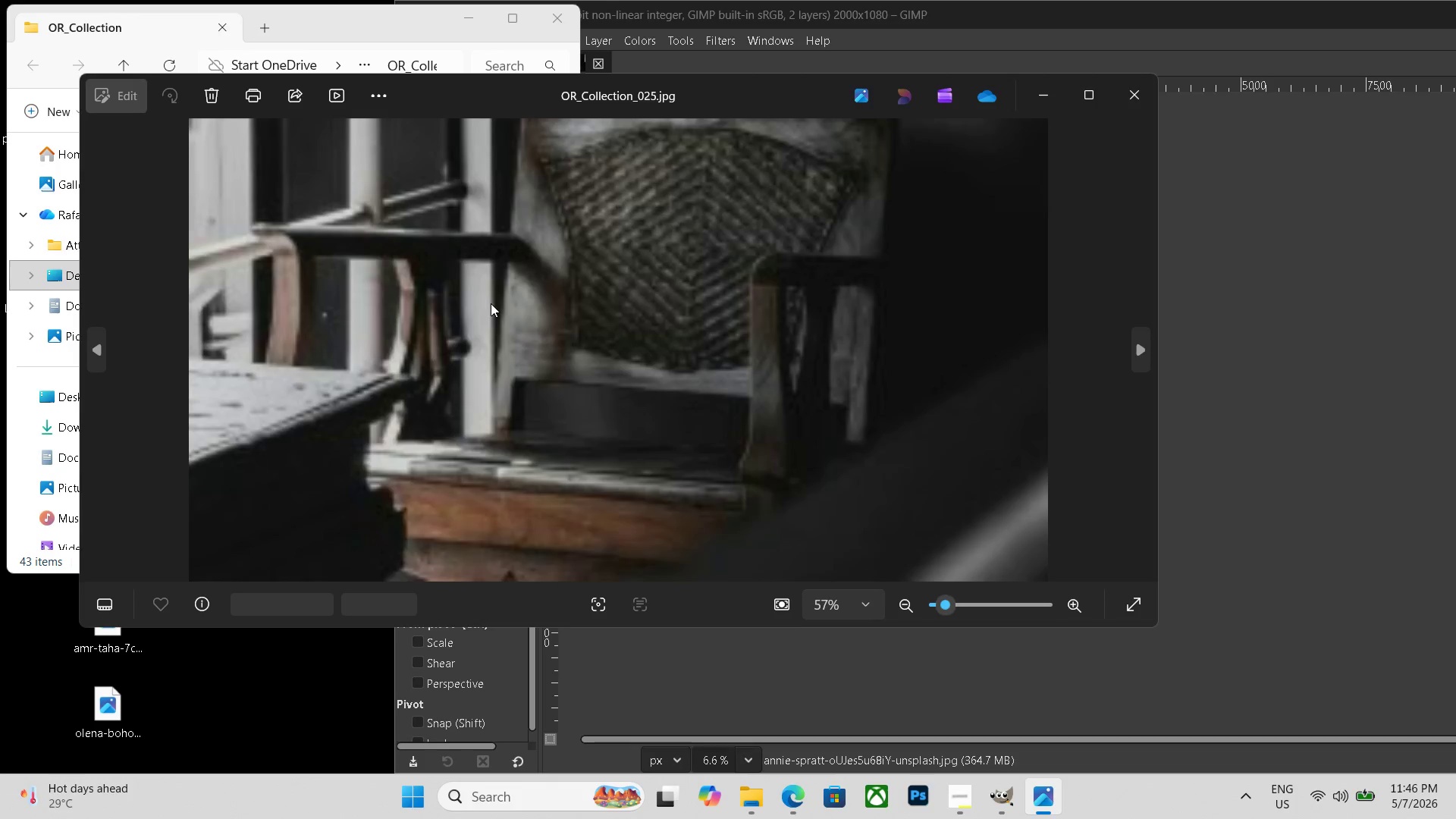 
scroll: coordinate [491, 303], scroll_direction: down, amount: 1.0
 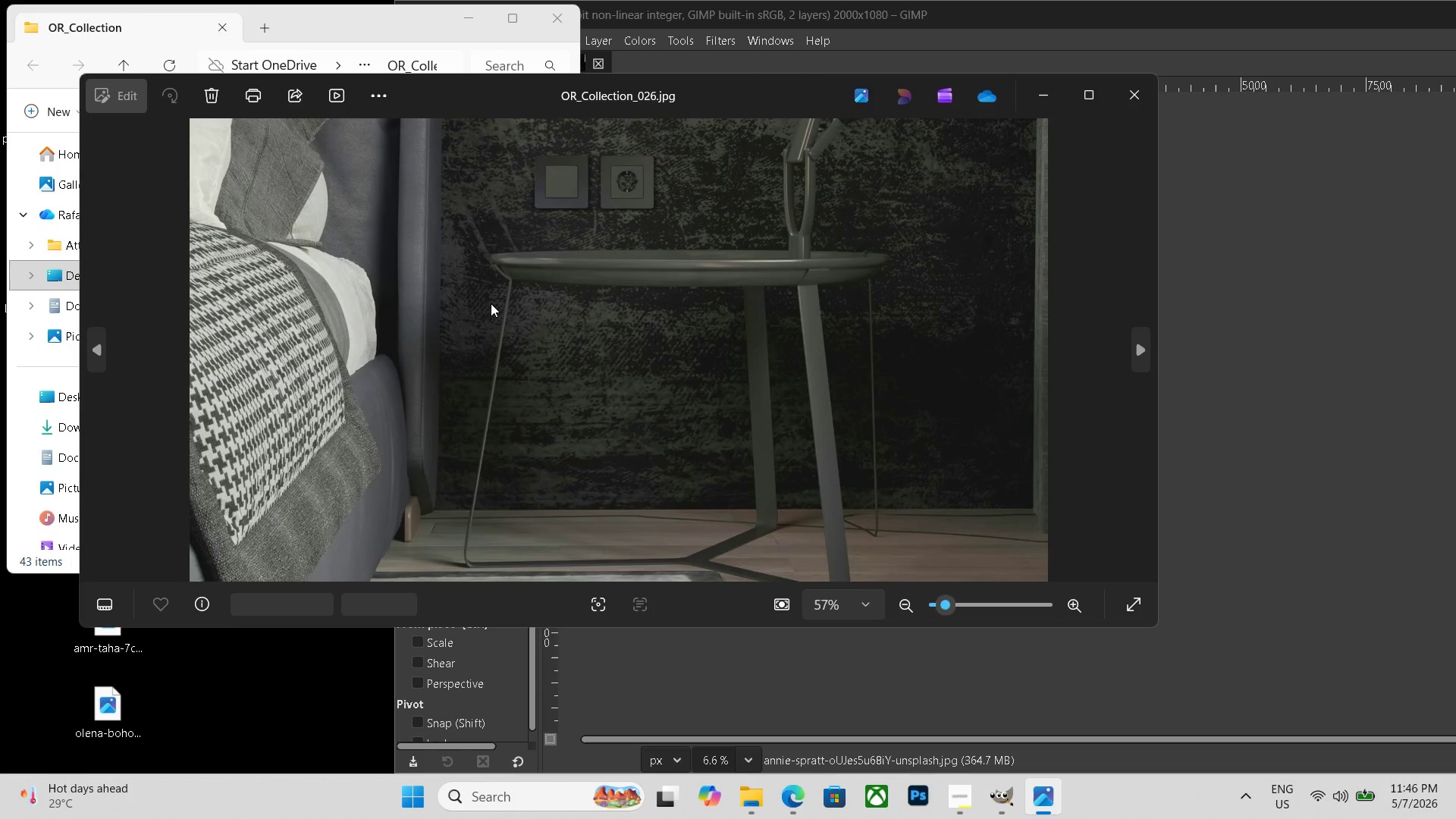 
key(ArrowRight)
 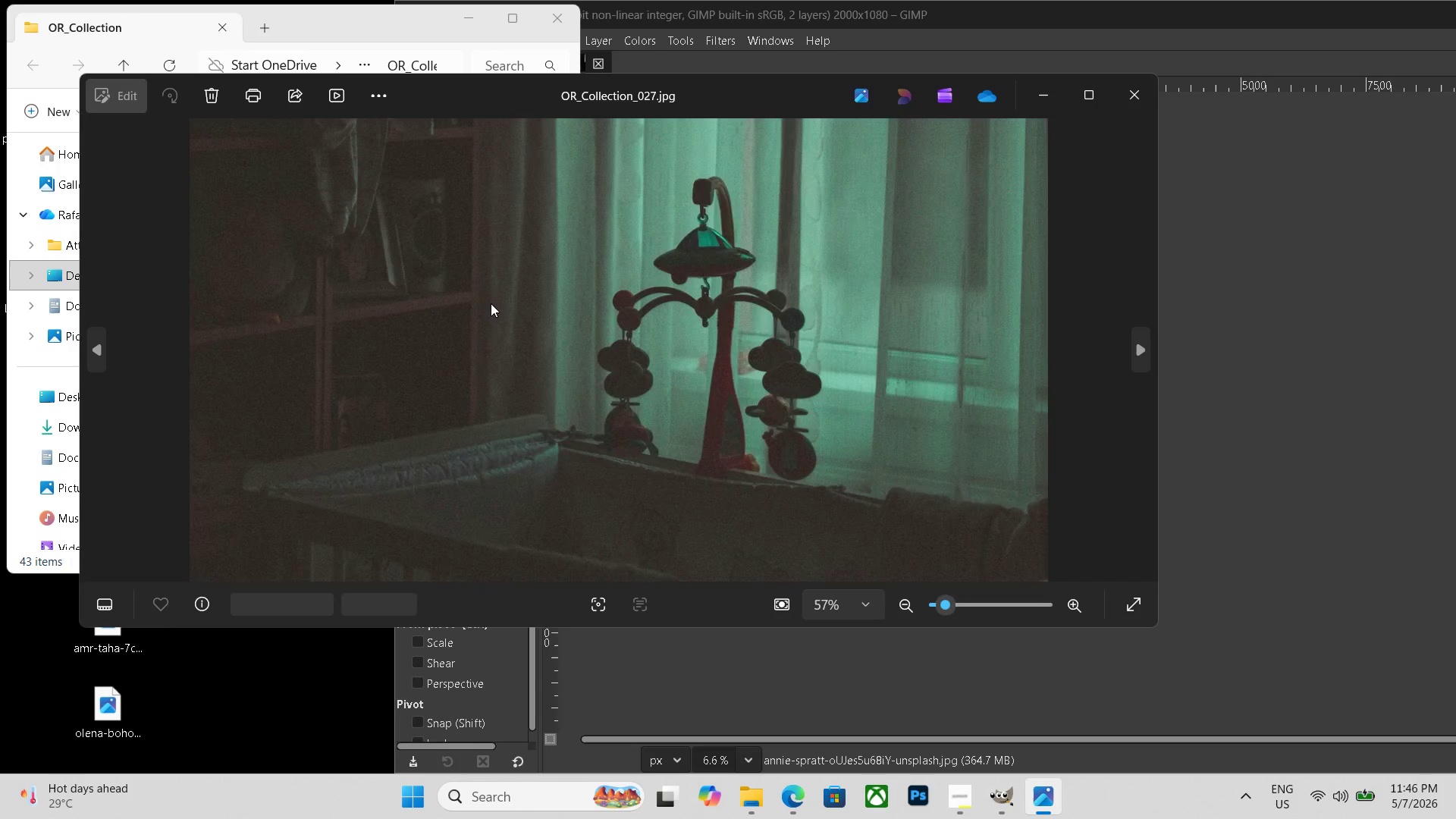 
key(ArrowRight)
 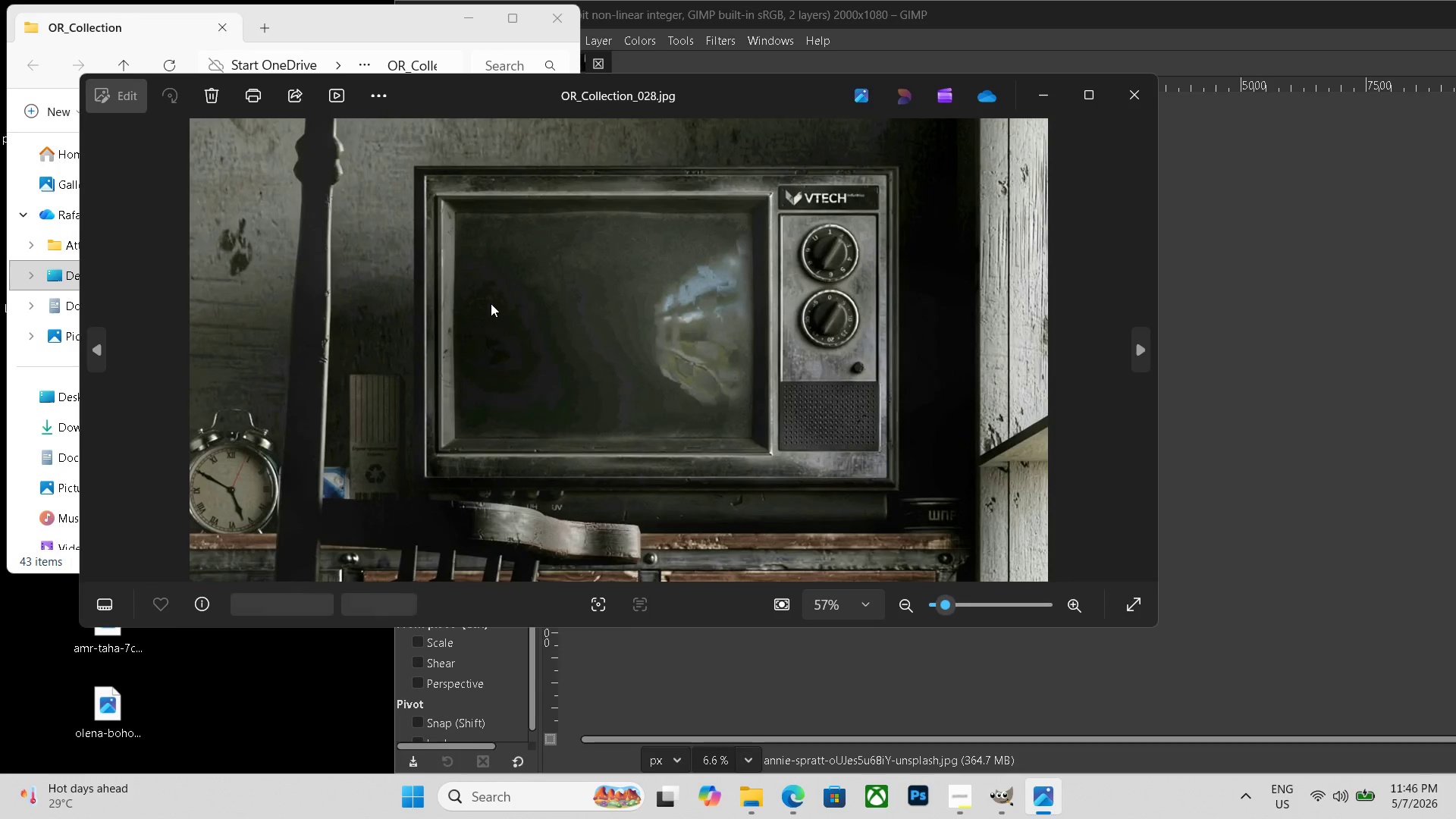 
key(ArrowRight)
 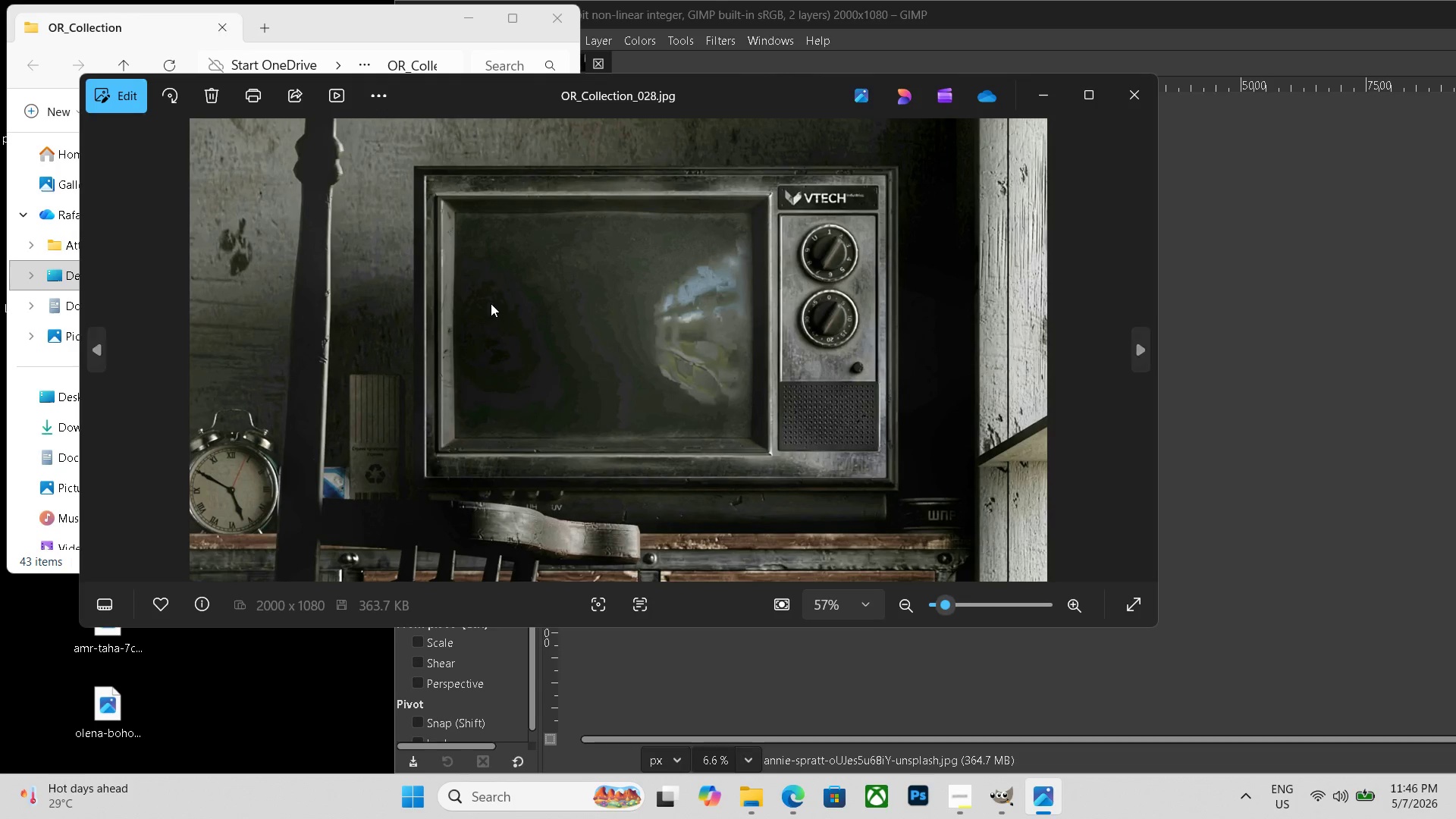 
scroll: coordinate [634, 450], scroll_direction: down, amount: 10.0
 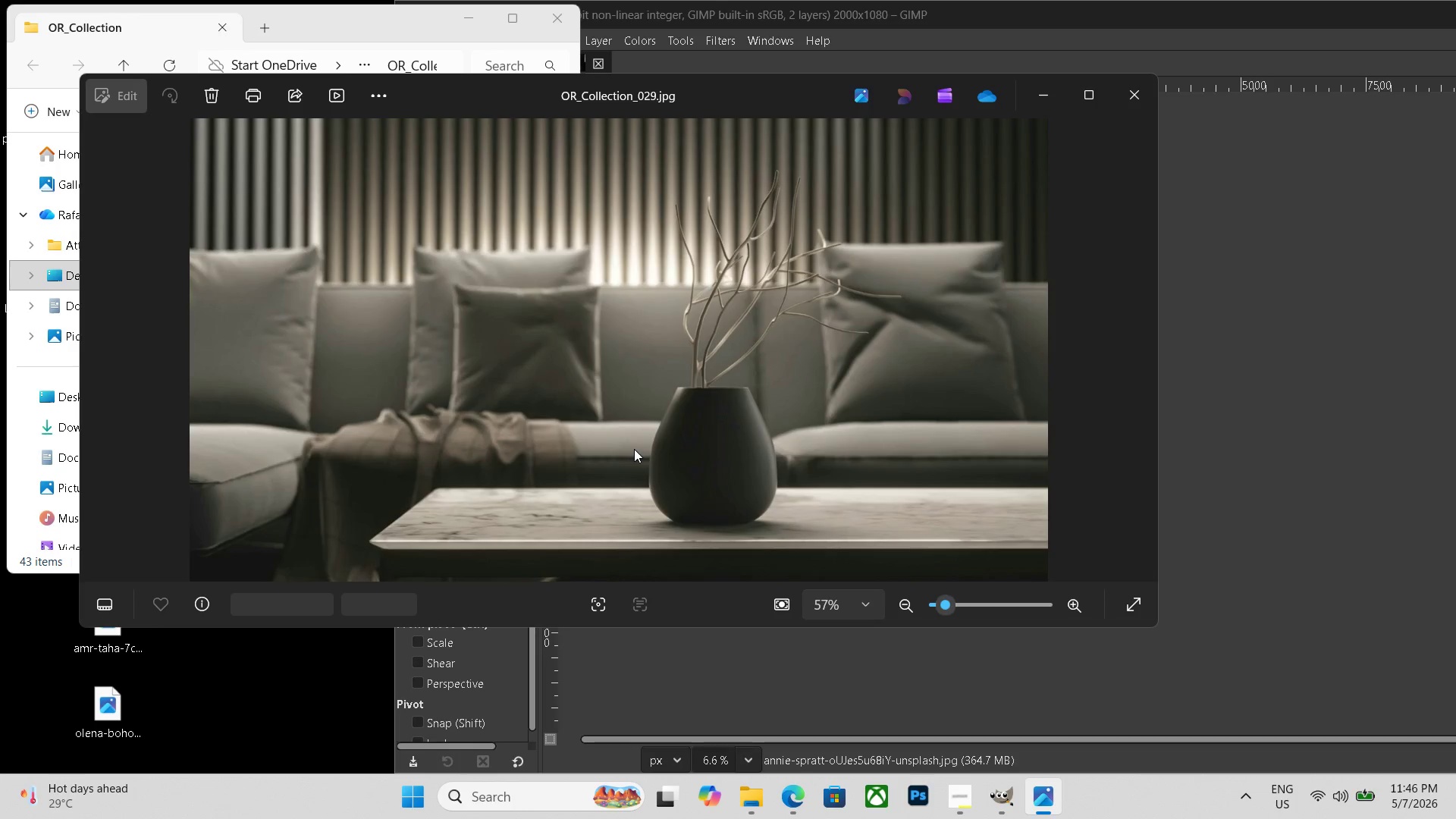 
key(ArrowRight)
 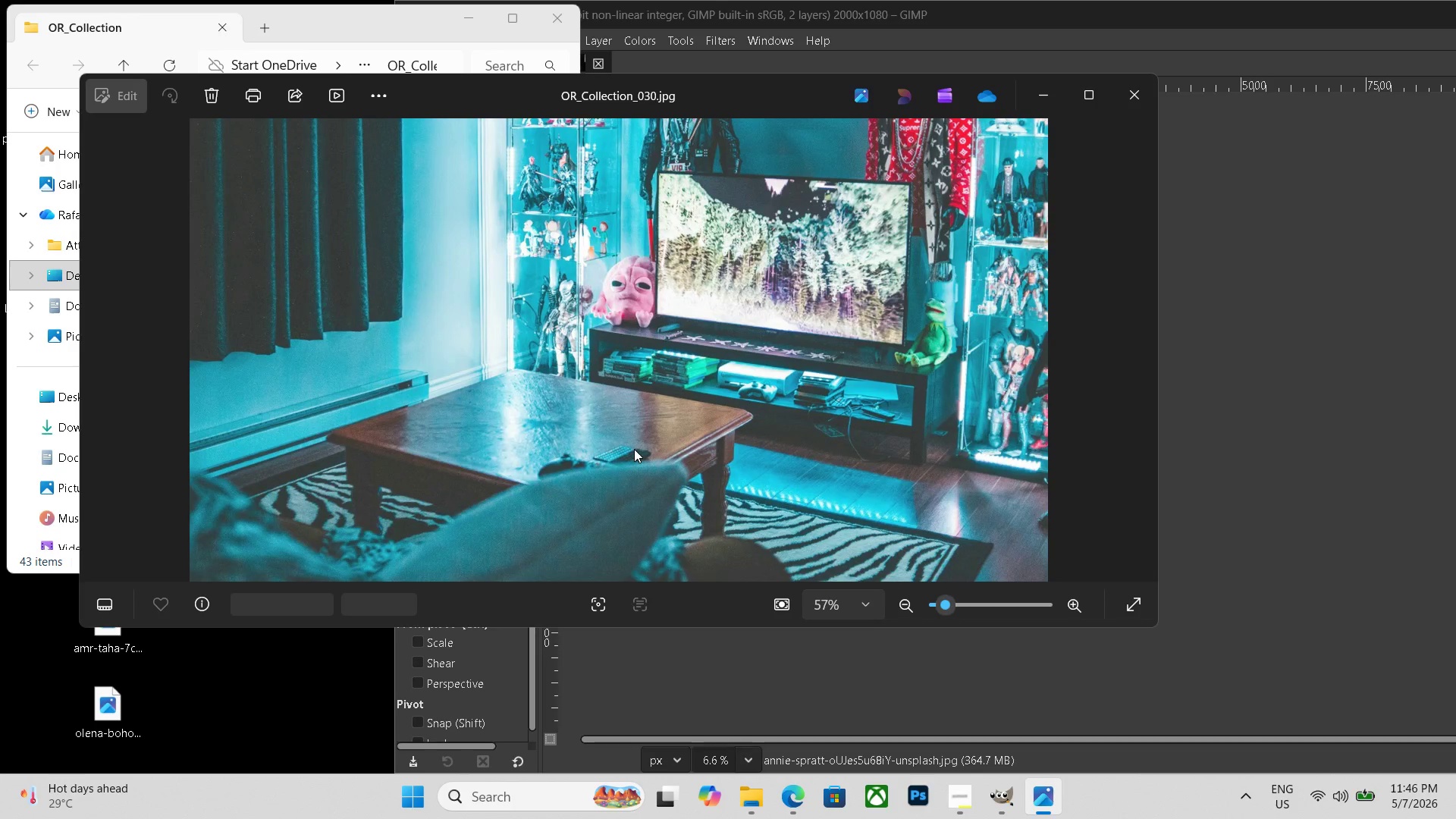 
key(ArrowRight)
 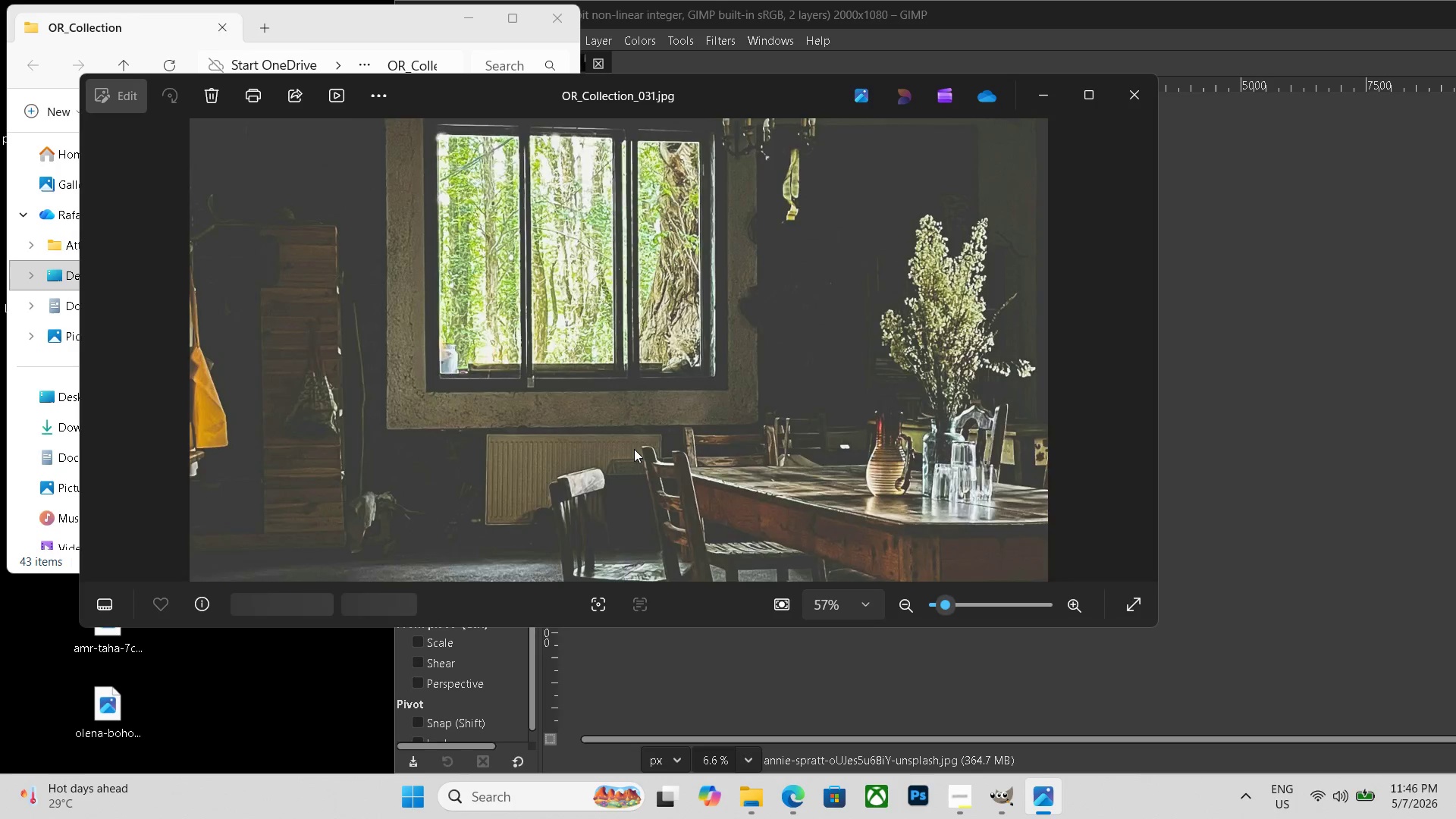 
key(ArrowRight)
 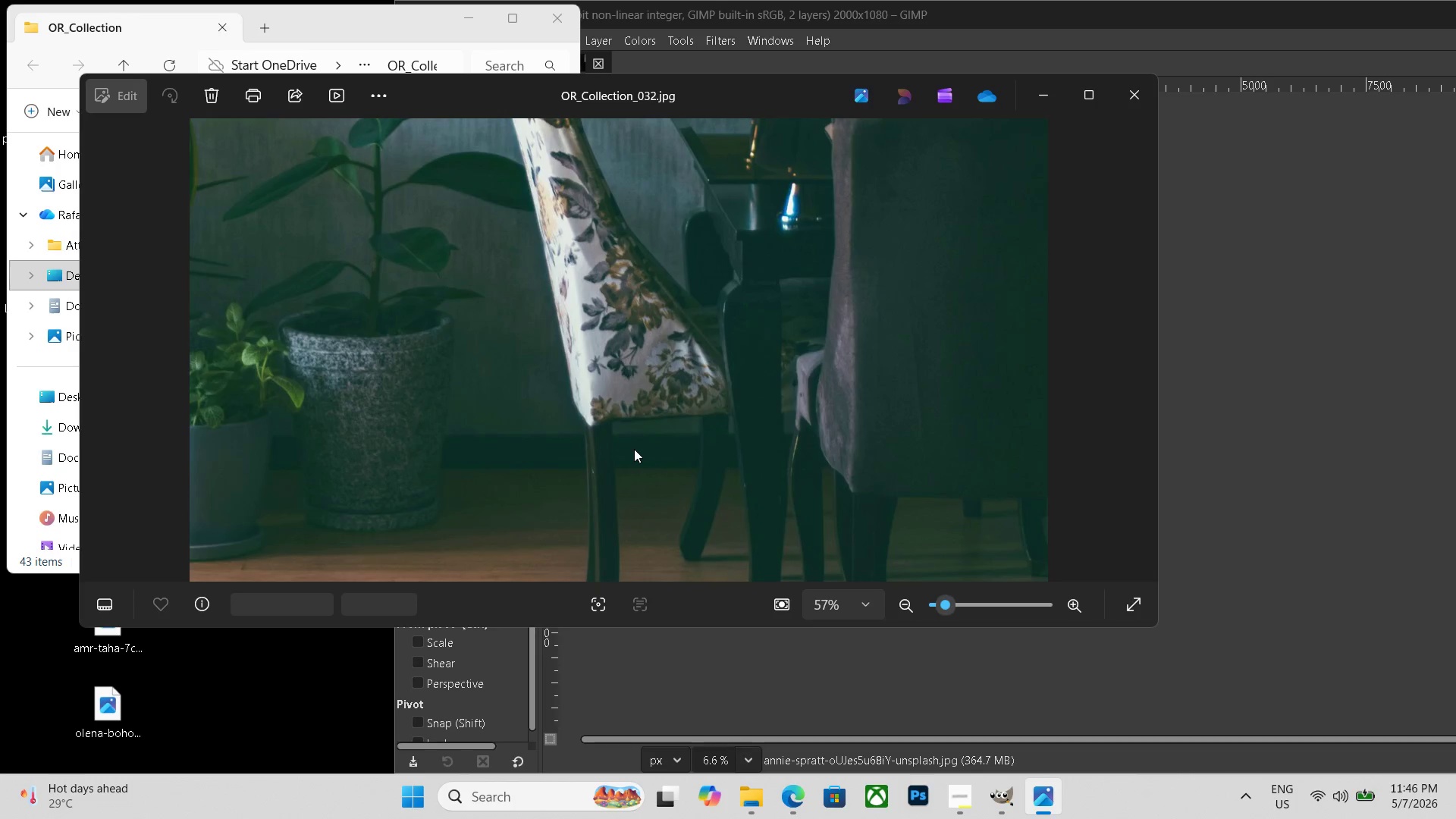 
key(ArrowRight)
 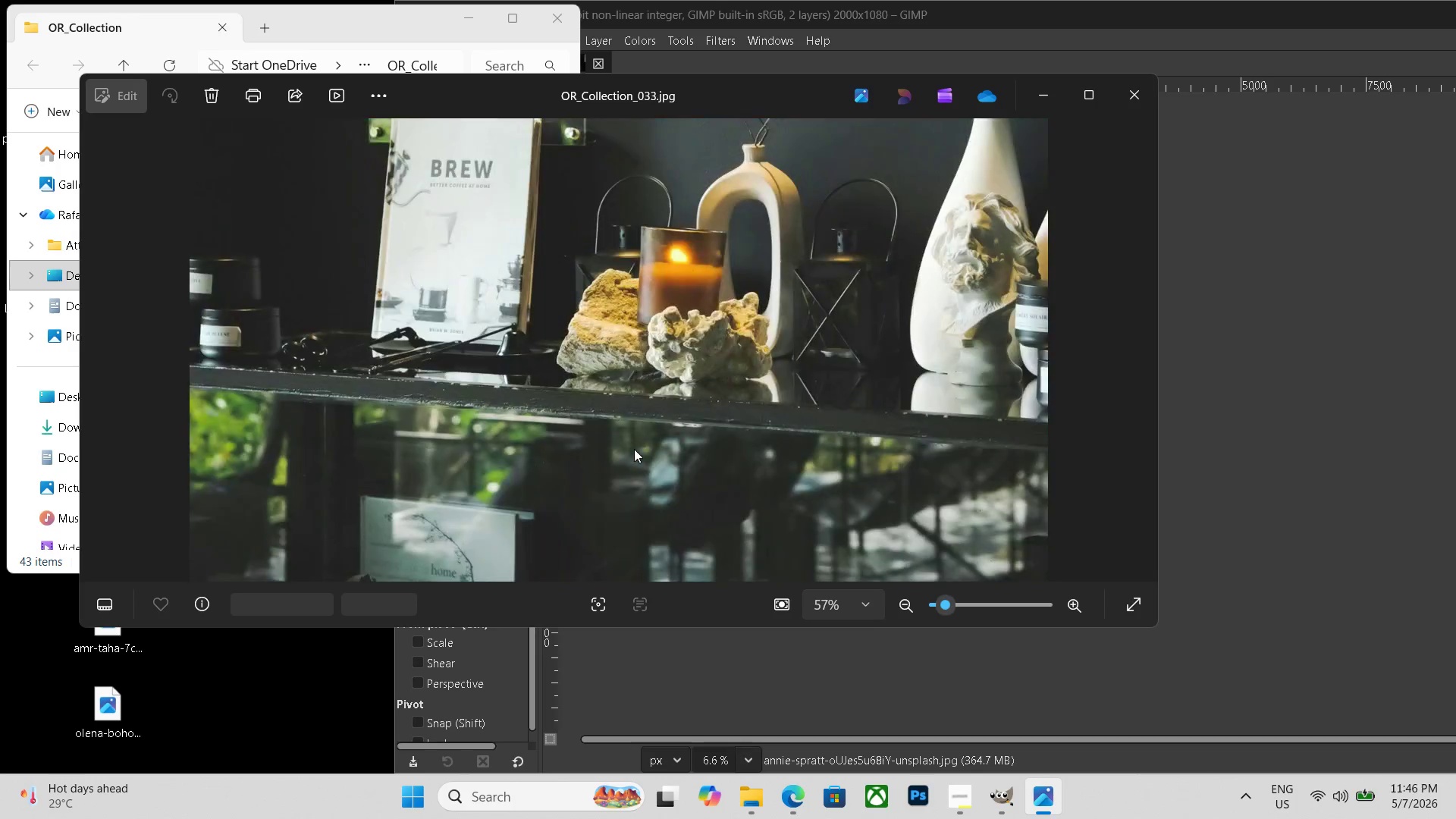 
key(ArrowRight)
 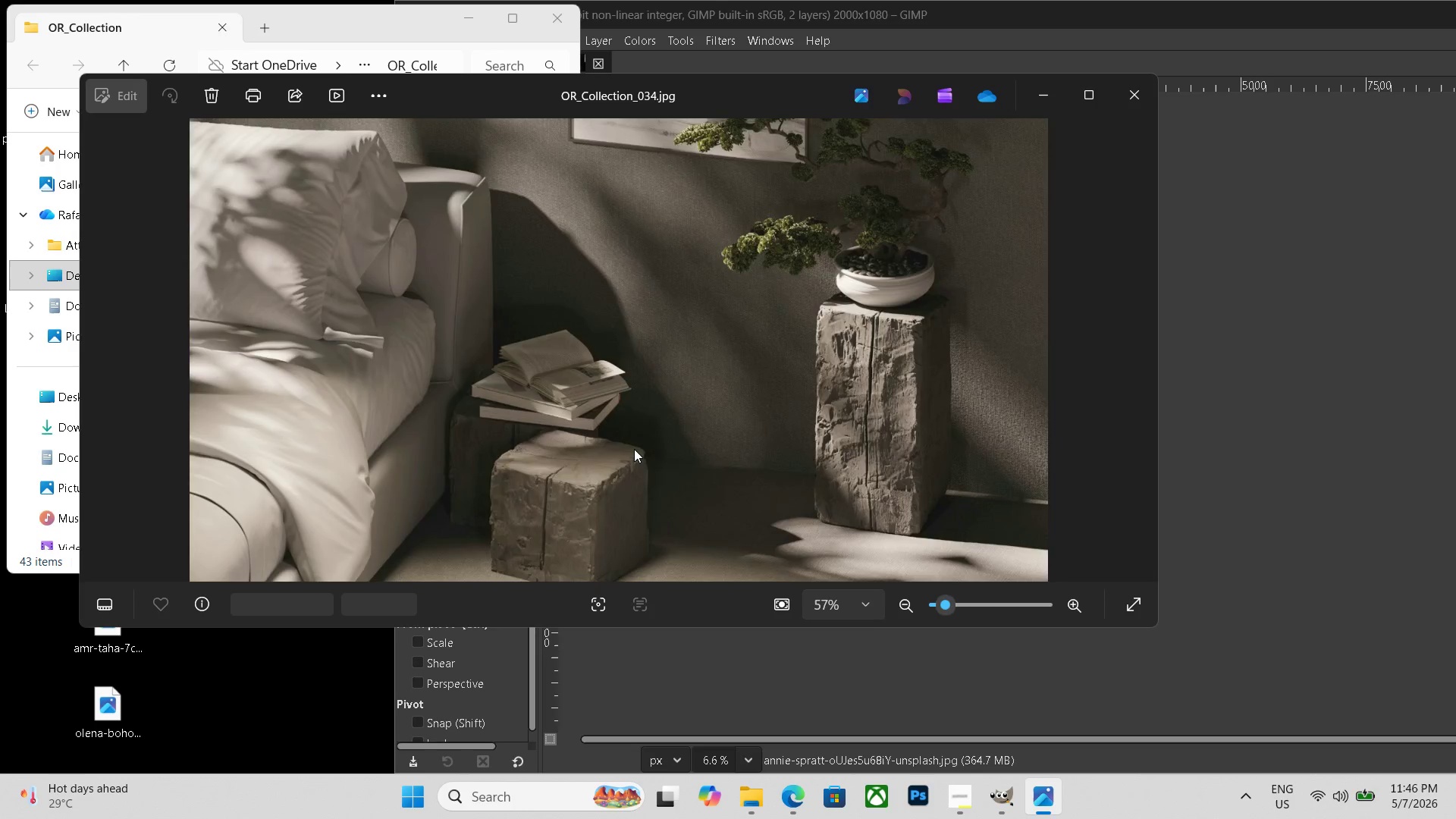 
key(ArrowRight)
 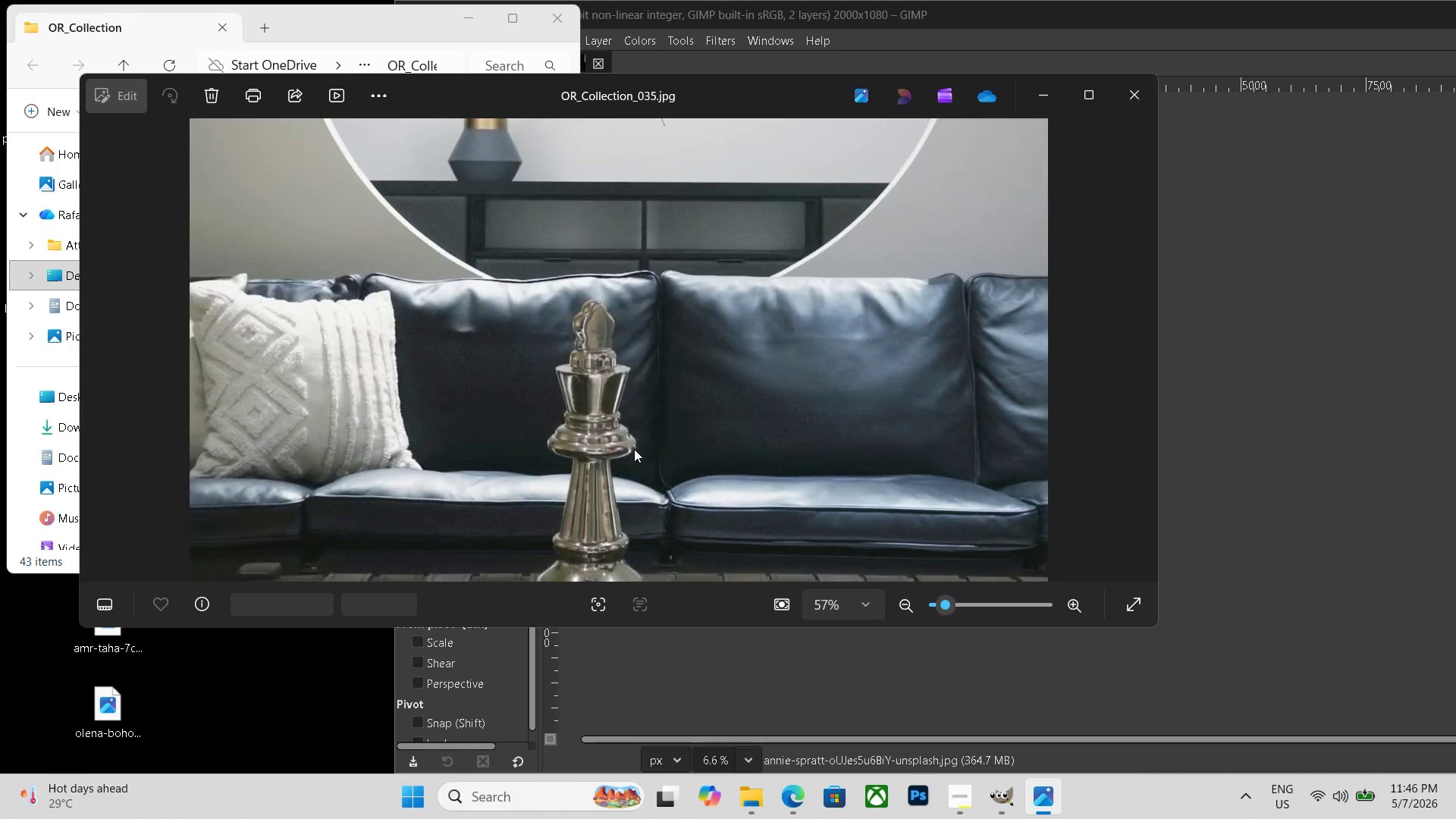 
key(ArrowRight)
 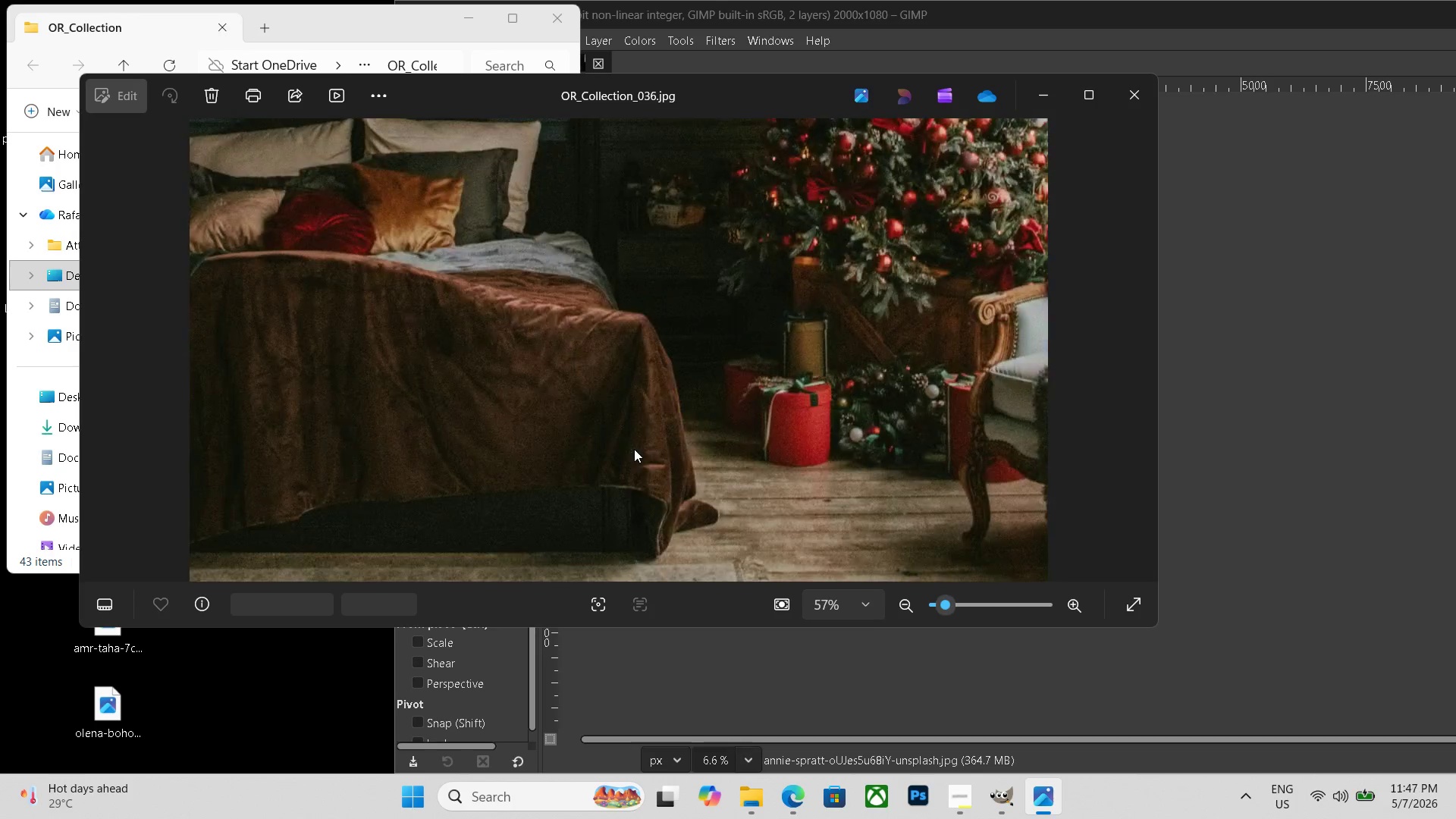 
key(ArrowRight)
 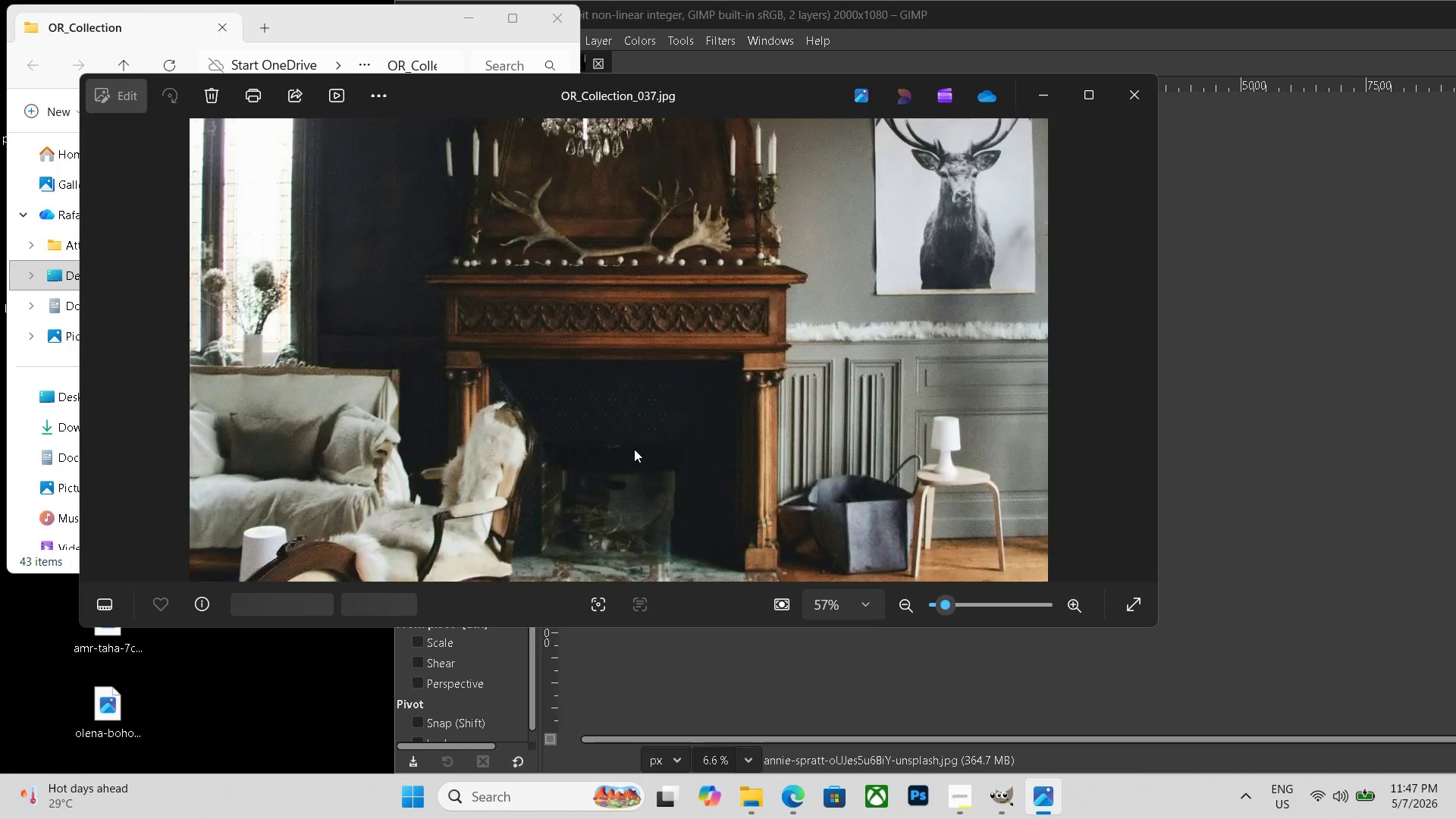 
key(ArrowRight)
 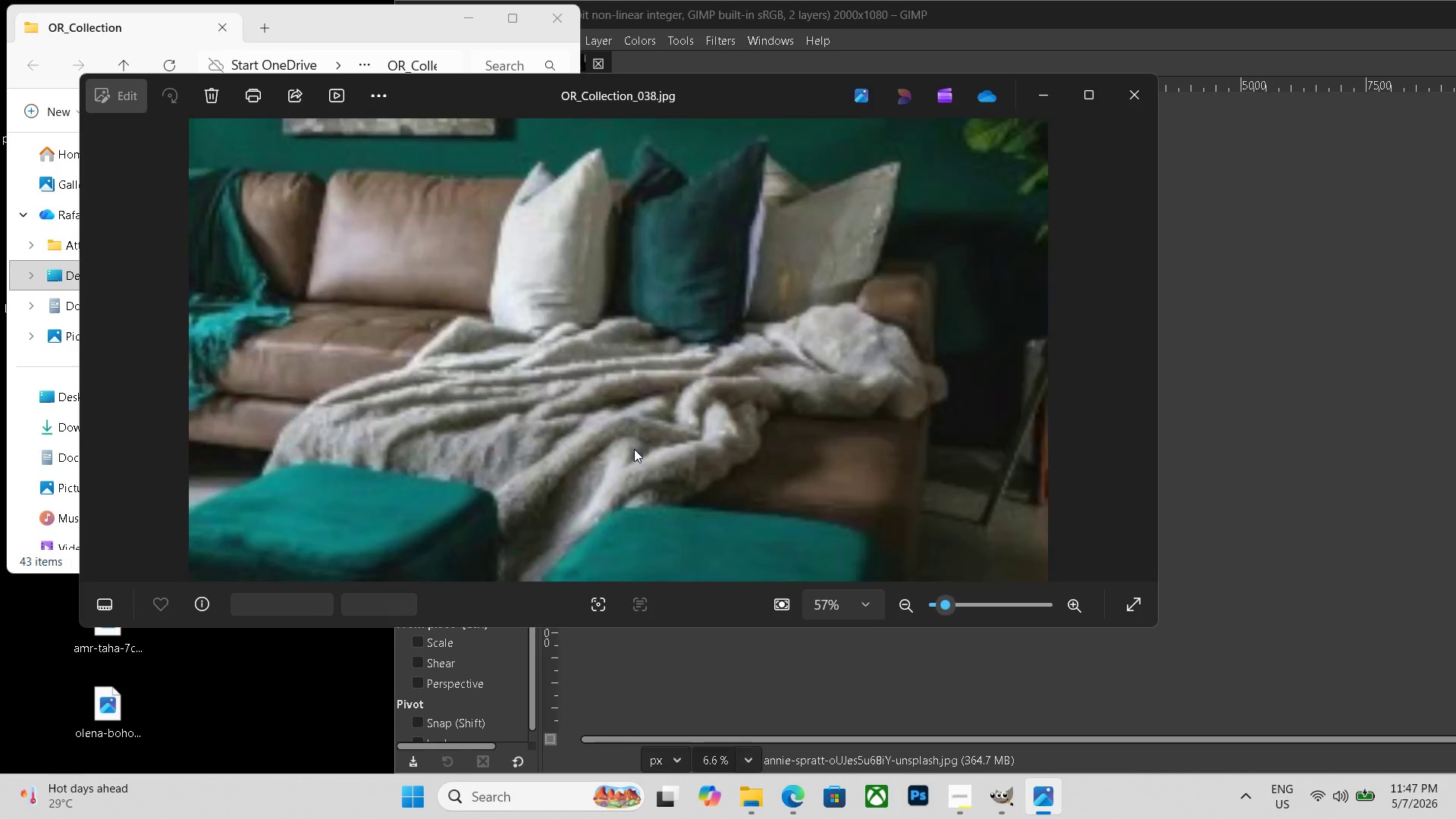 
key(ArrowRight)
 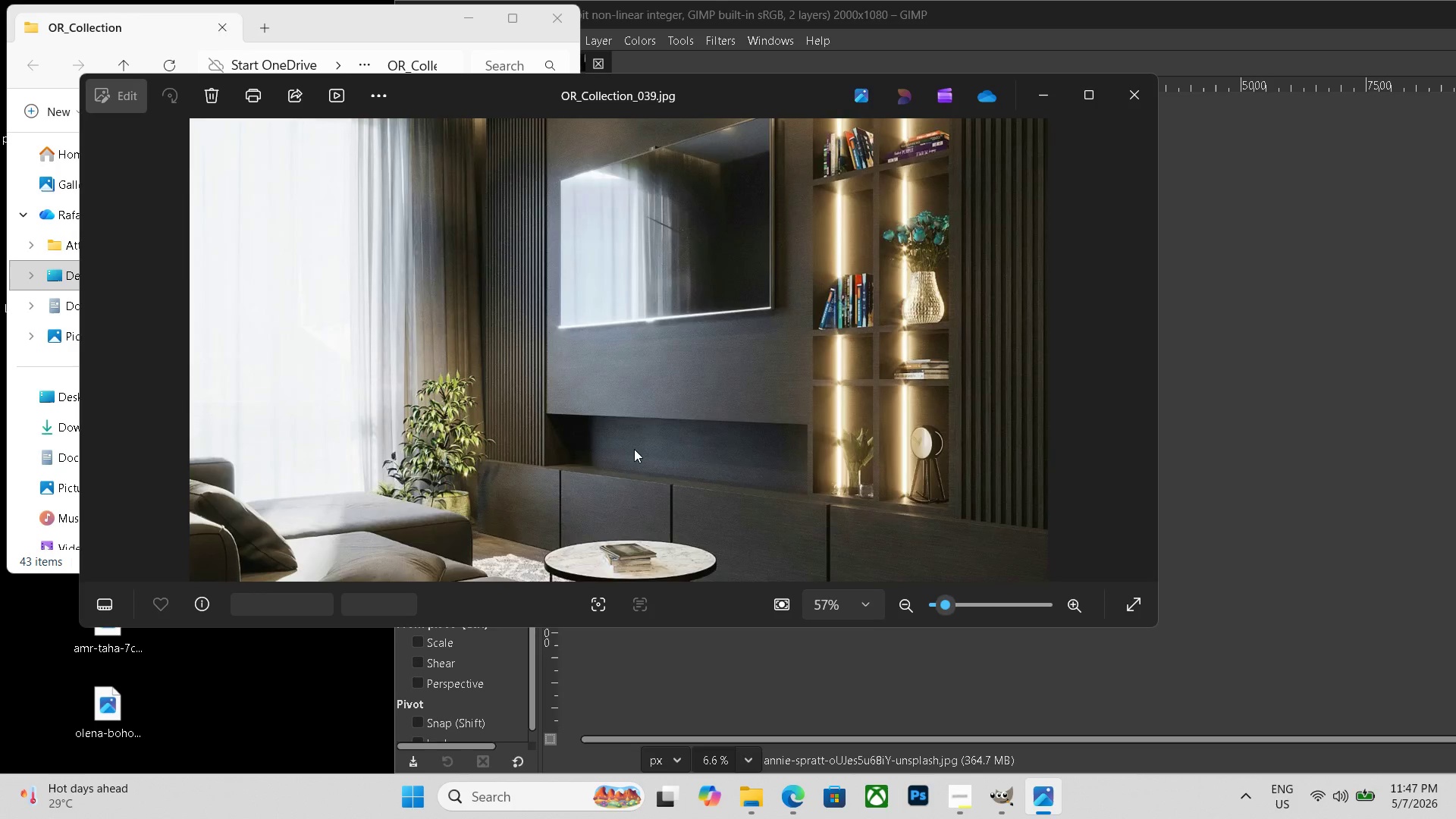 
key(ArrowRight)
 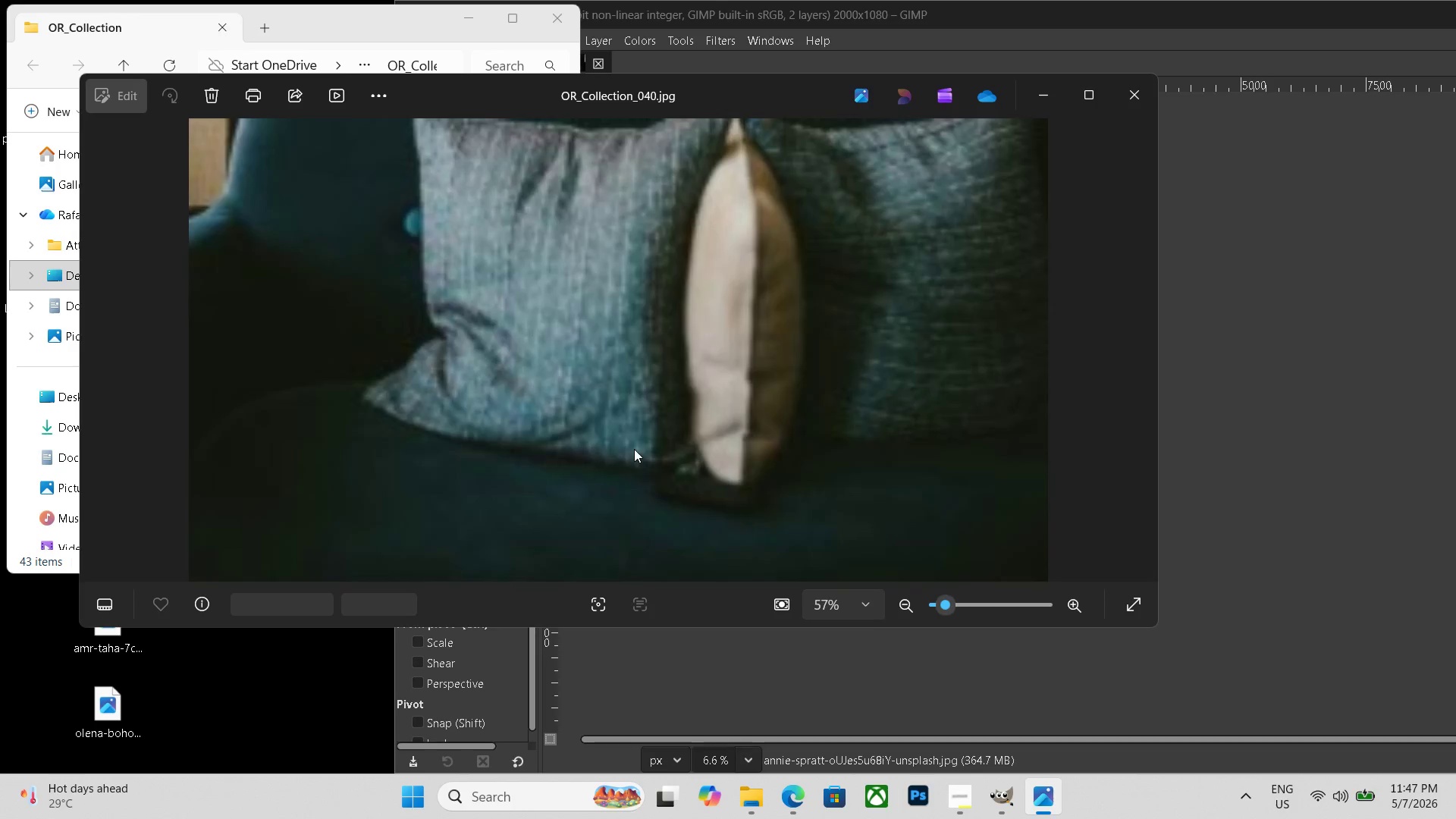 
key(ArrowRight)
 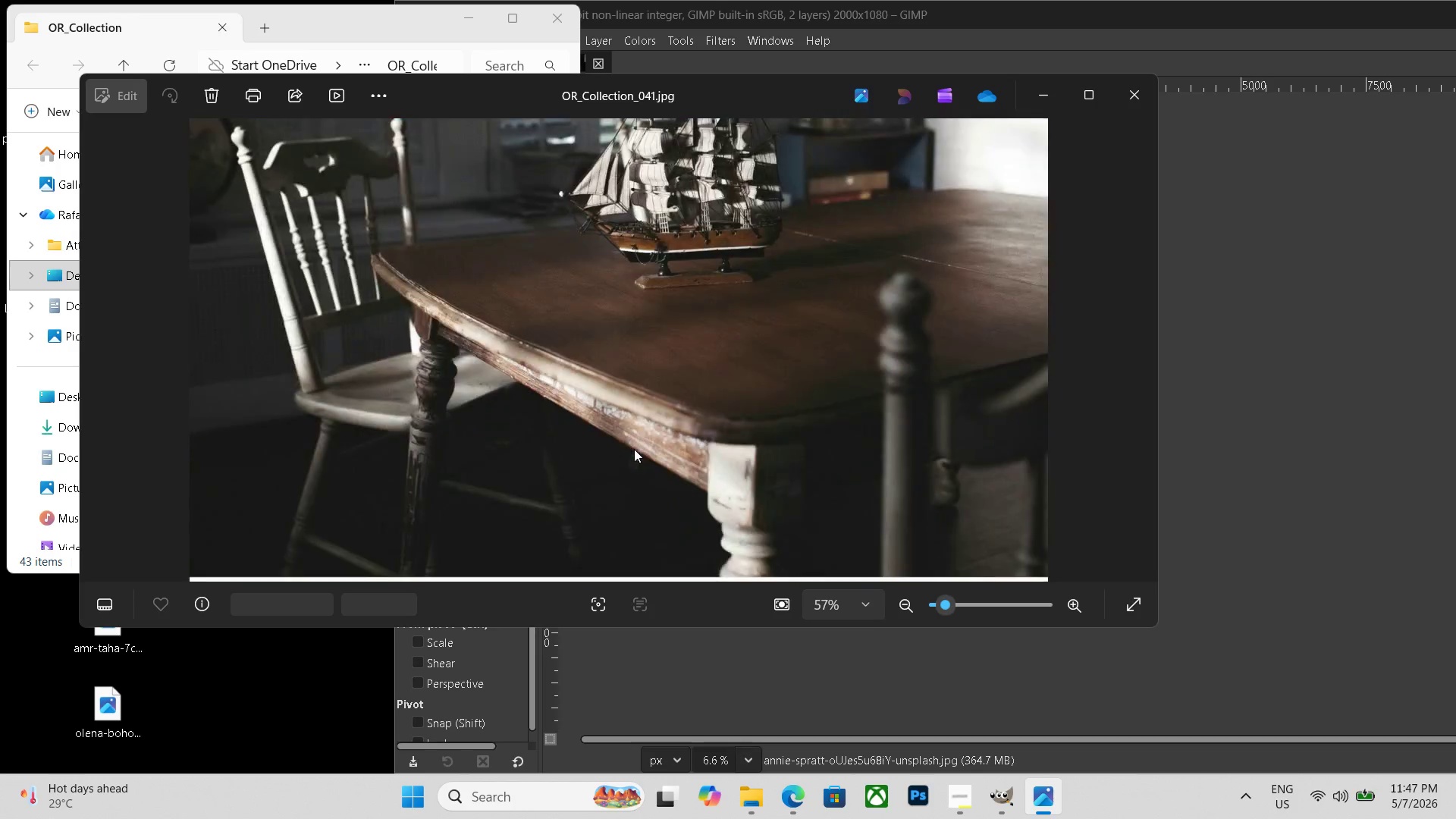 
key(ArrowRight)
 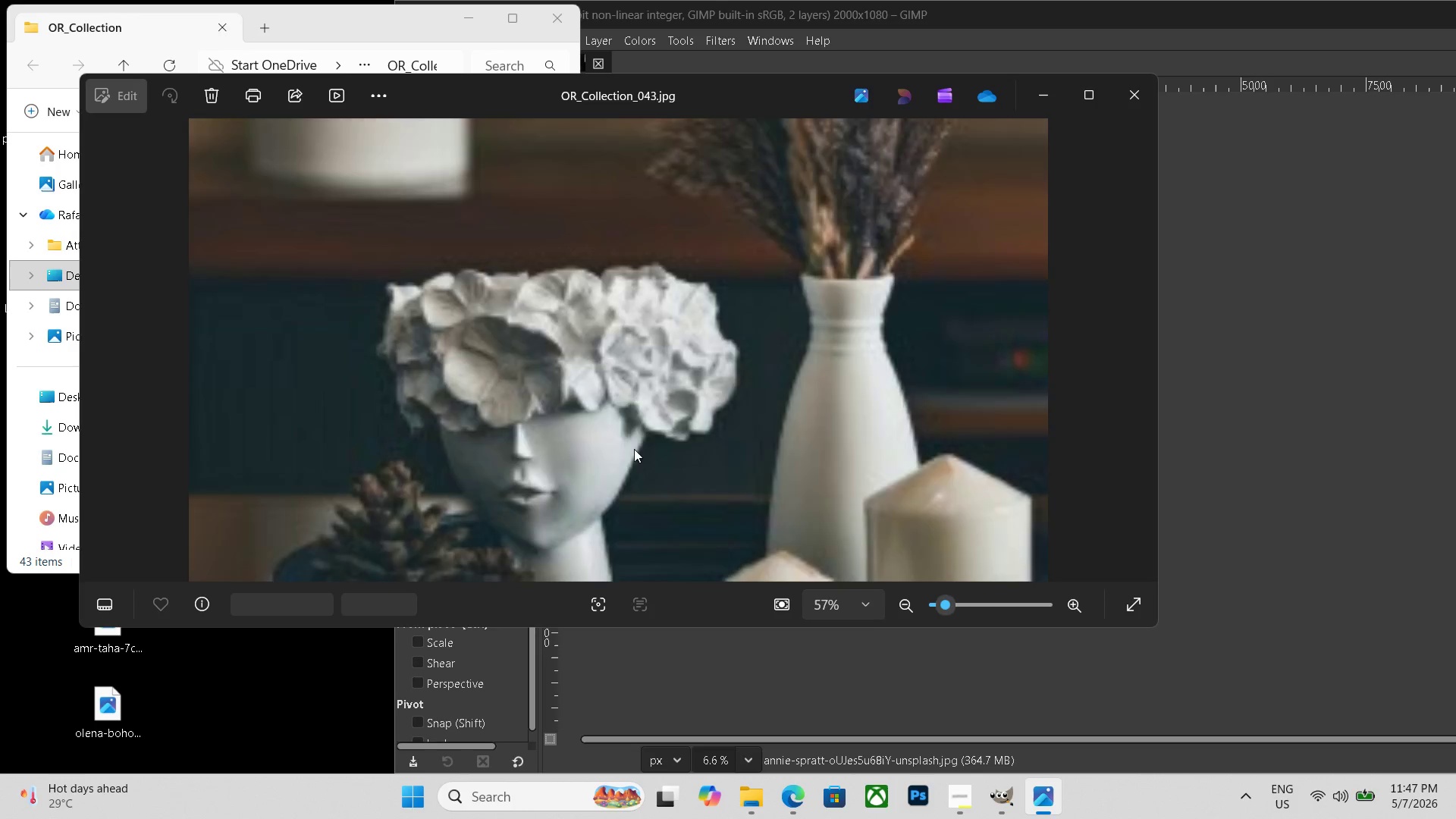 
key(ArrowRight)
 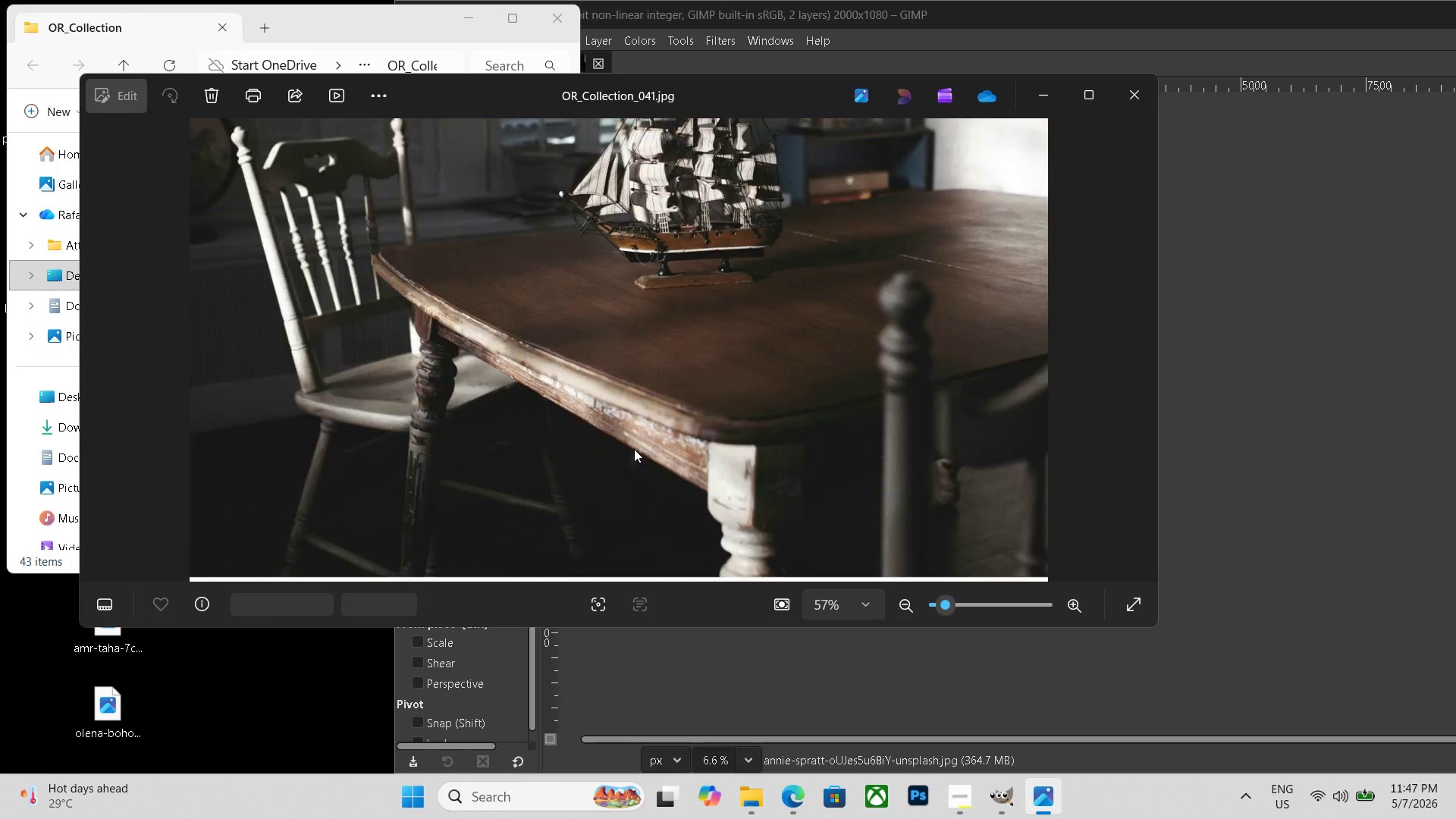 
key(ArrowLeft)
 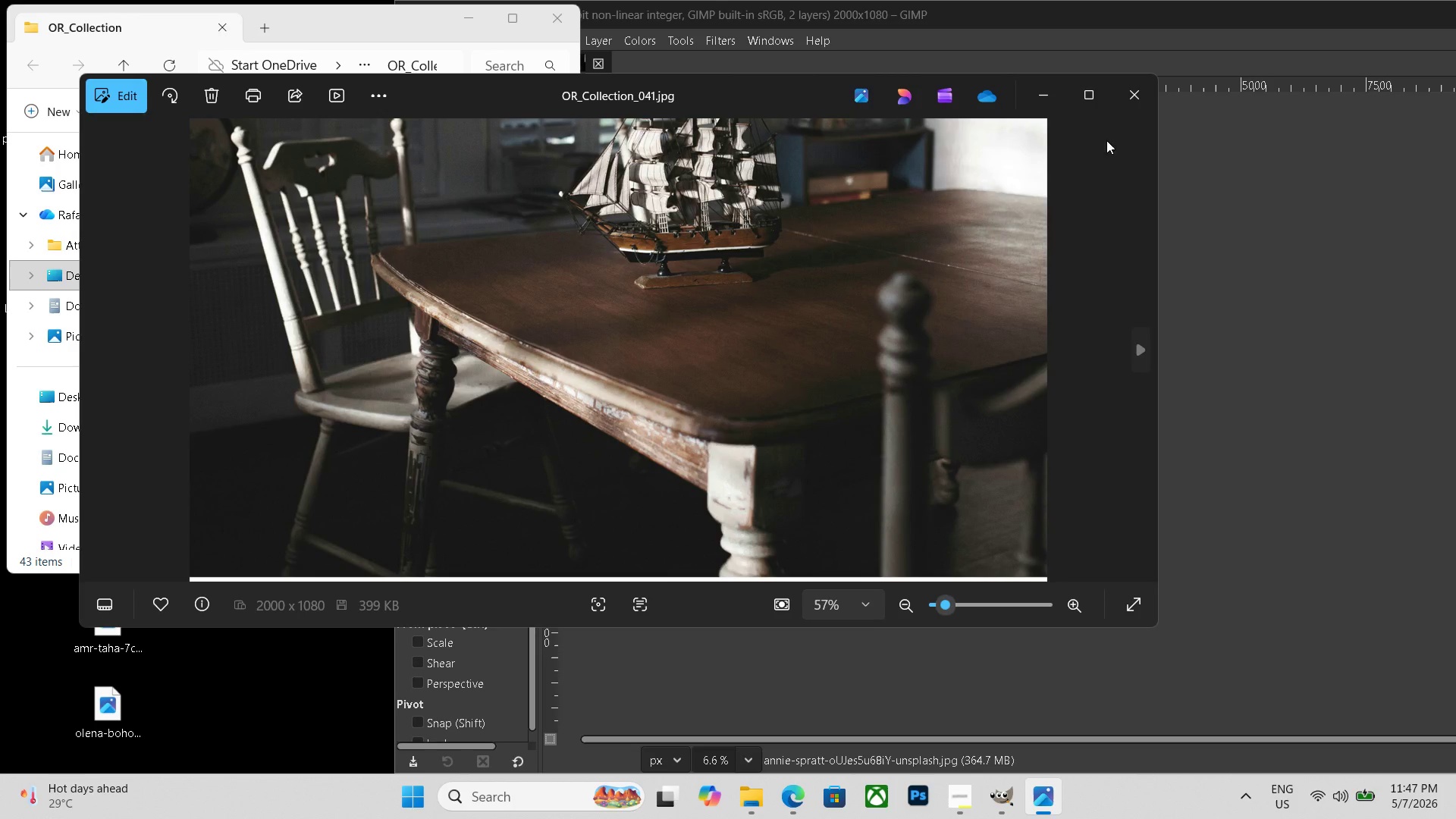 
left_click([1153, 100])
 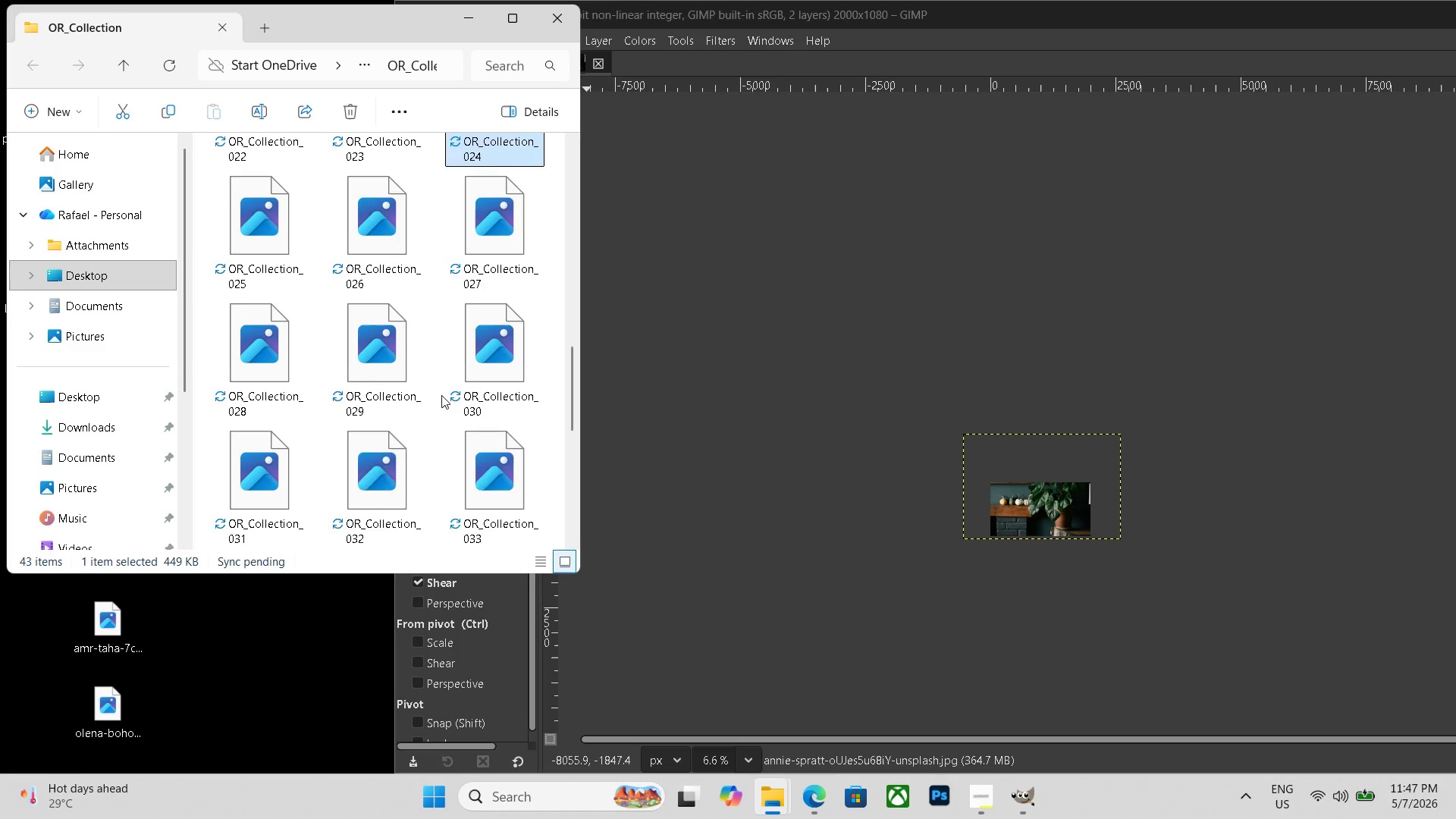 
scroll: coordinate [441, 395], scroll_direction: down, amount: 6.0
 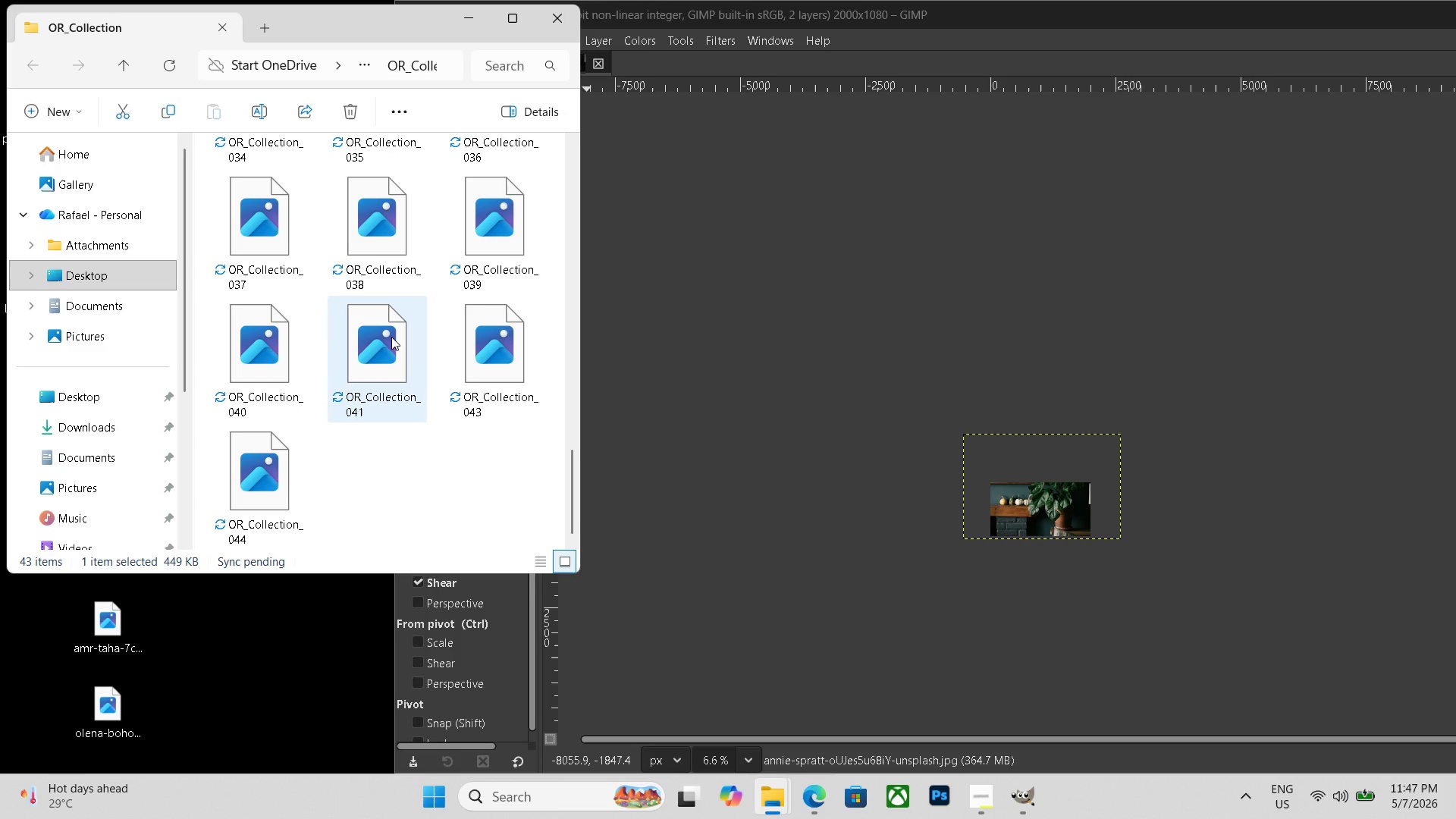 
left_click([391, 337])
 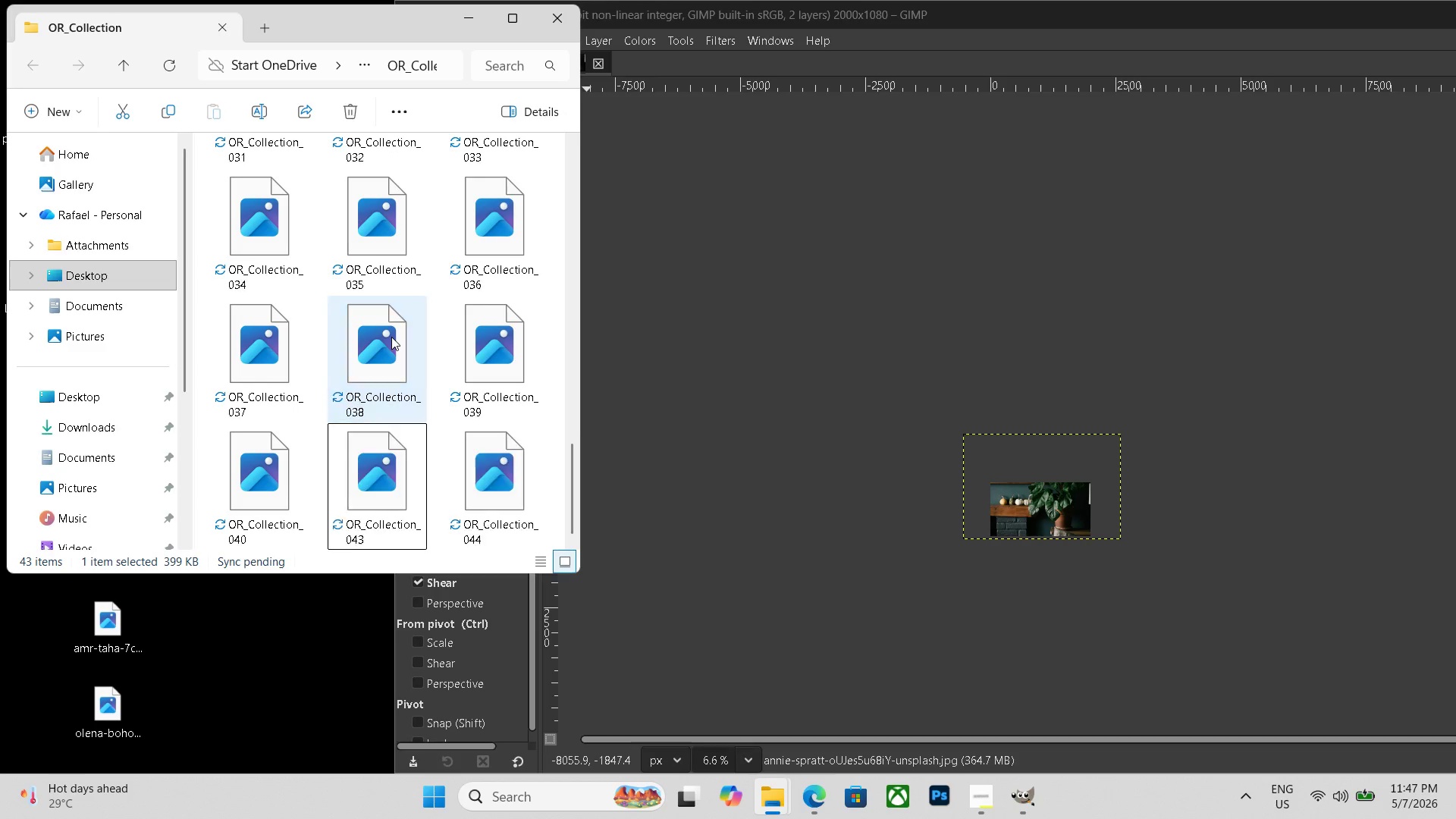 
key(Delete)
 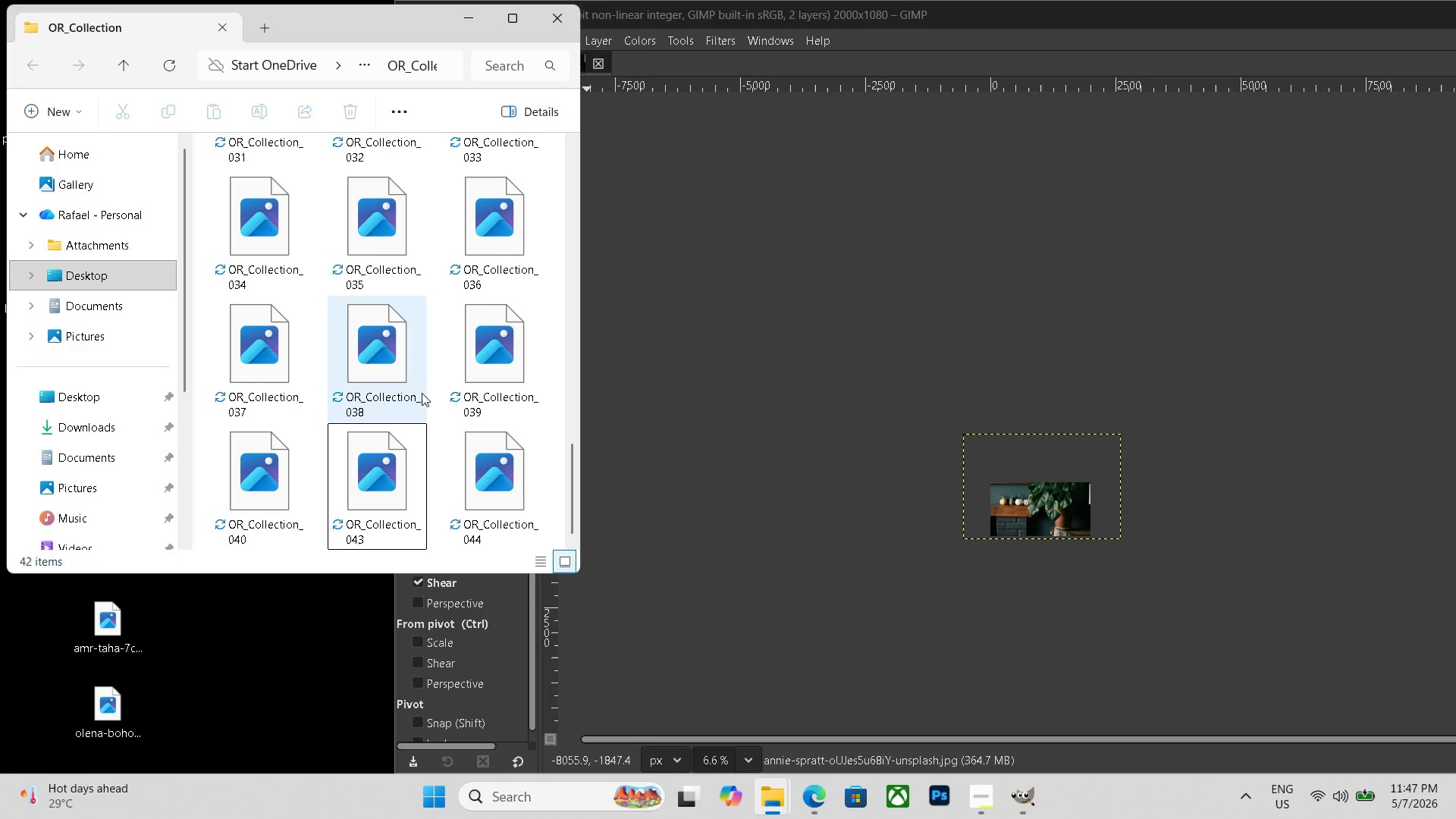 
mouse_move([416, 418])
 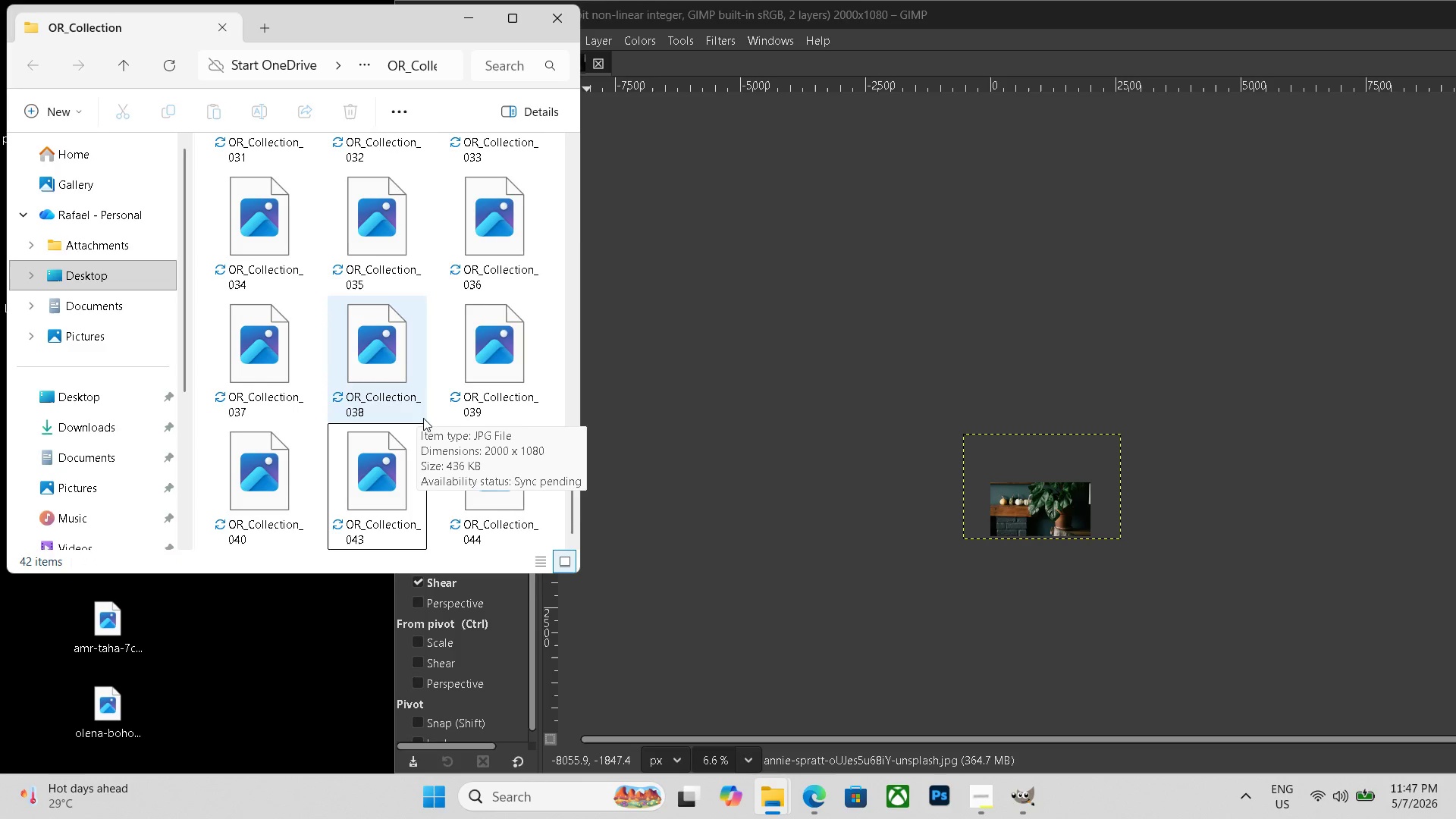 
scroll: coordinate [416, 418], scroll_direction: down, amount: 2.0
 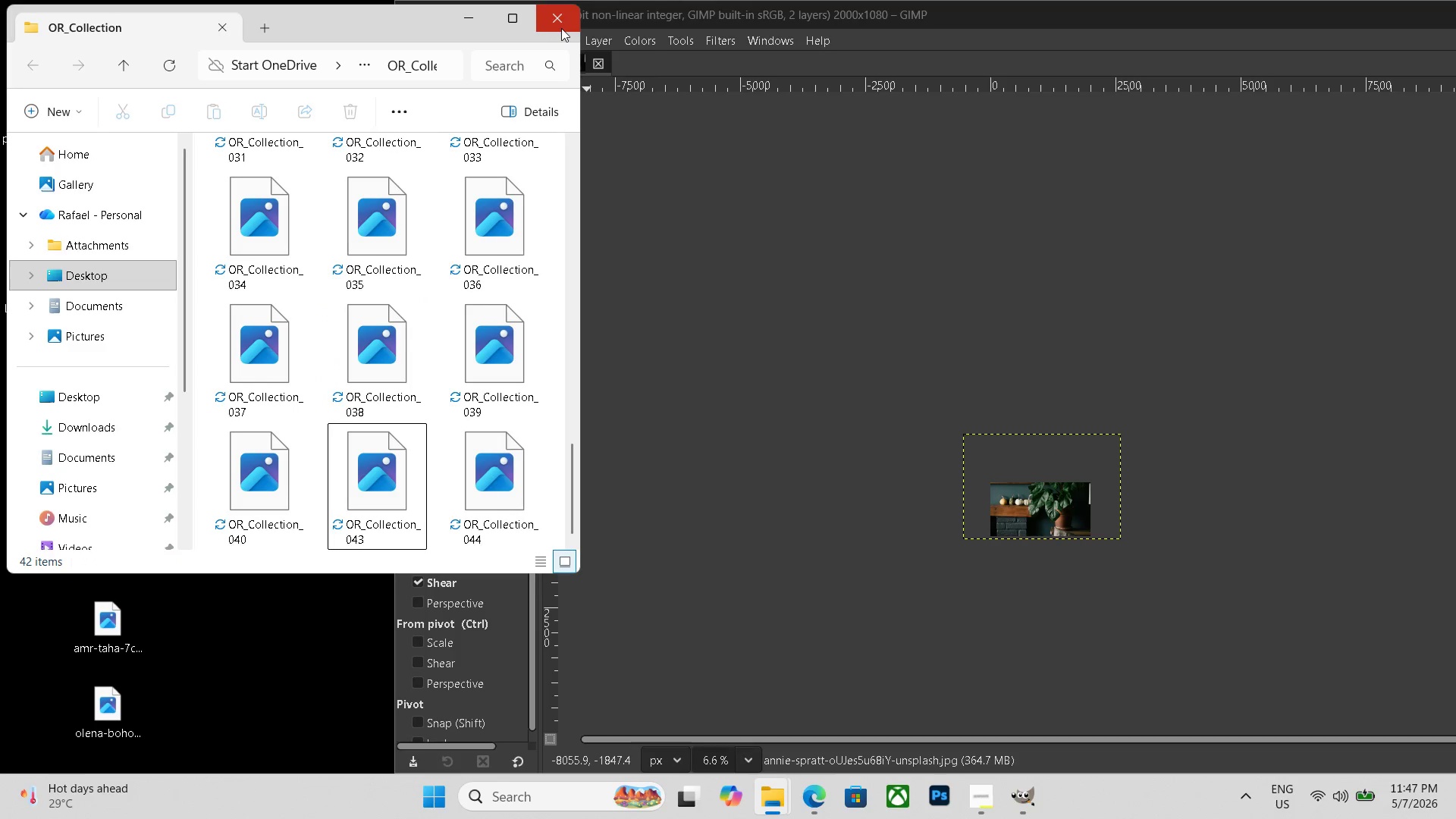 
left_click([561, 28])
 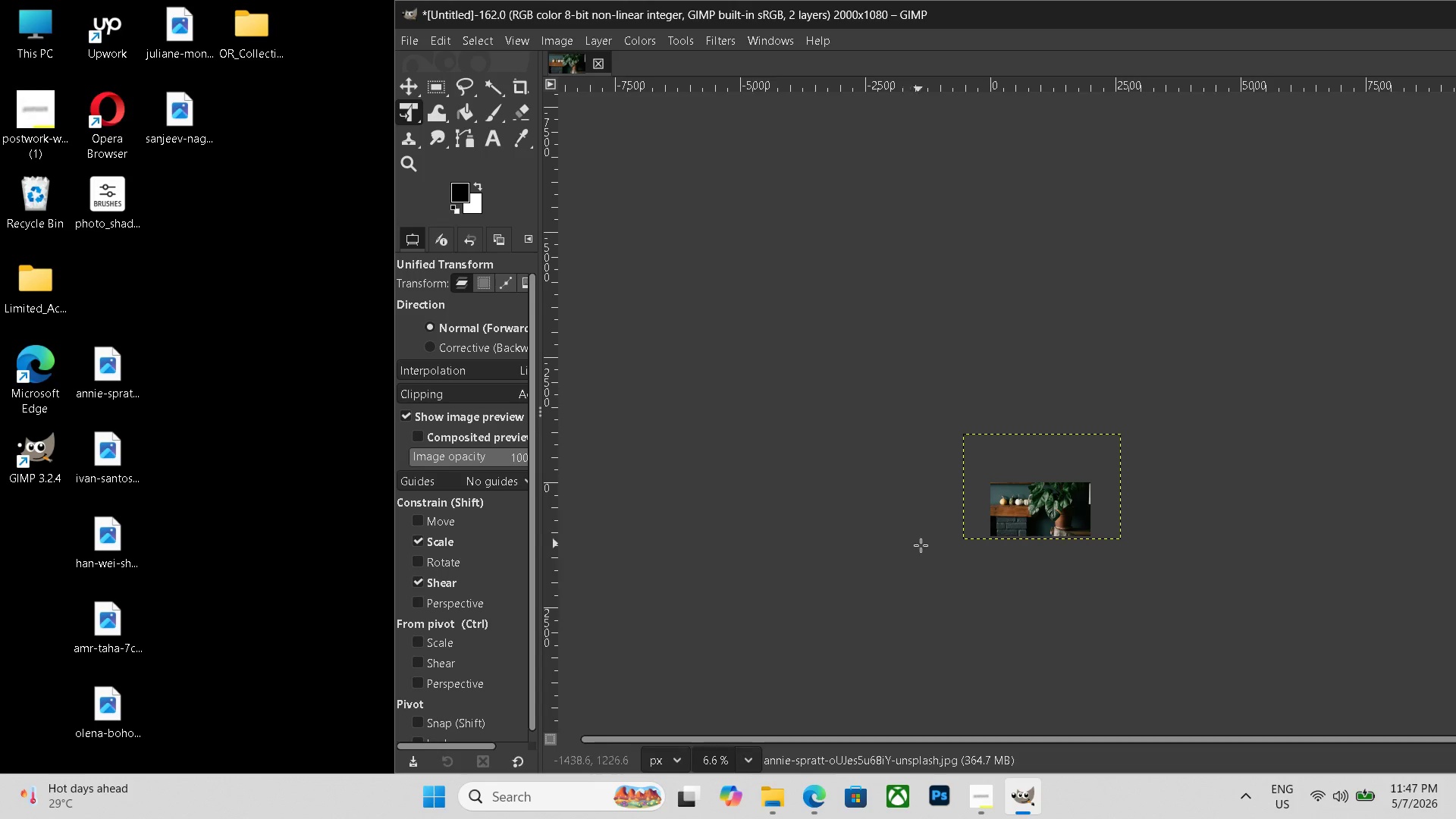 
hold_key(key=ControlLeft, duration=1.09)
scroll: coordinate [953, 562], scroll_direction: up, amount: 14.0
 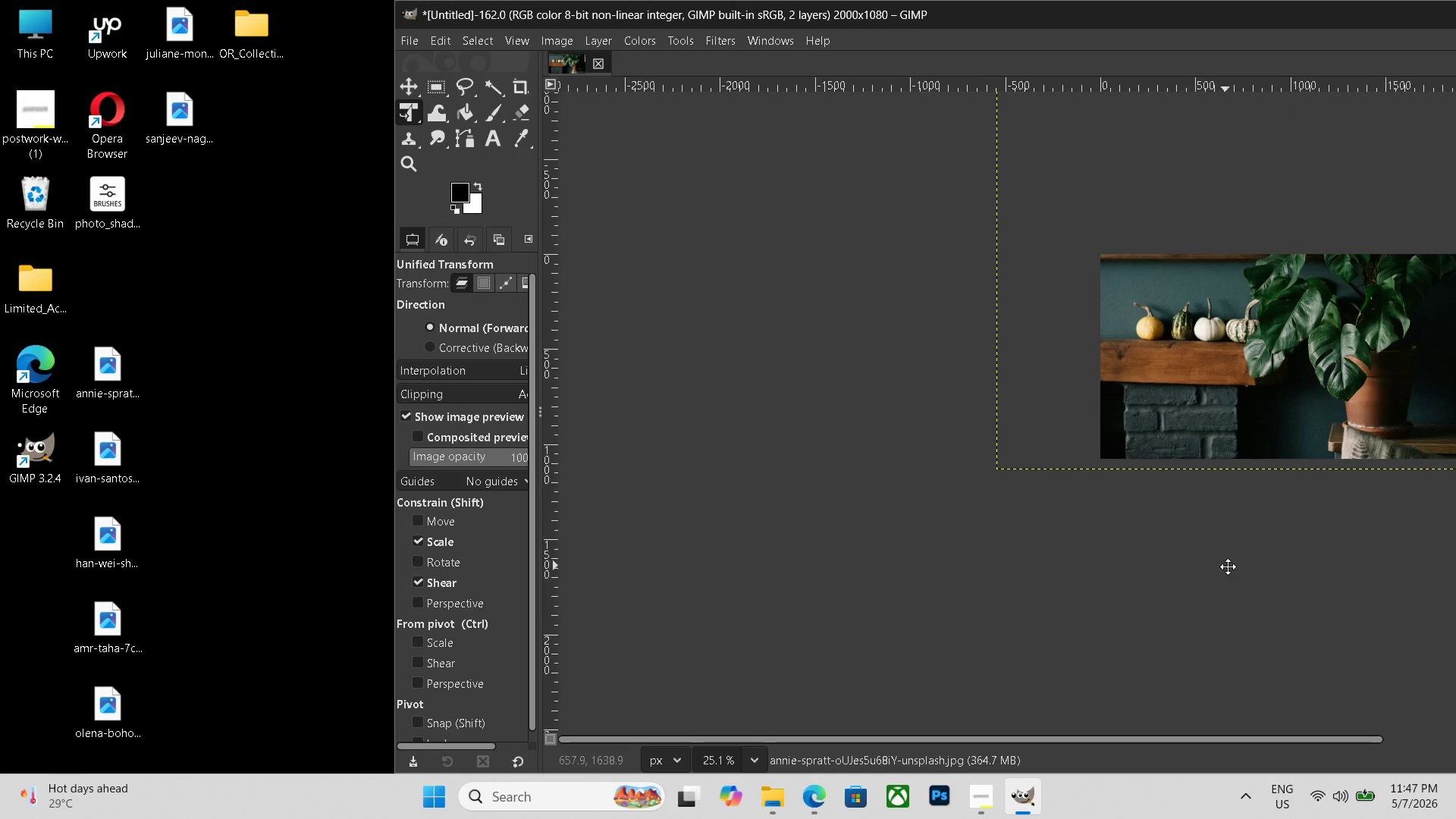 
hold_key(key=Space, duration=0.97)
 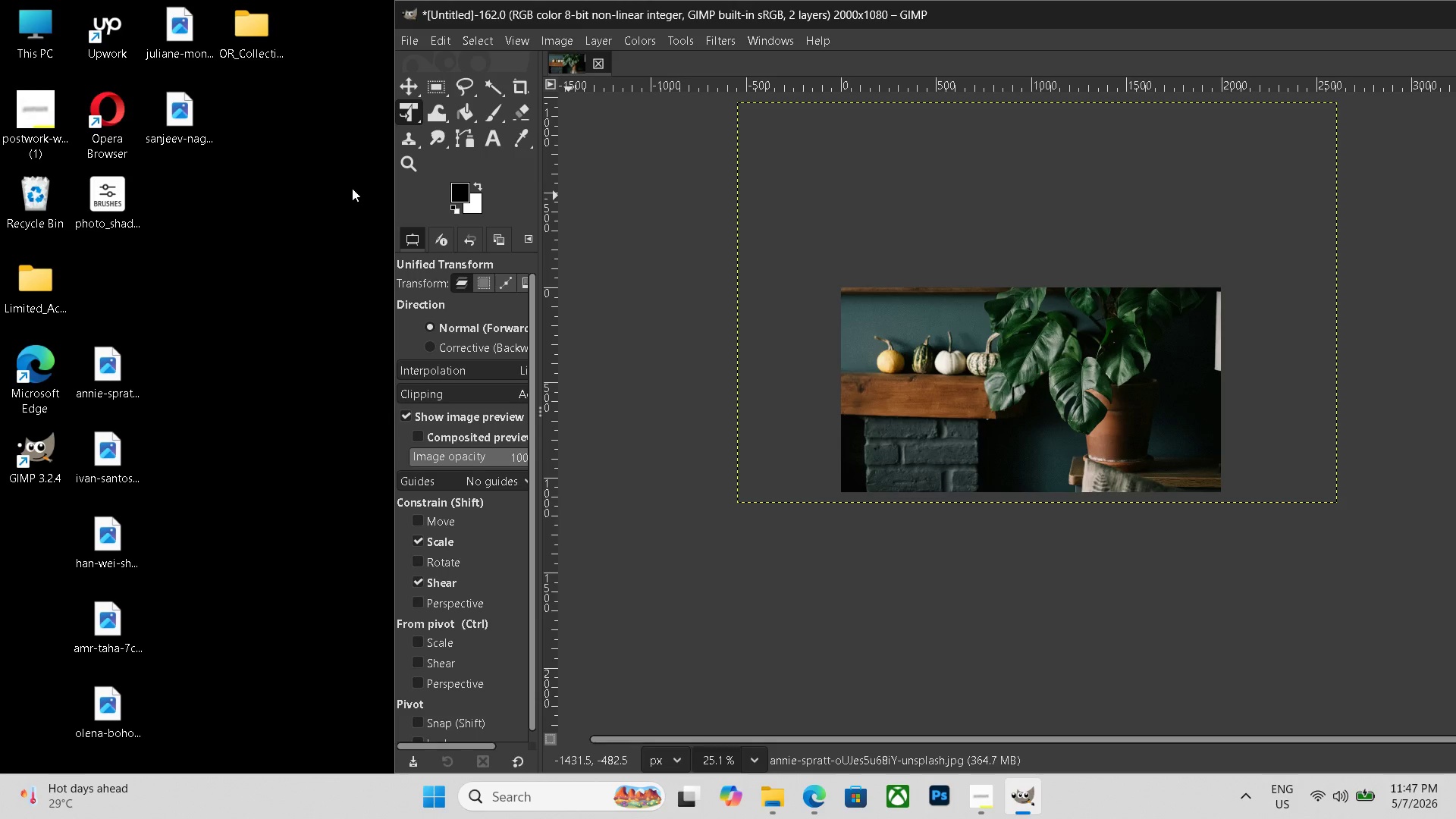 
left_click_drag(start_coordinate=[1228, 566], to_coordinate=[959, 593])
 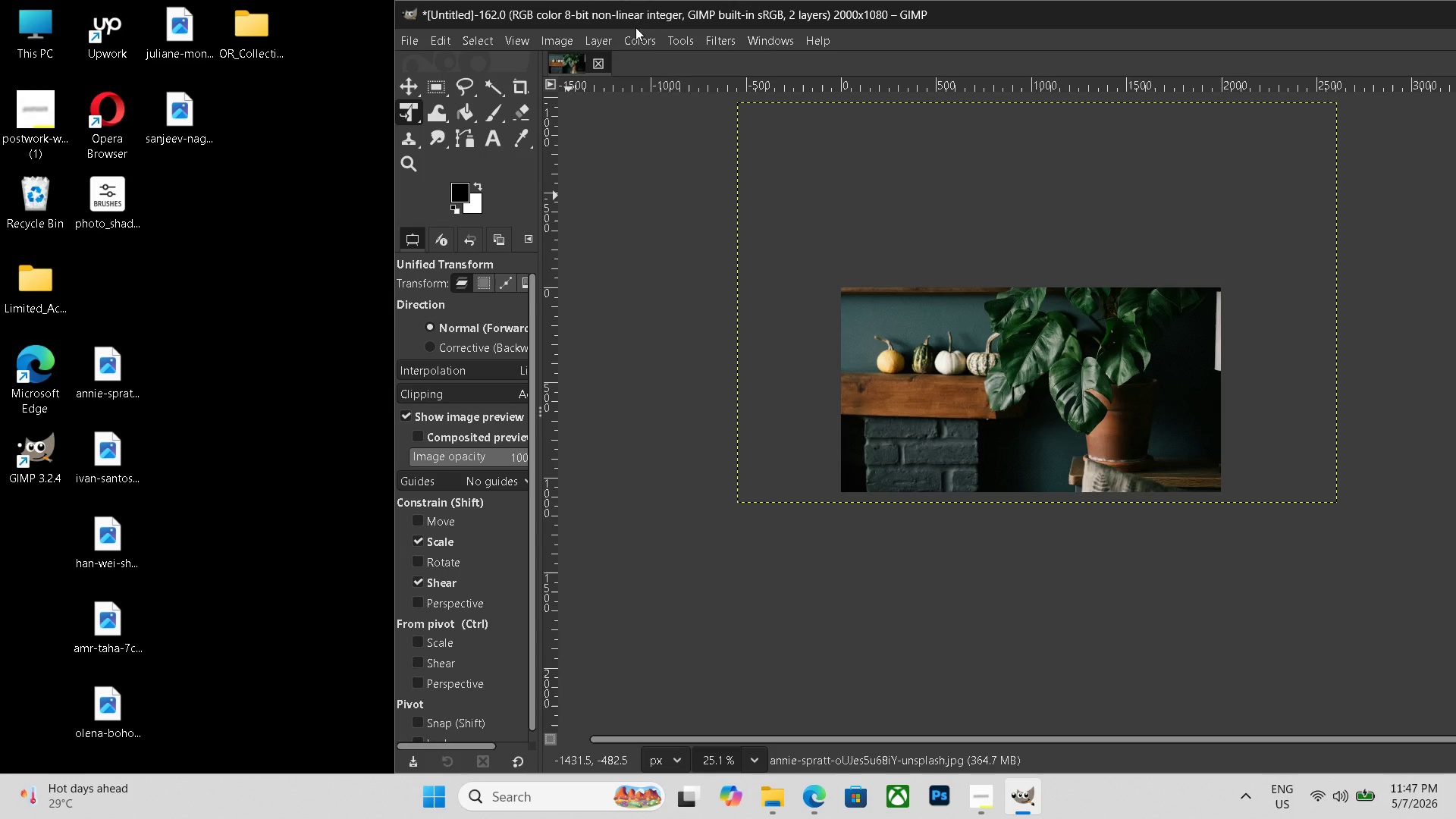 
left_click([642, 39])
 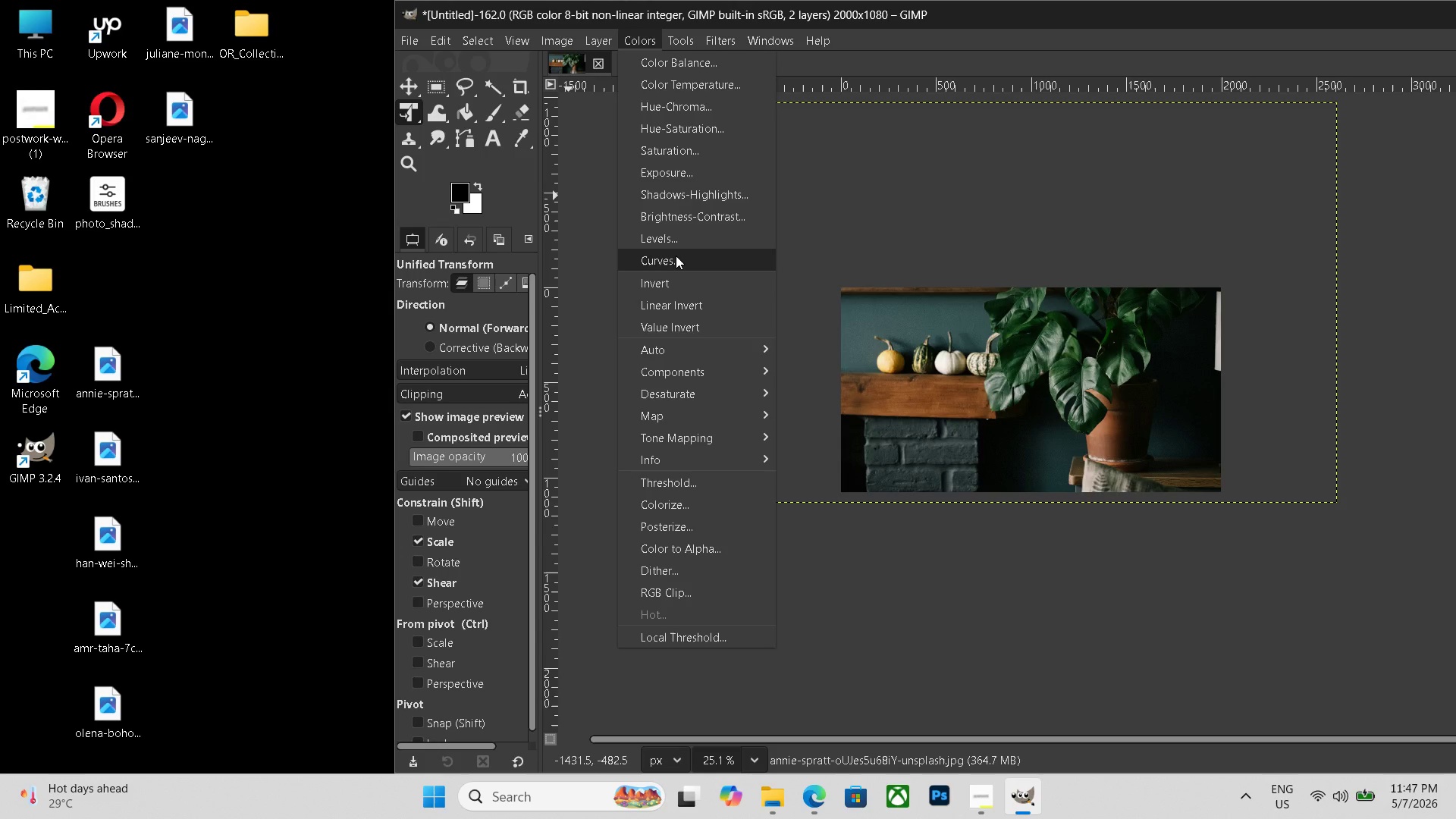 
left_click([676, 256])
 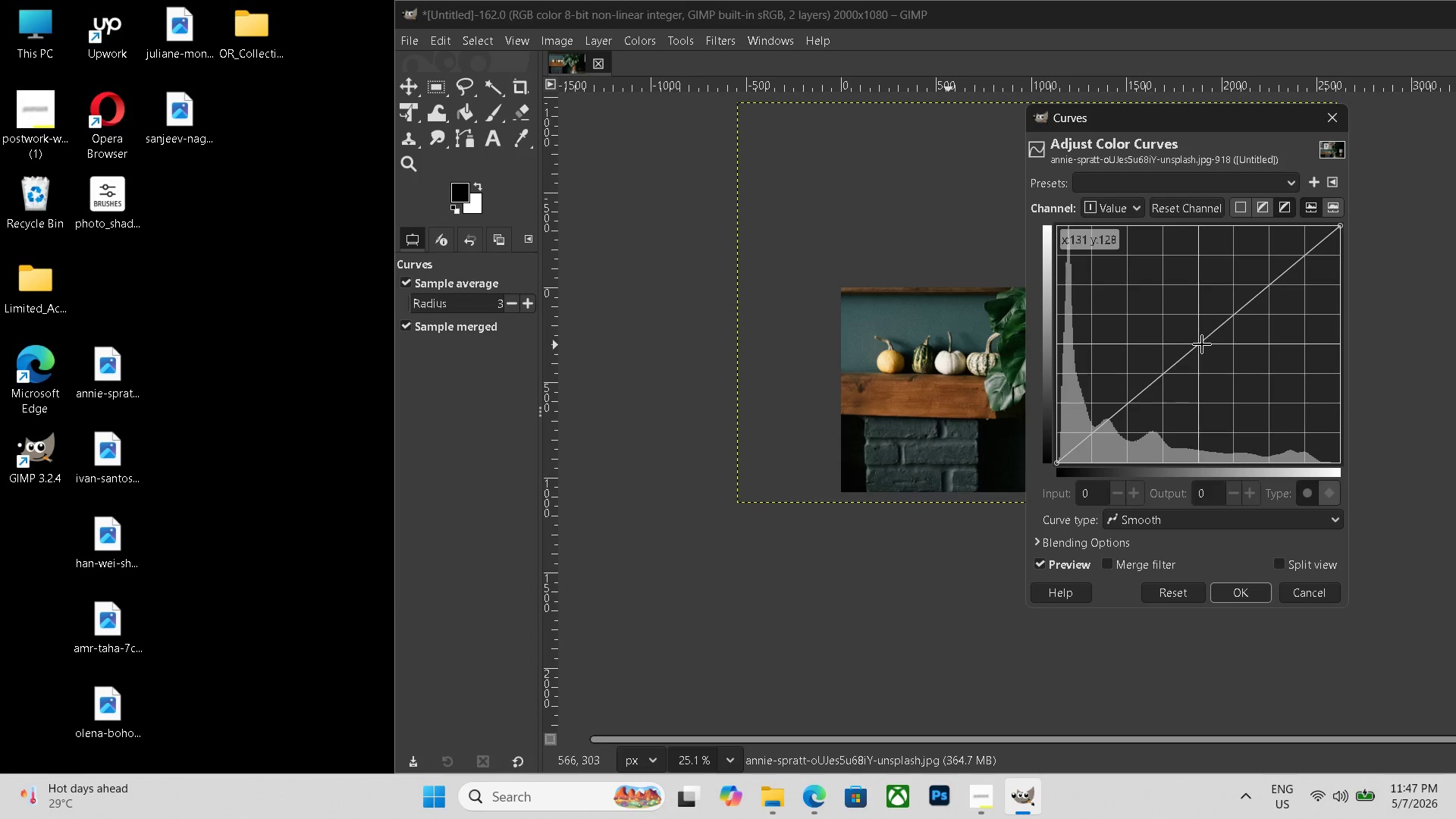 
left_click_drag(start_coordinate=[1202, 344], to_coordinate=[1189, 340])
 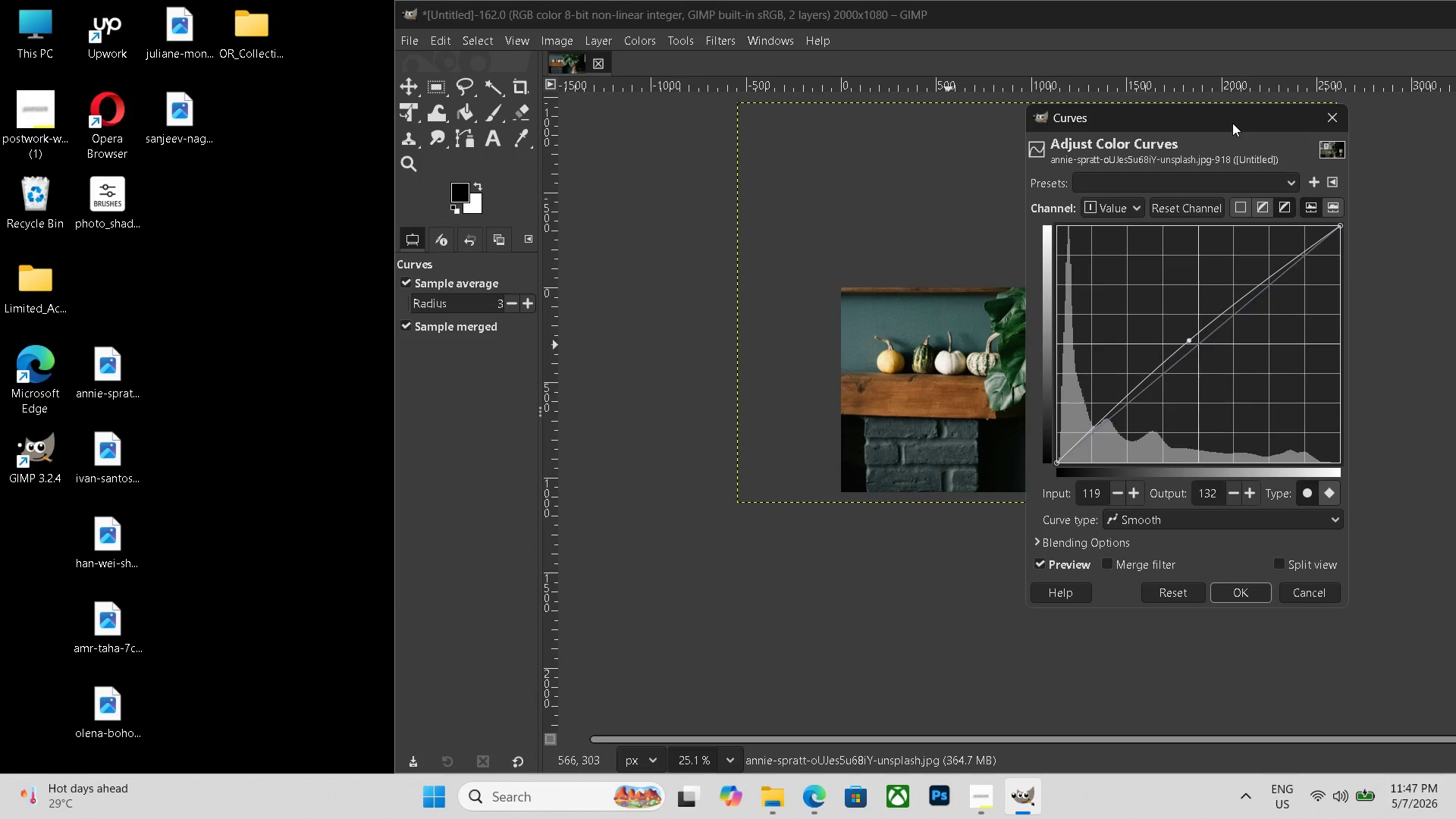 
left_click_drag(start_coordinate=[1232, 123], to_coordinate=[817, 284])
 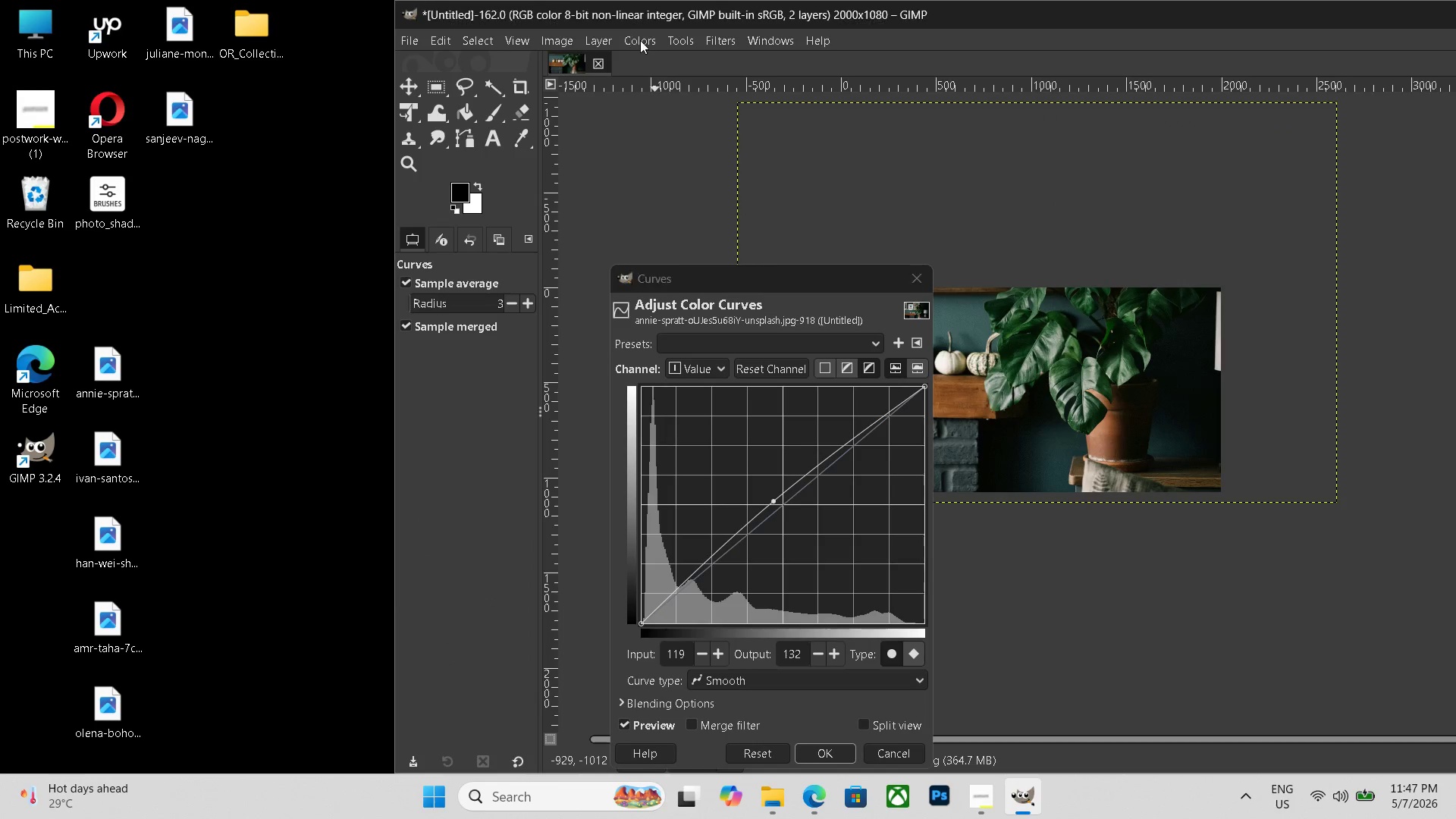 
left_click([640, 40])
 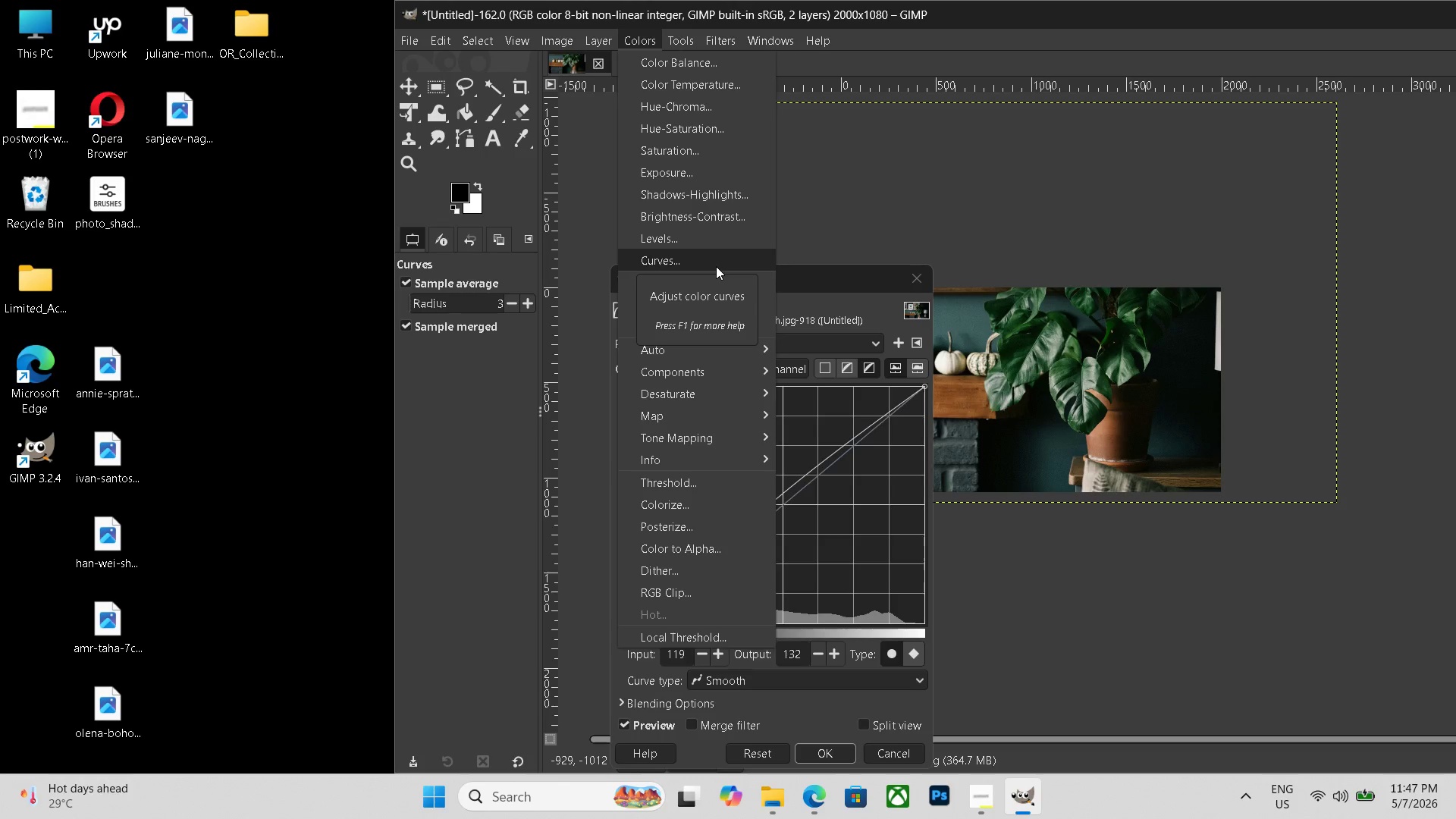 
wait(8.3)
 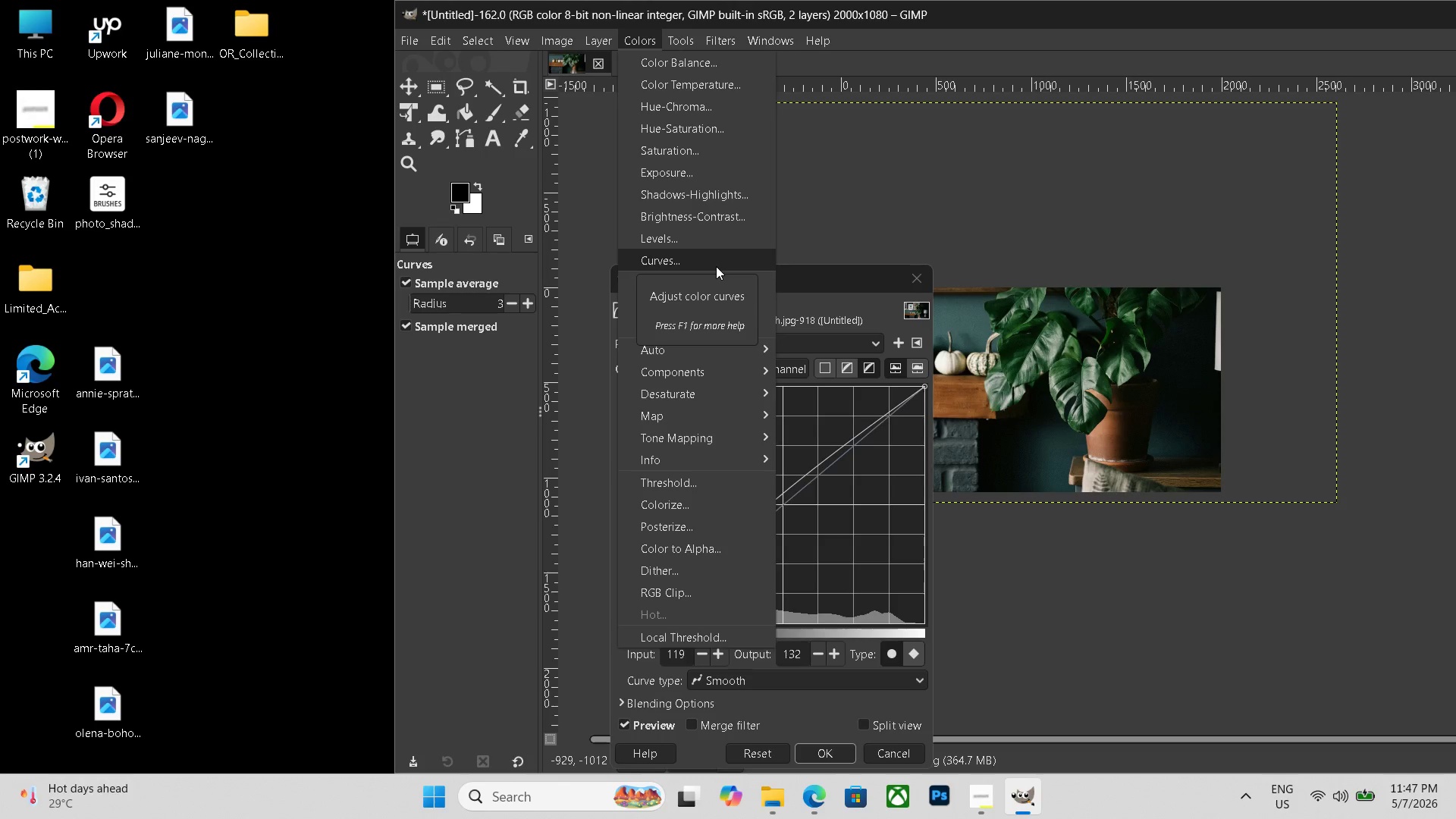 
left_click_drag(start_coordinate=[372, 409], to_coordinate=[391, 409])
 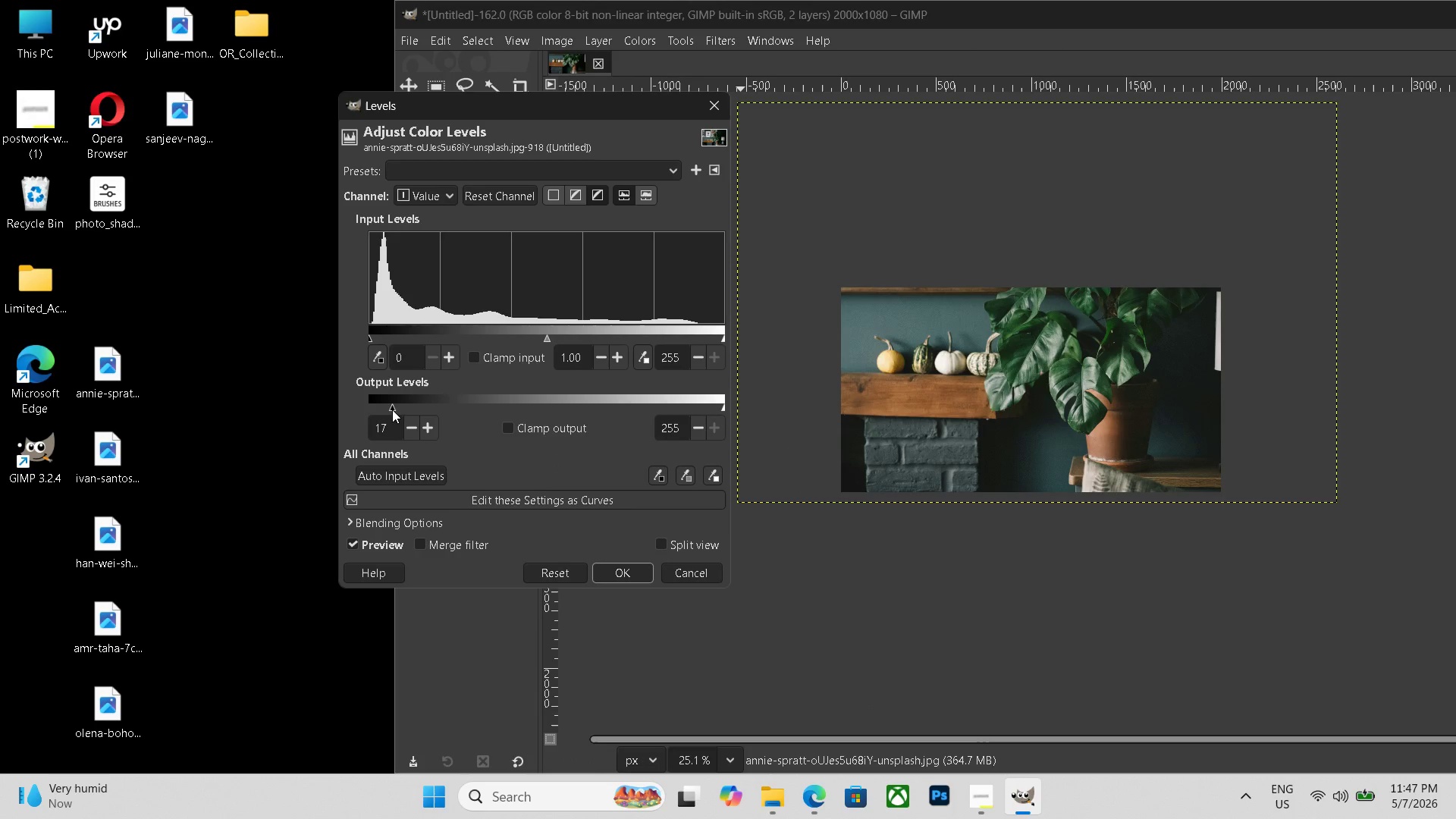 
left_click_drag(start_coordinate=[392, 410], to_coordinate=[386, 407])
 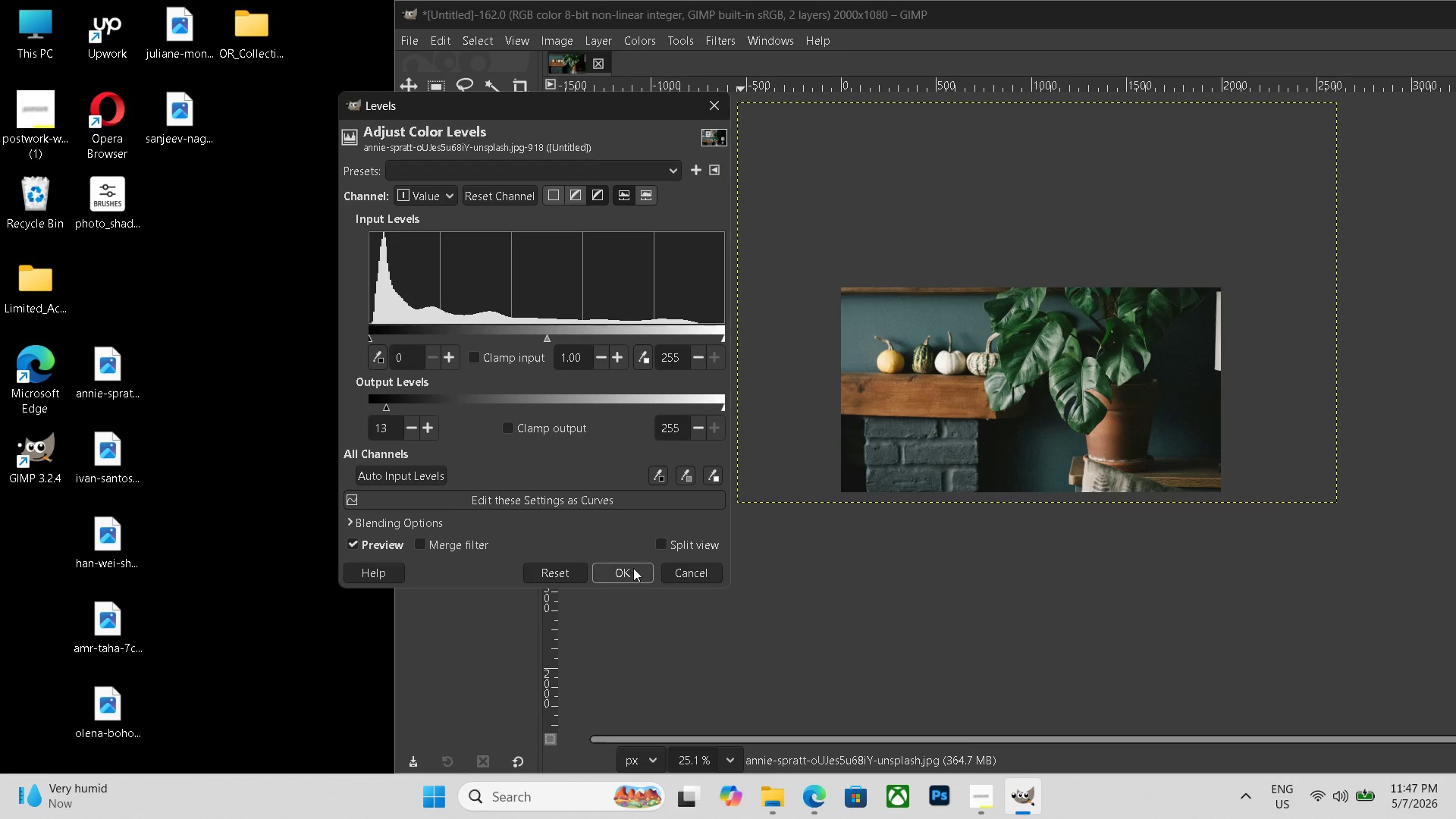 
left_click([632, 569])
 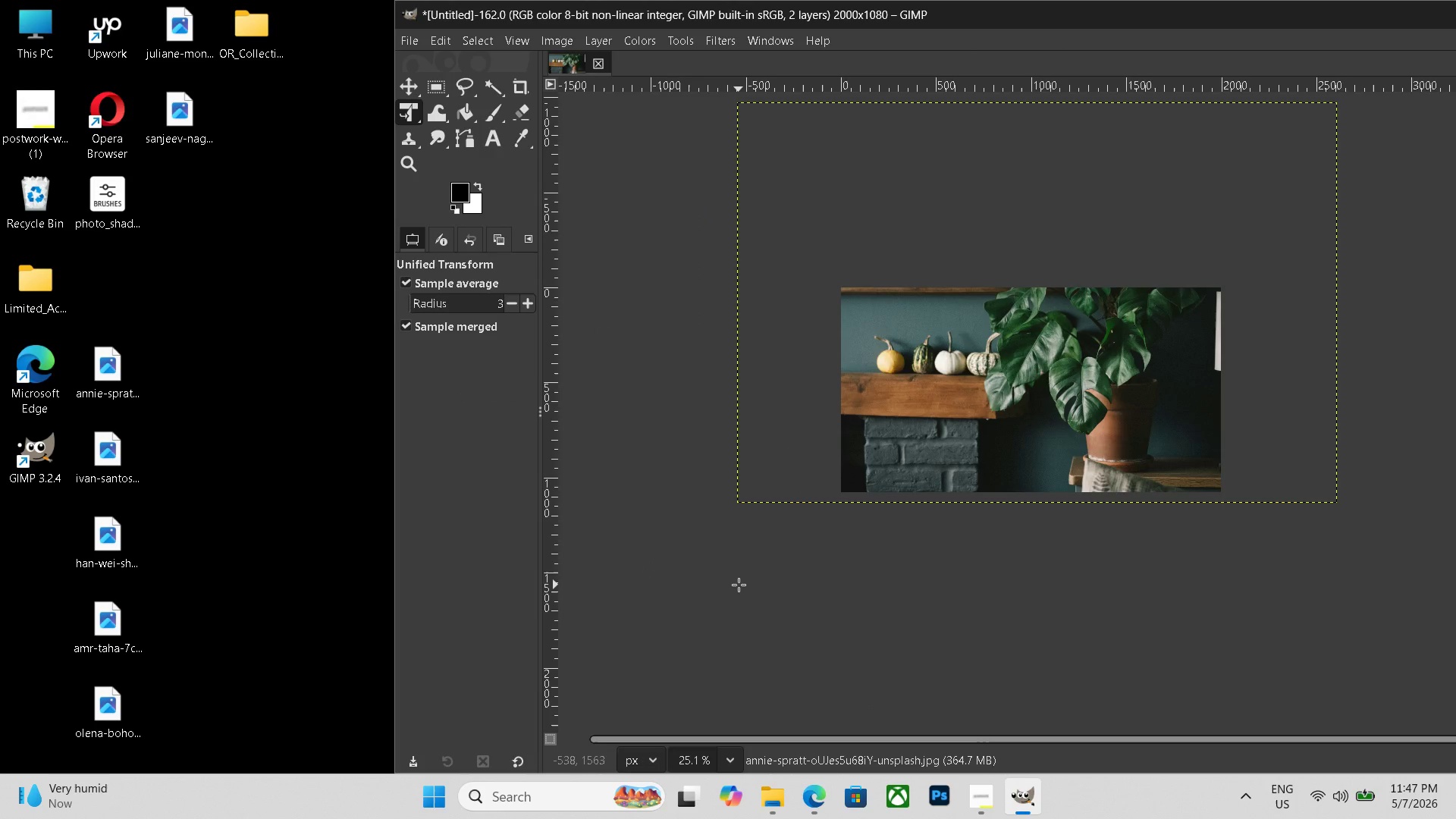 
hold_key(key=ControlLeft, duration=0.44)
 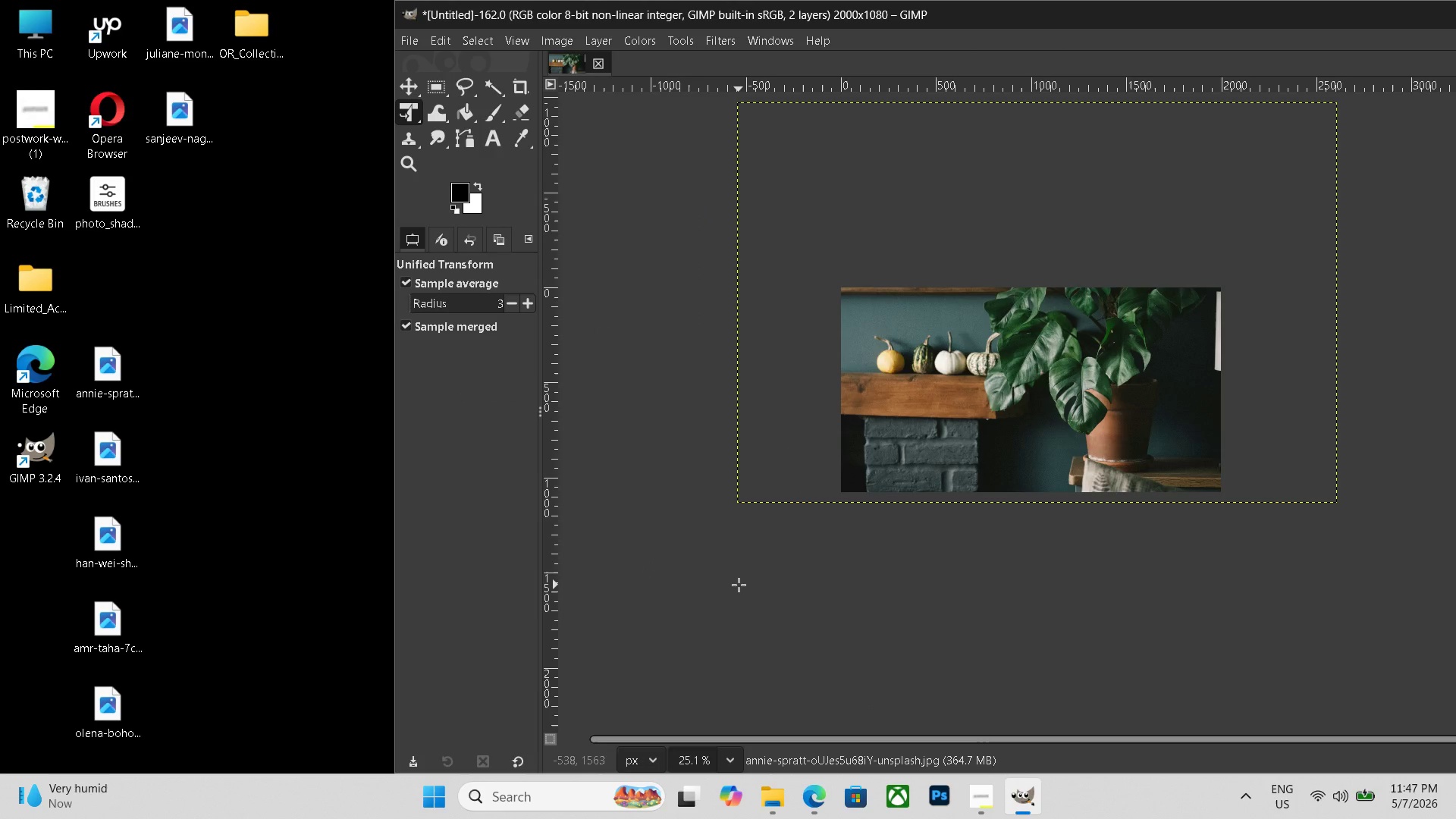 
hold_key(key=ShiftLeft, duration=0.33)
 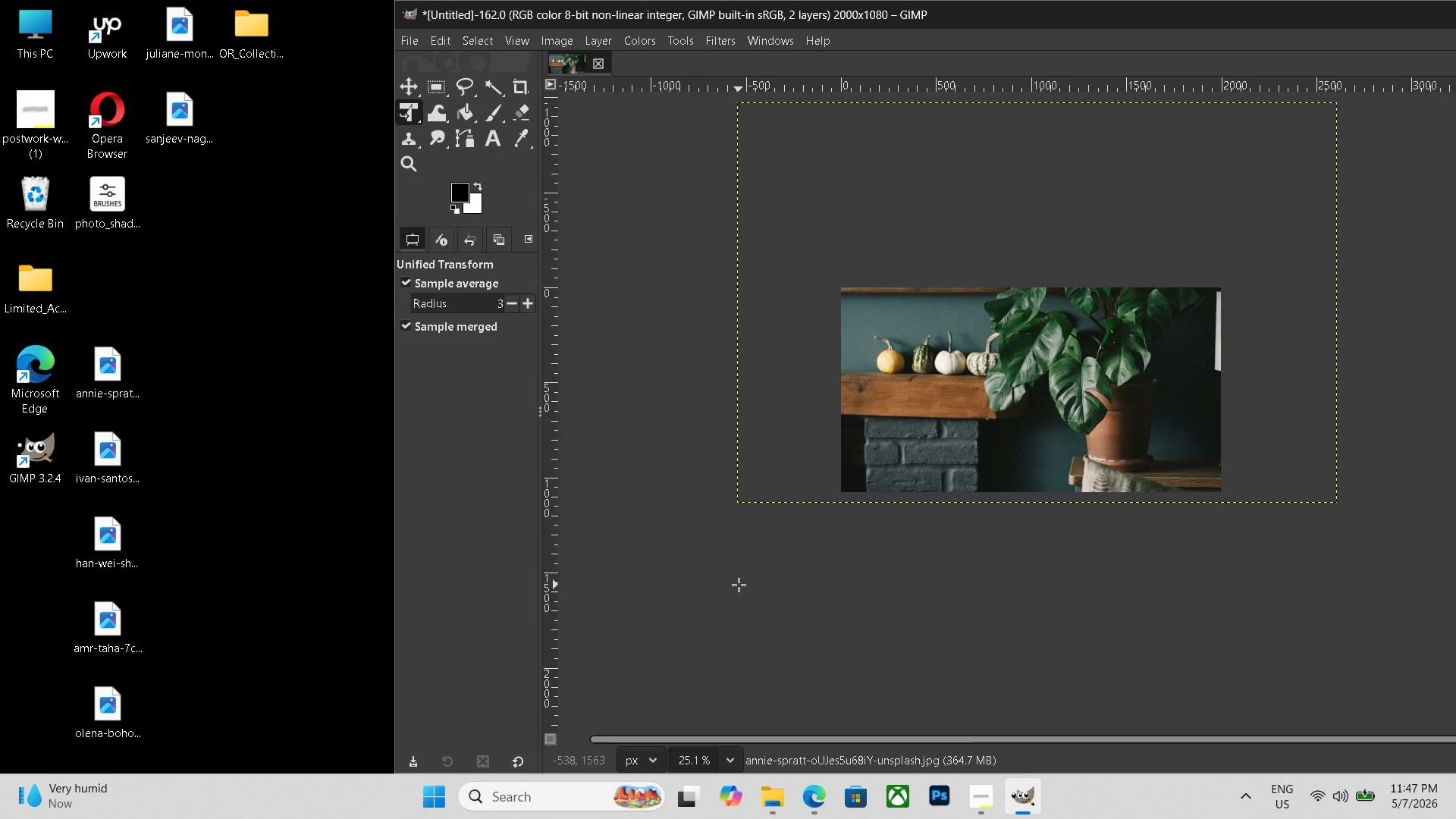 
key(Control+Shift+ShiftLeft)
 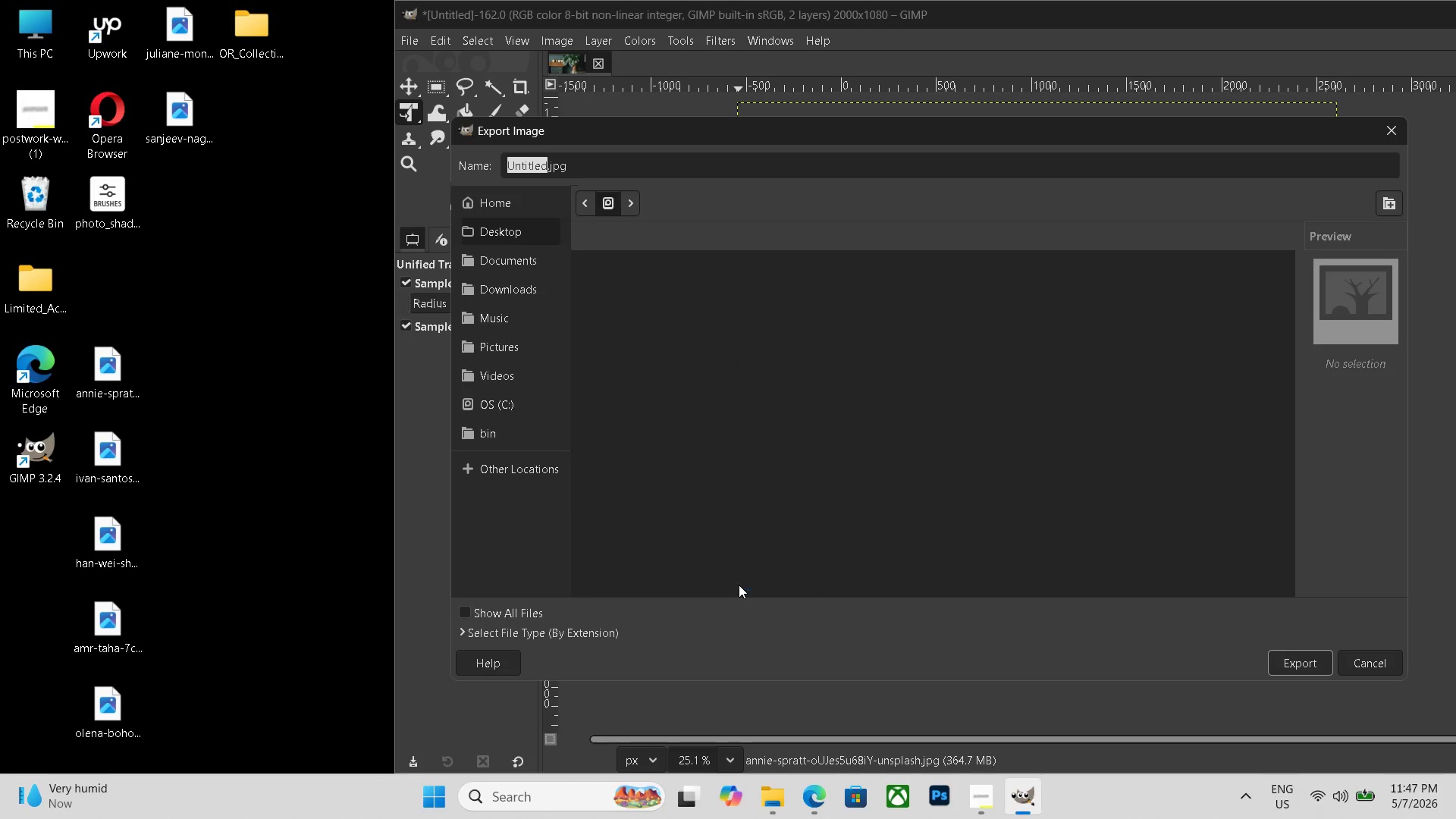 
key(Control+Shift+E)
 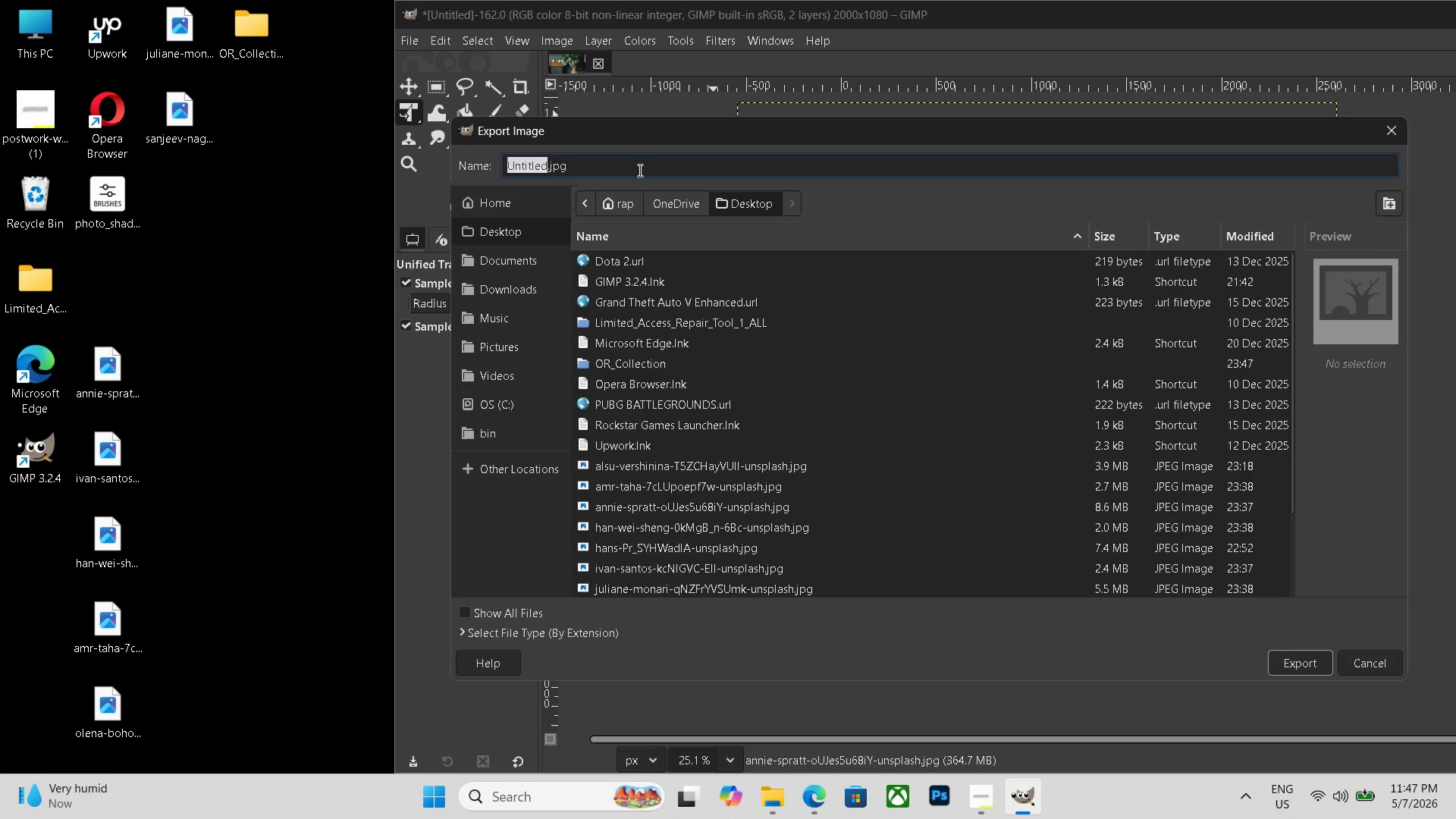 
double_click([639, 170])
 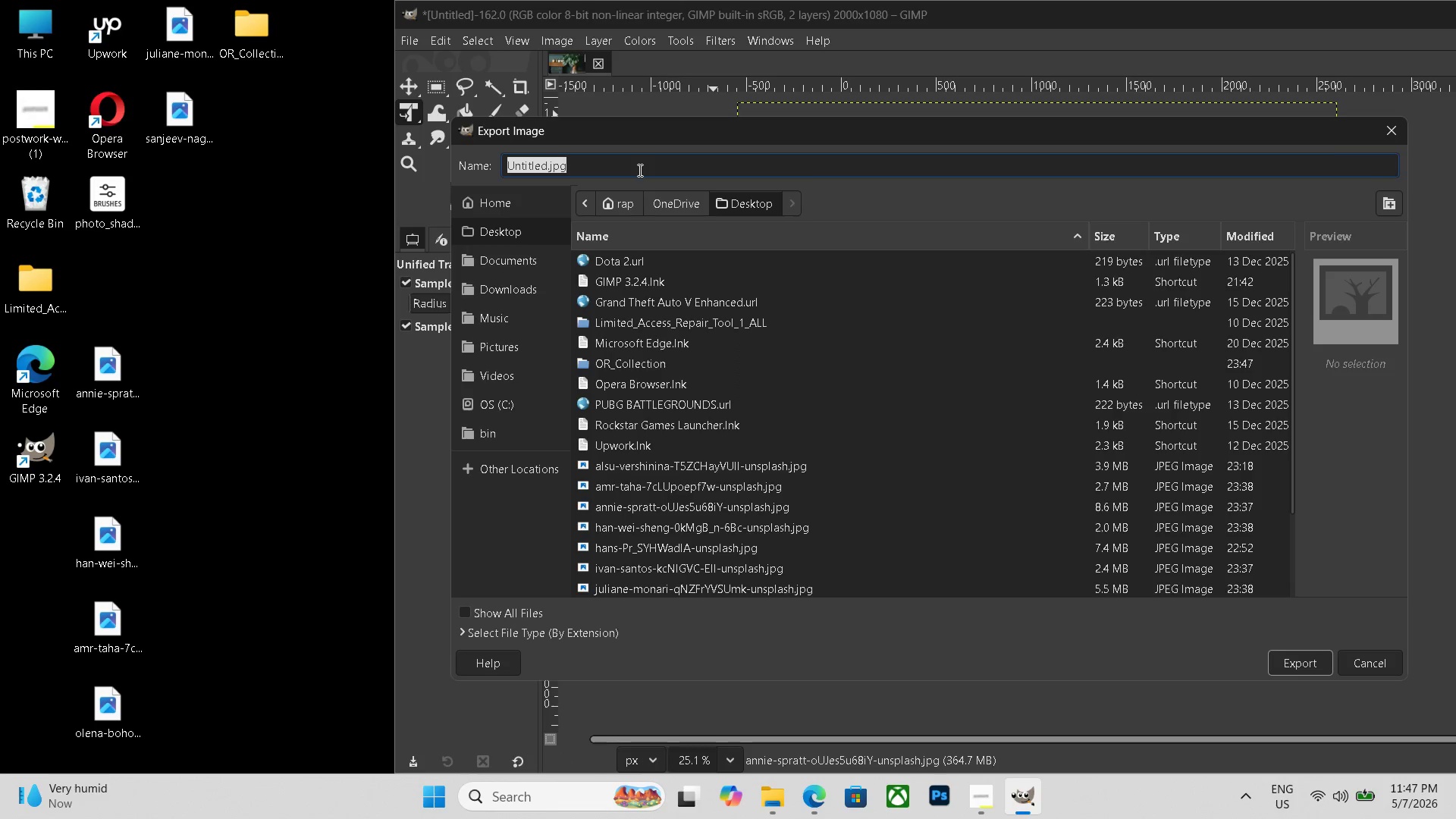 
triple_click([639, 170])
 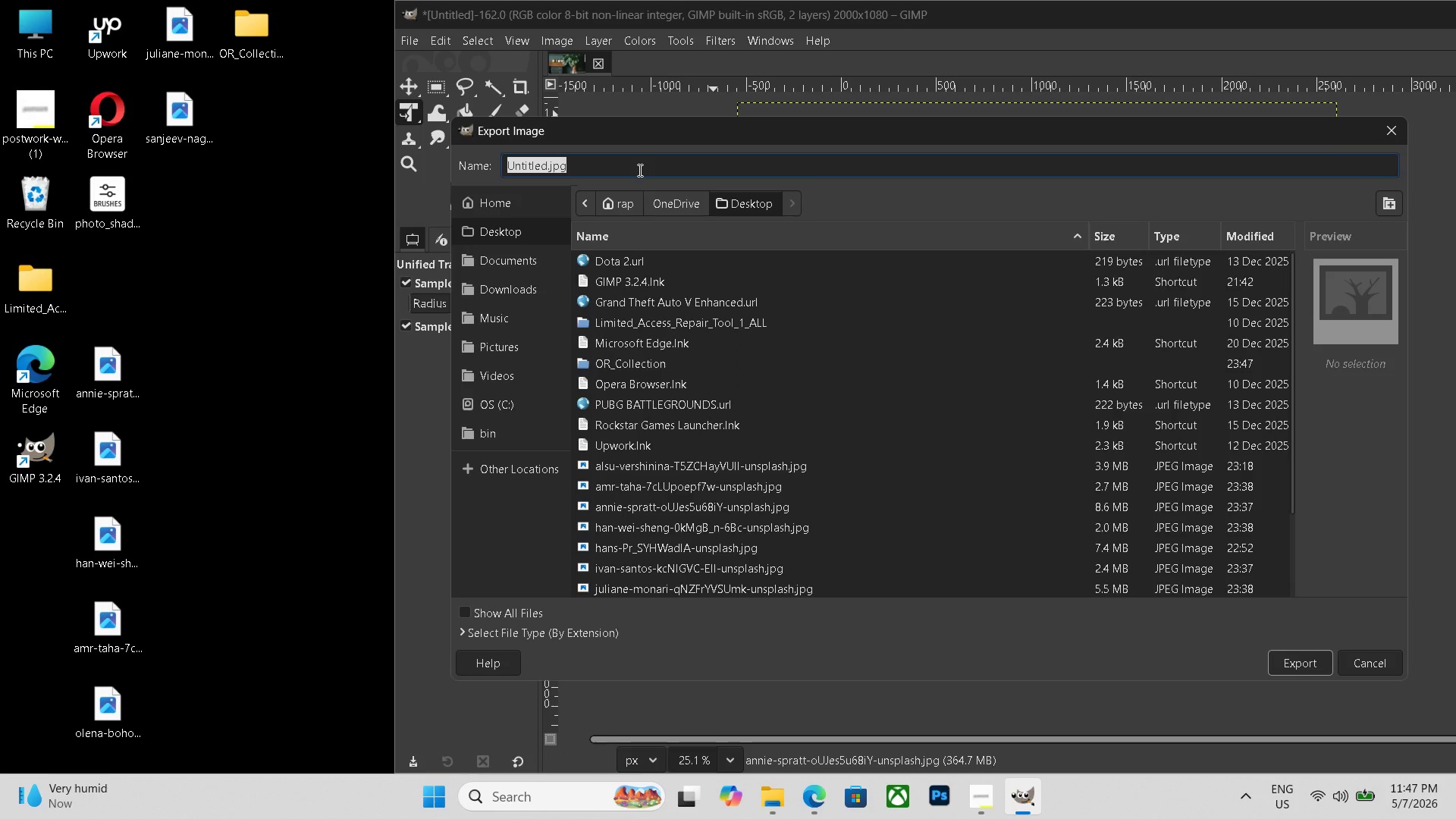 
key(Control+V)
 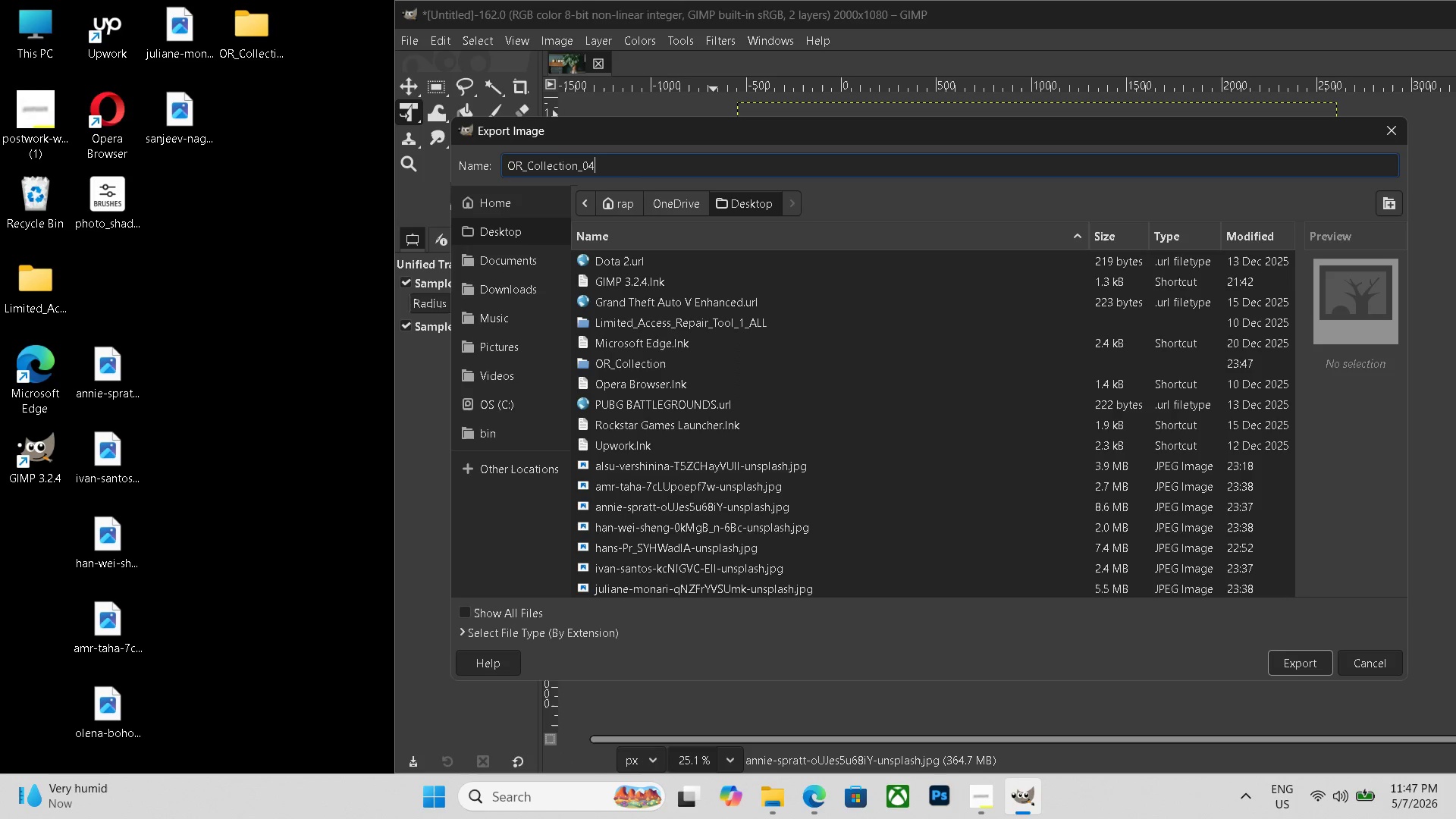 
key(Backspace)
 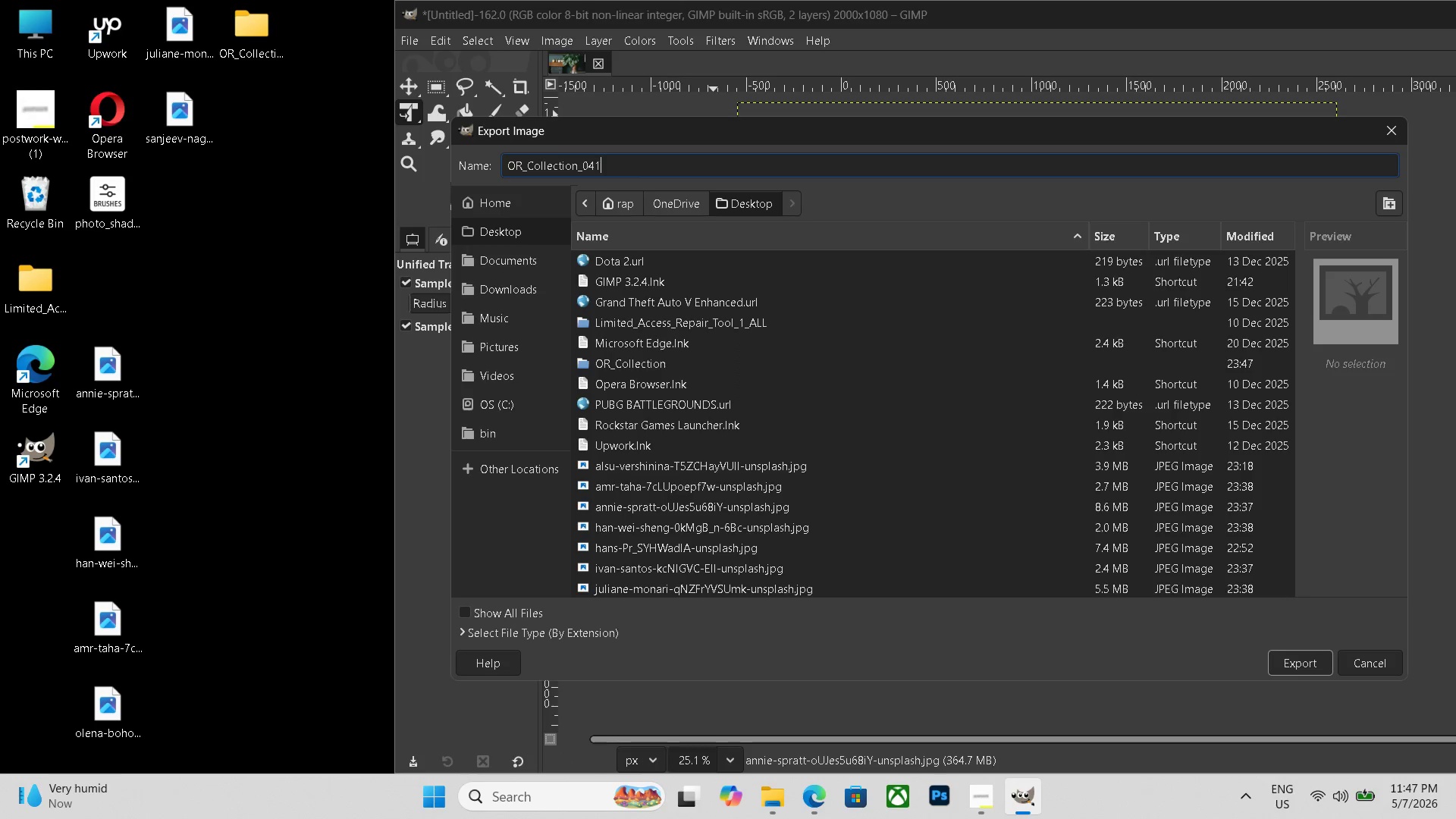 
key(Numpad1)
 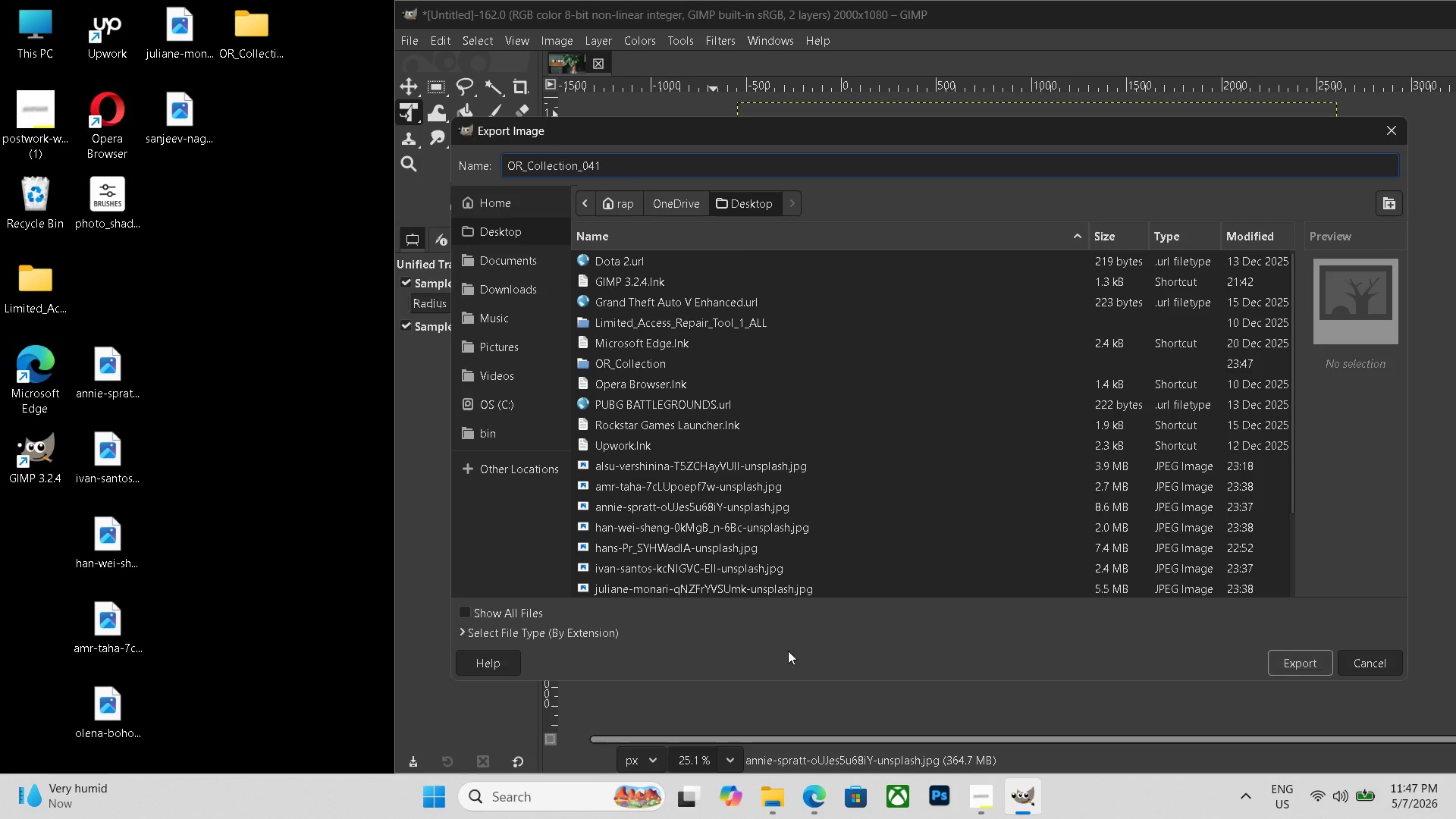 
left_click([613, 634])
 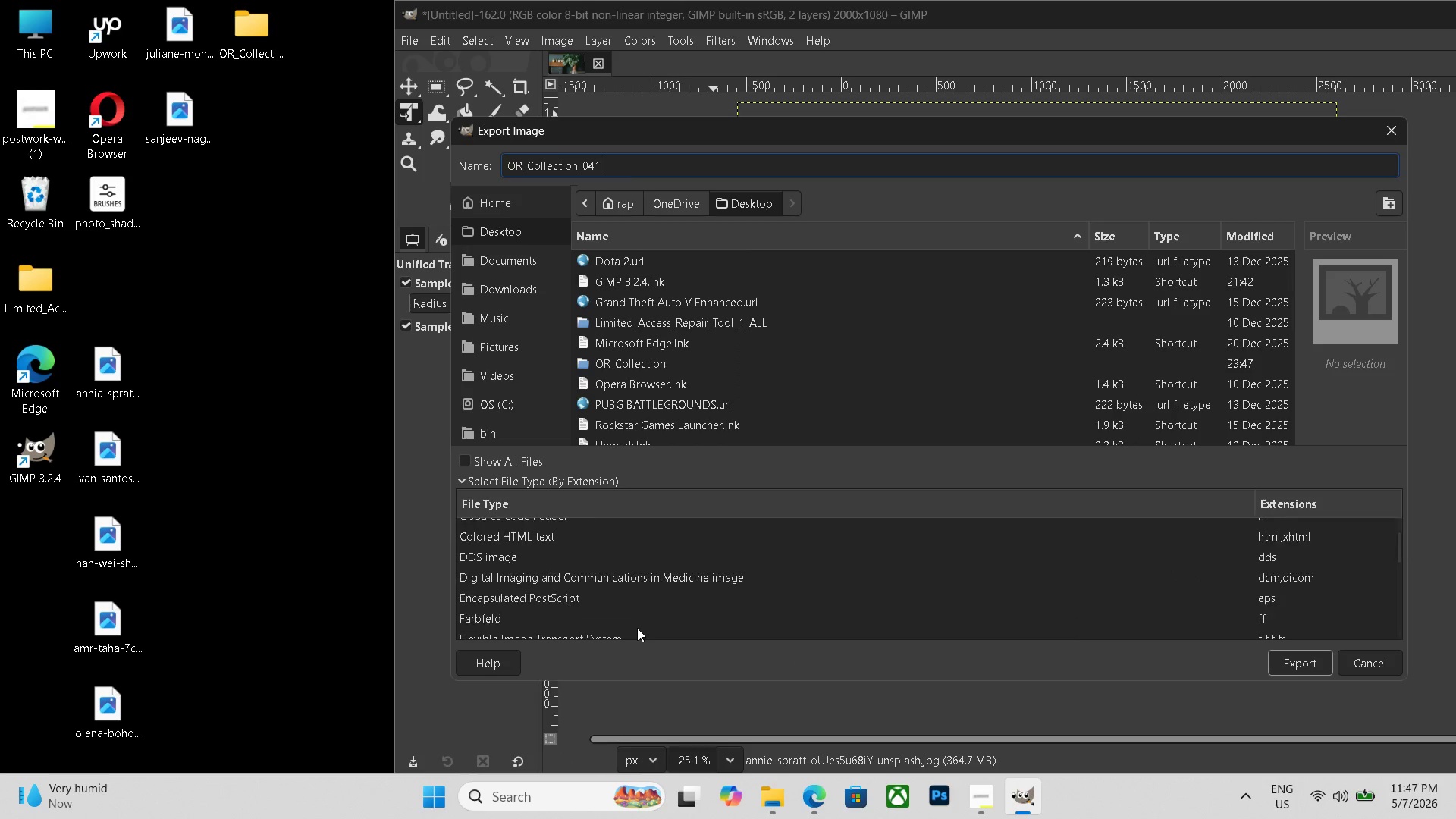 
scroll: coordinate [620, 615], scroll_direction: down, amount: 19.0
 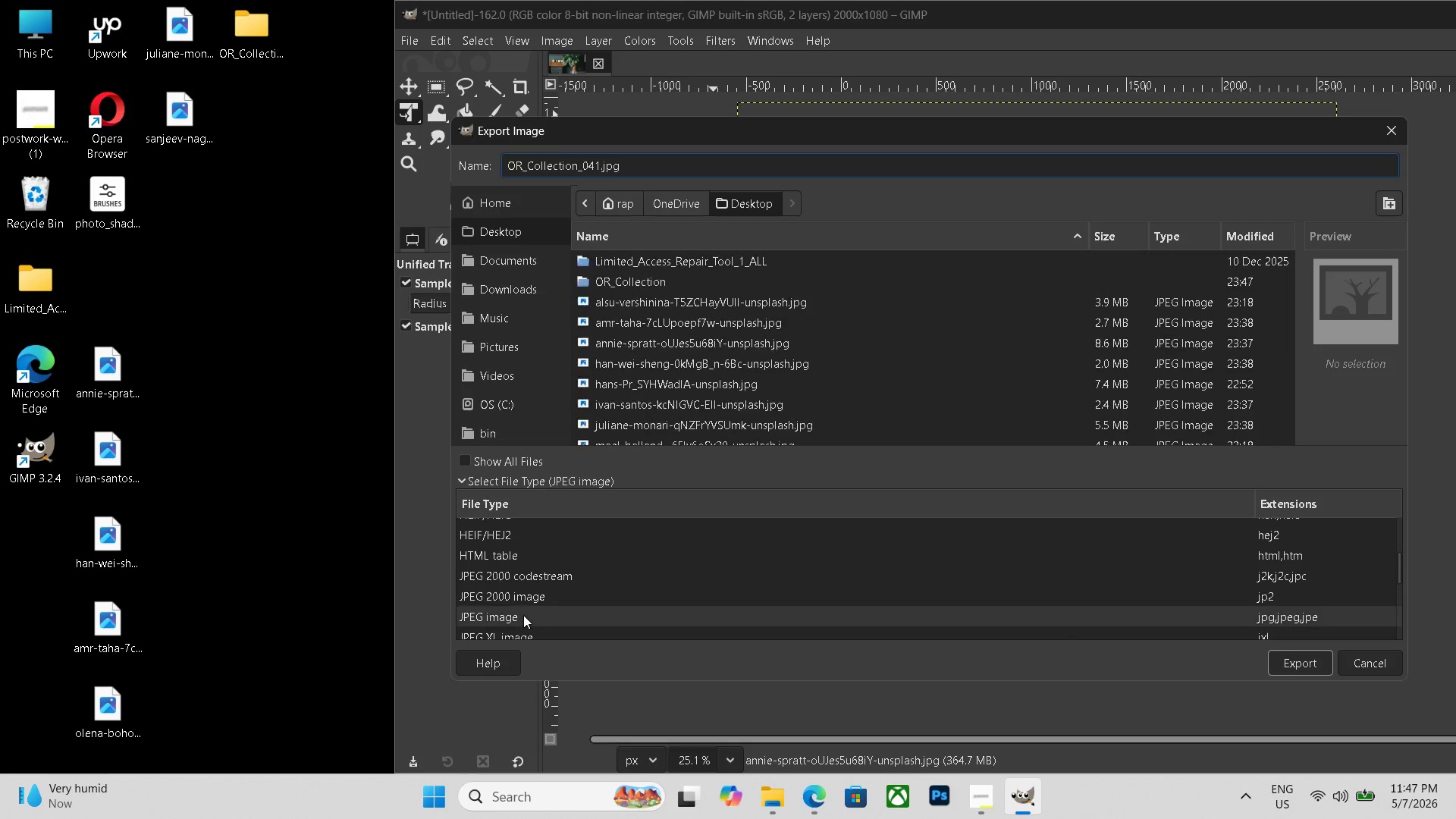 
left_click([523, 615])
 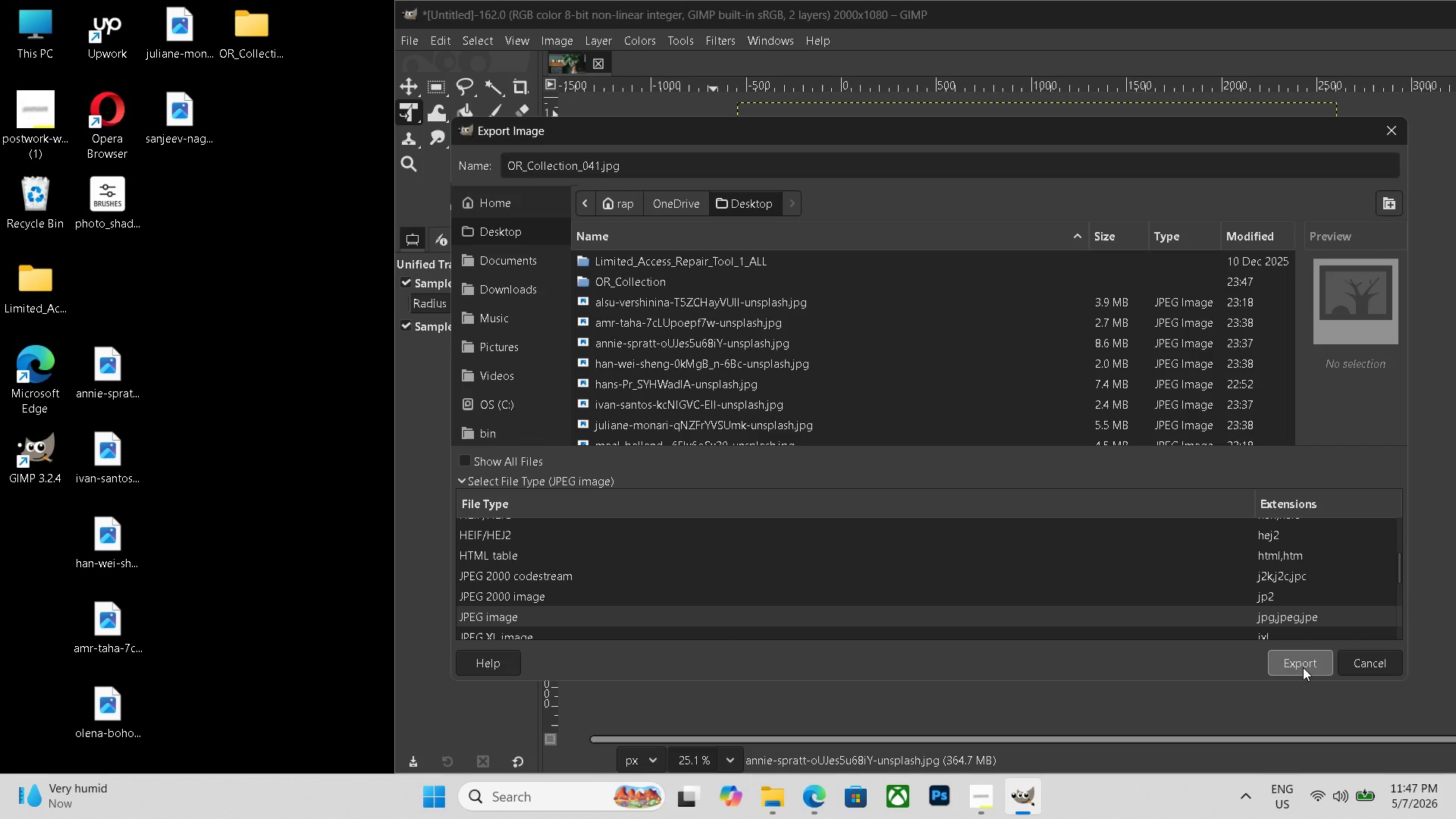 
left_click([1303, 667])
 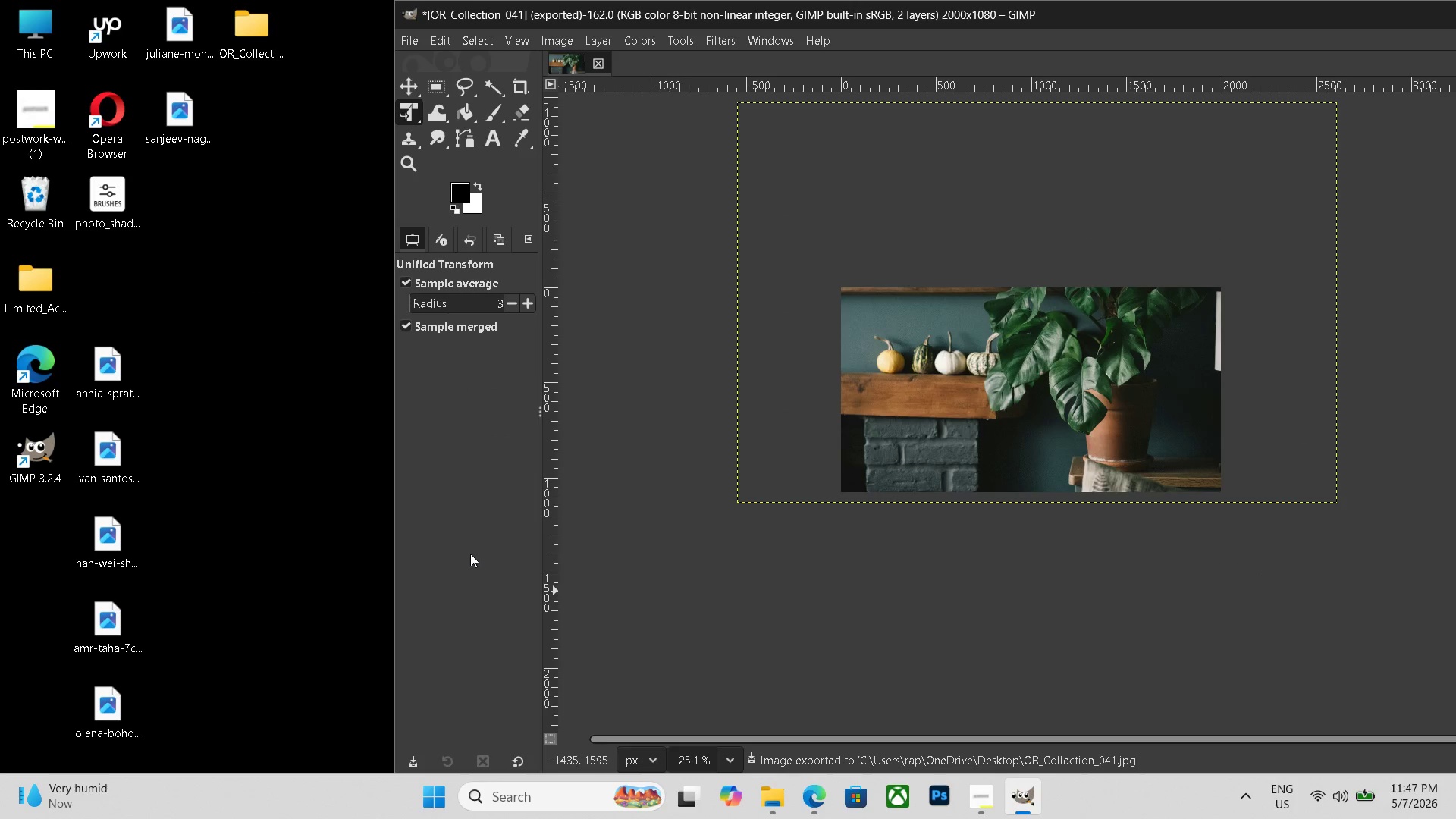 
wait(10.06)
 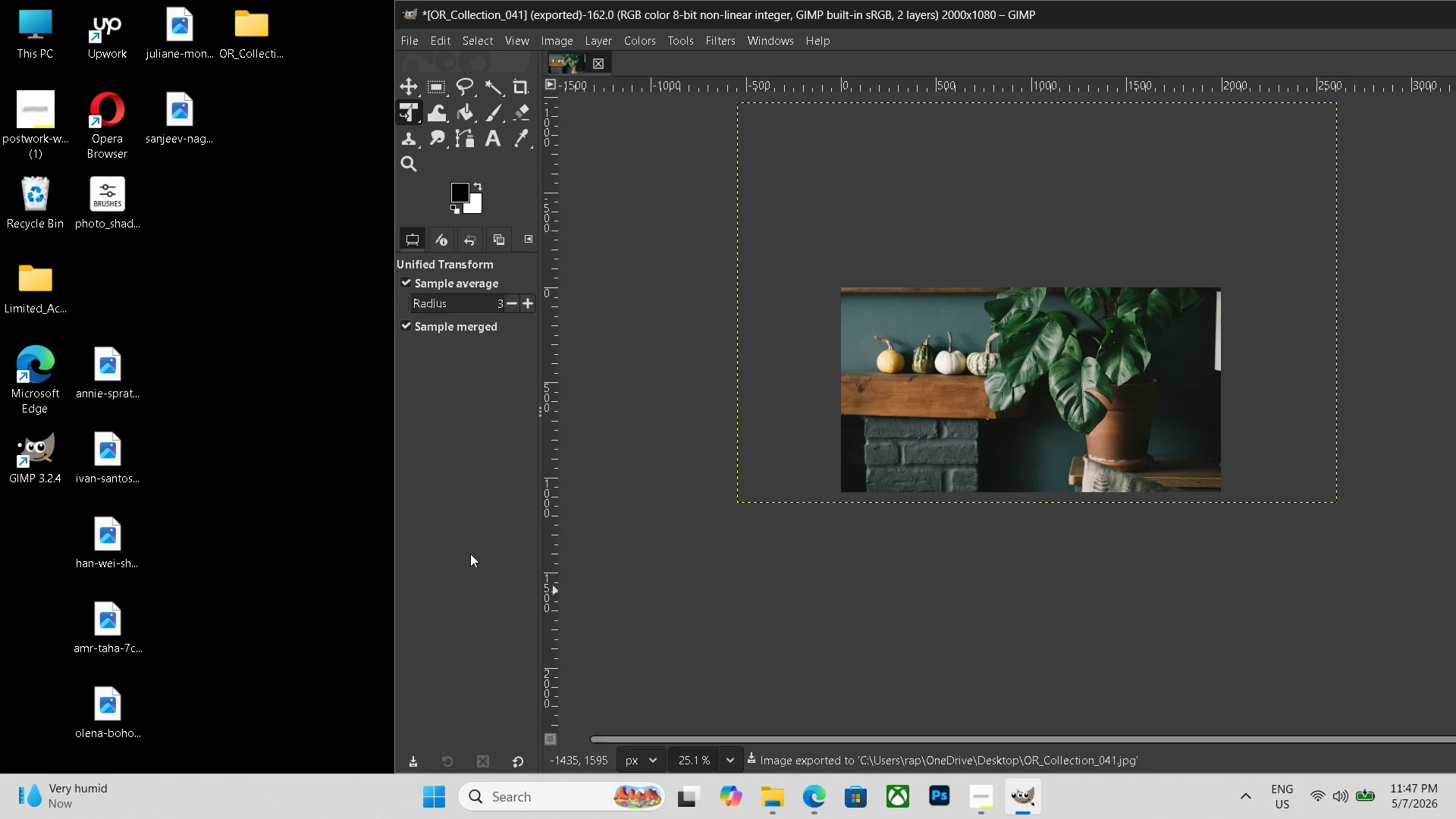 
left_click([233, 468])
 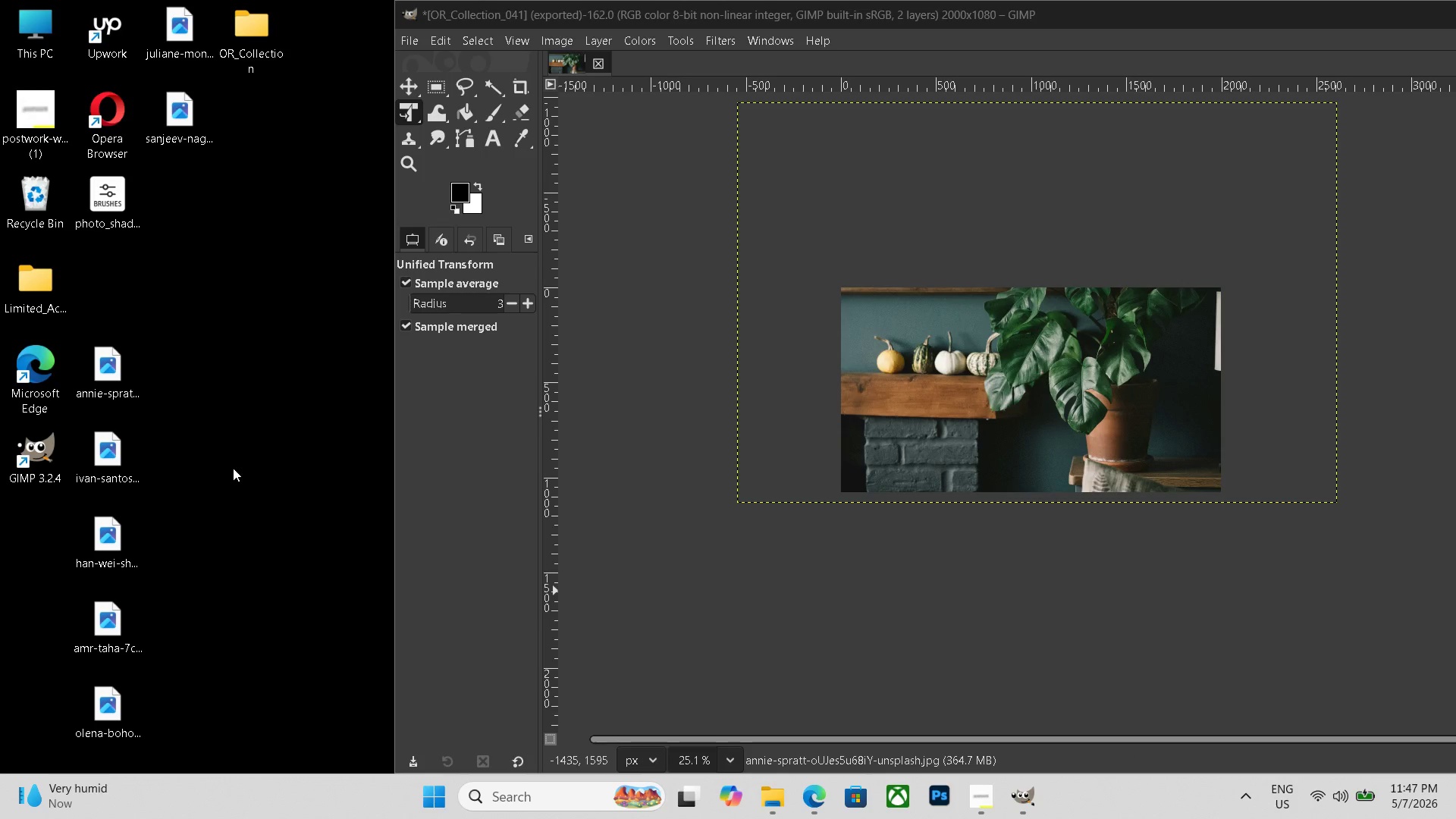 
key(F5)
 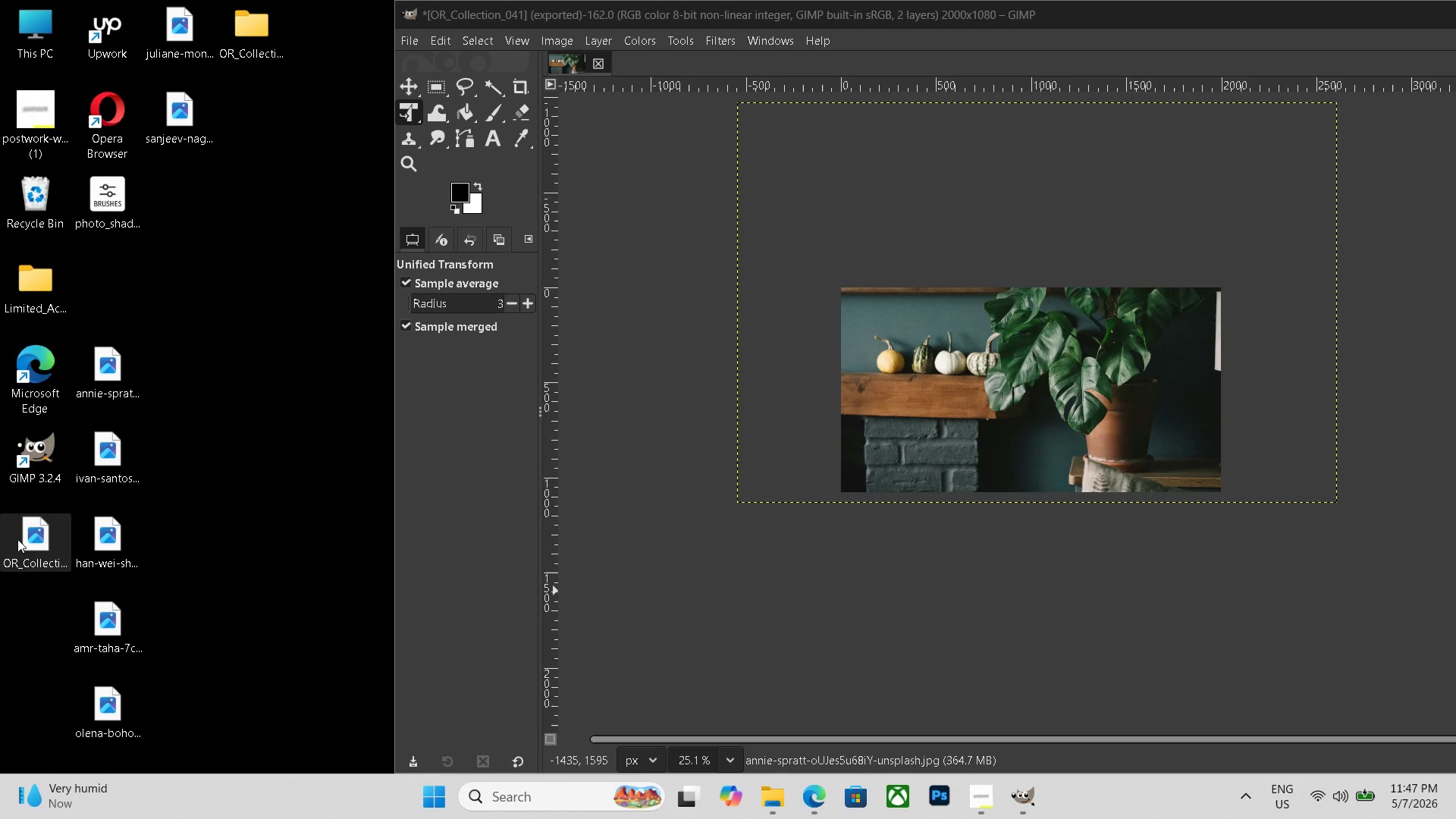 
left_click_drag(start_coordinate=[19, 539], to_coordinate=[234, 35])
 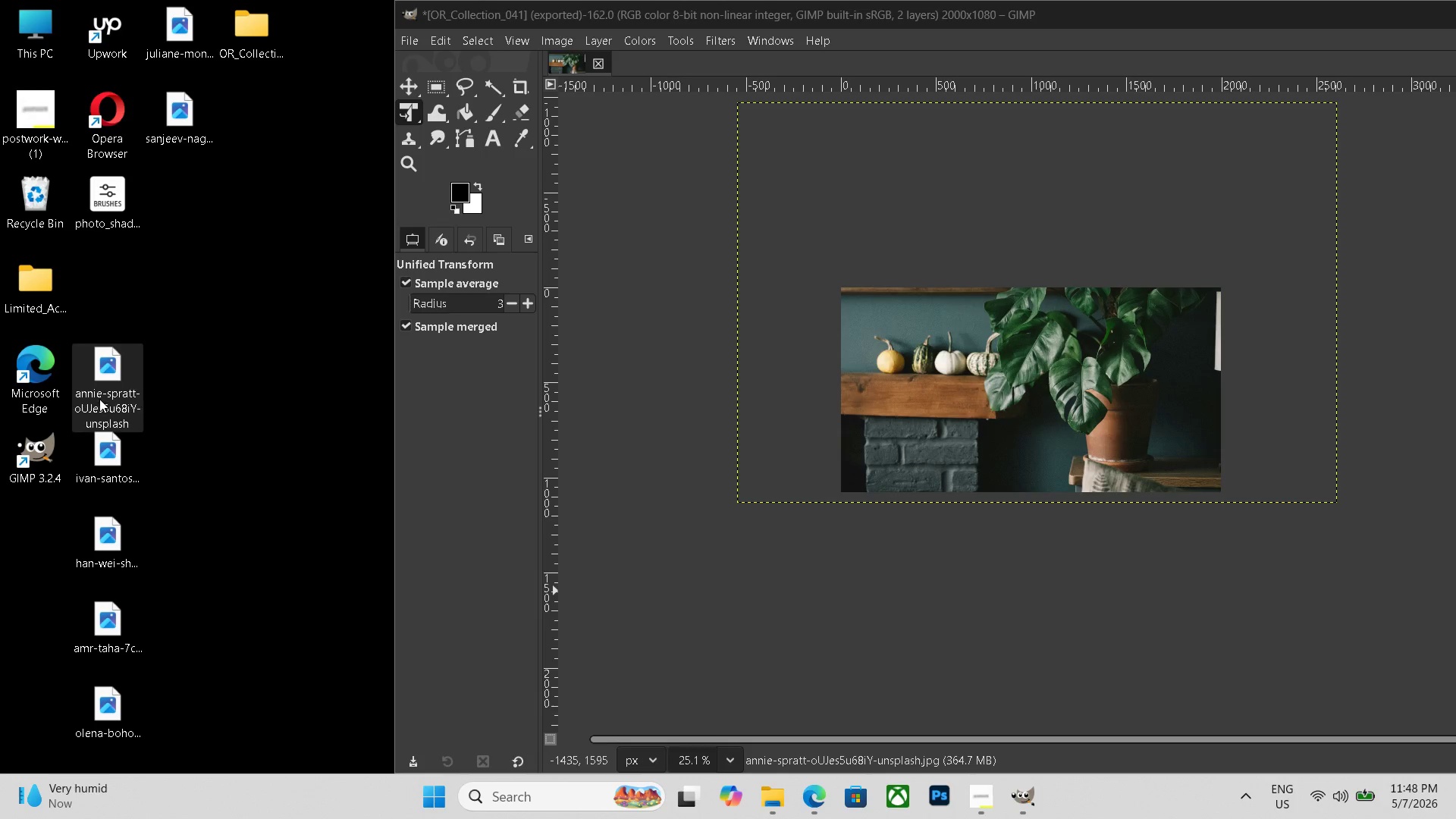 
double_click([99, 399])
 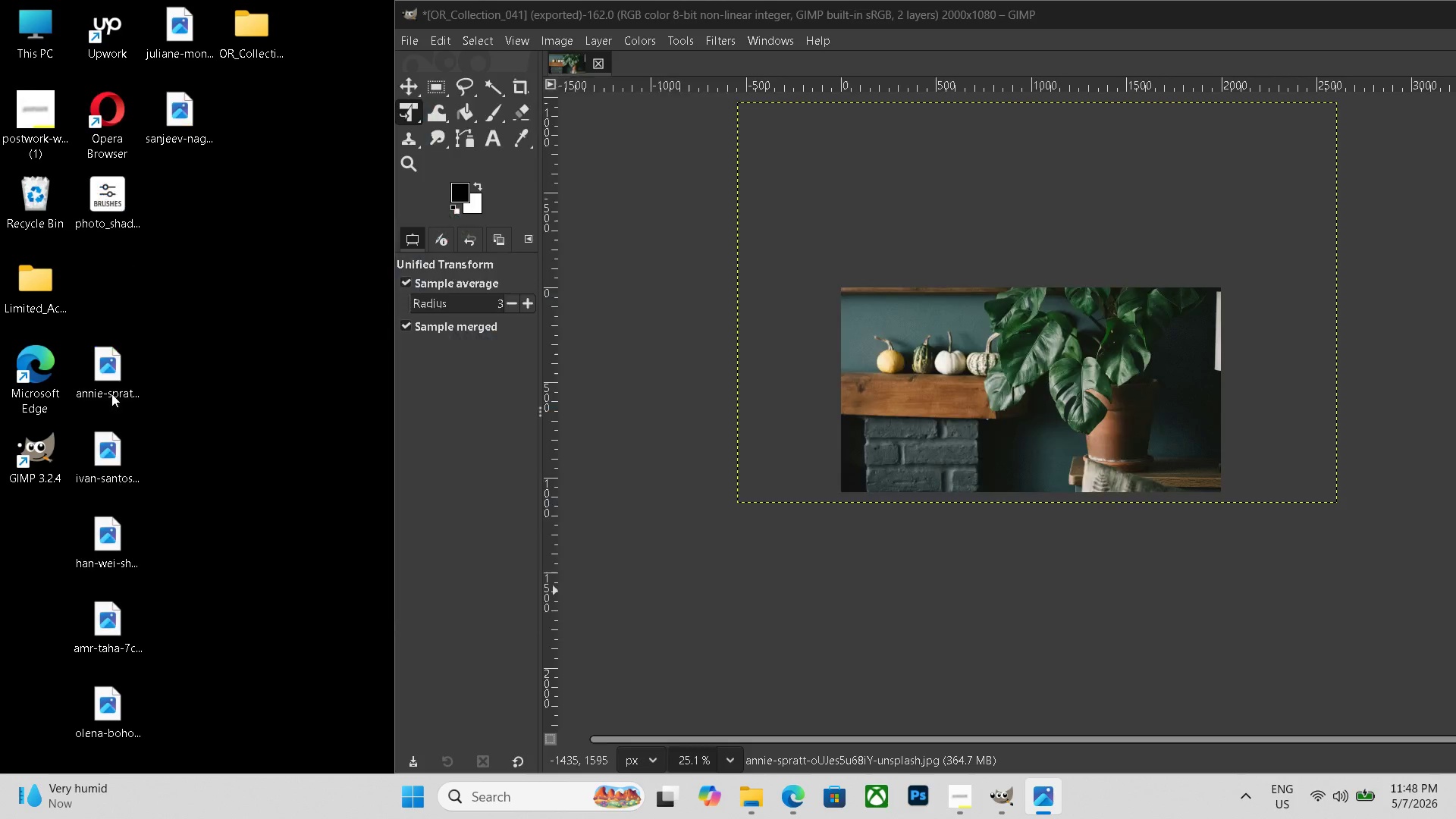 
key(Escape)
 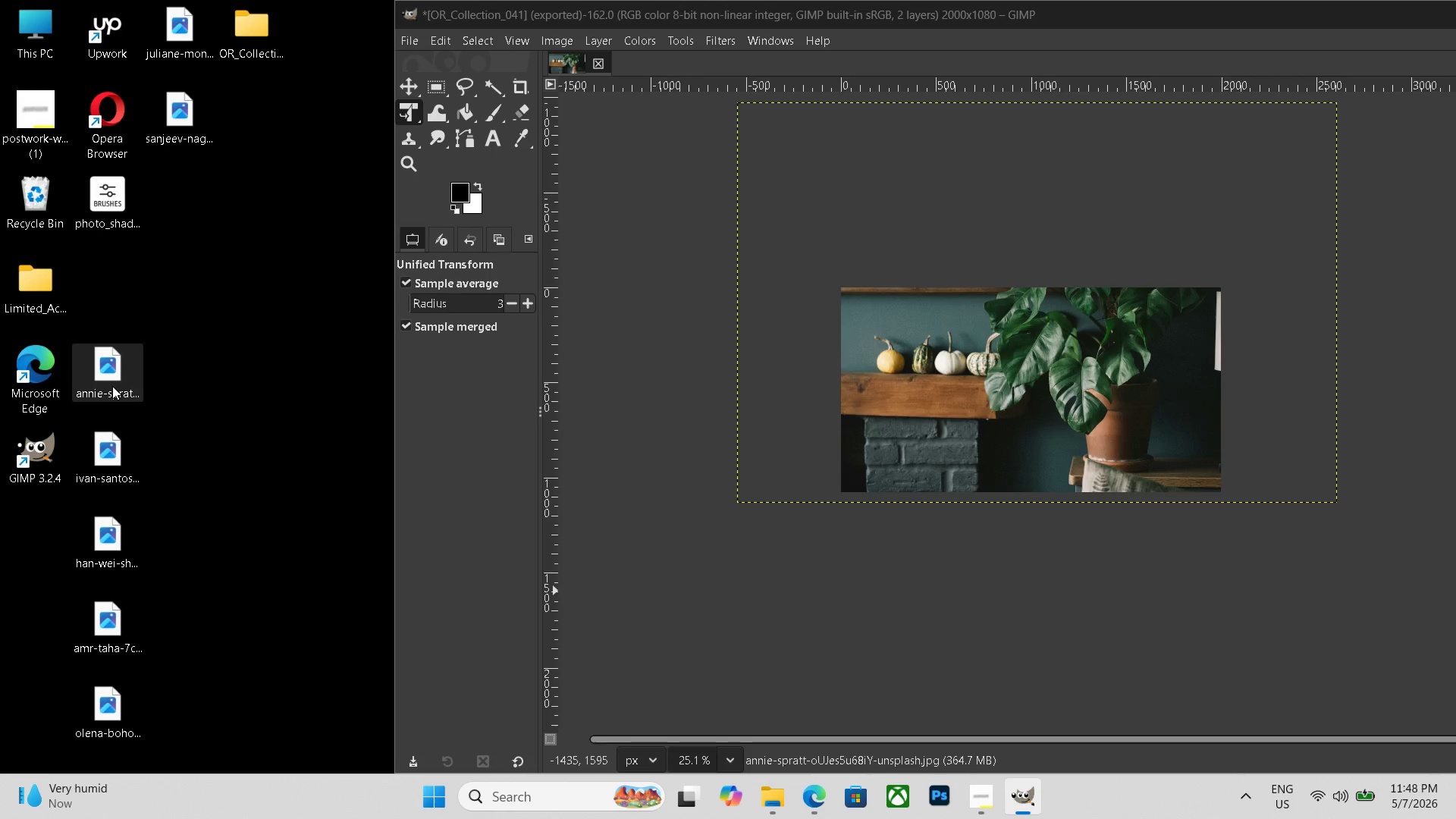 
left_click([112, 386])
 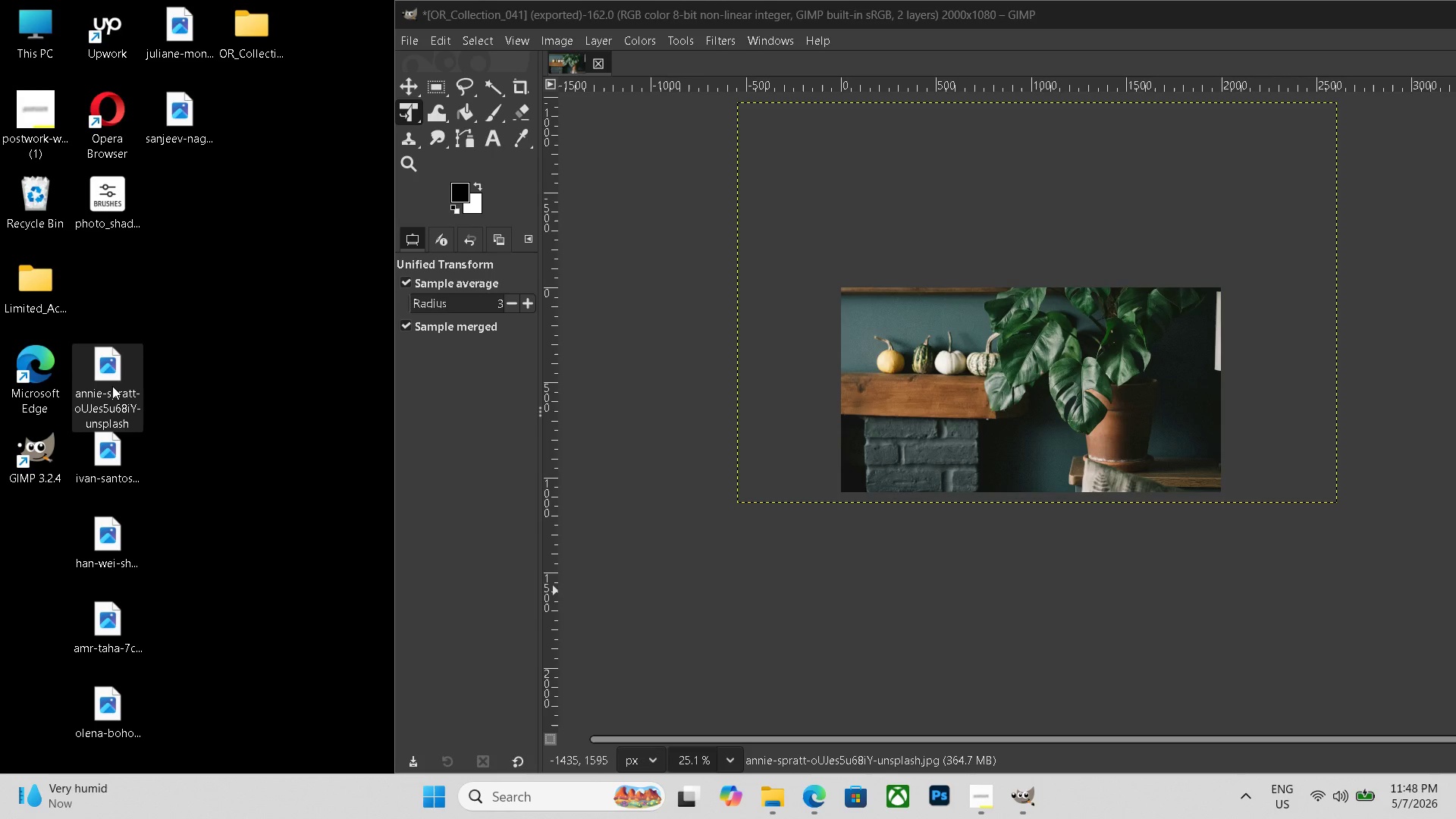 
key(Delete)
 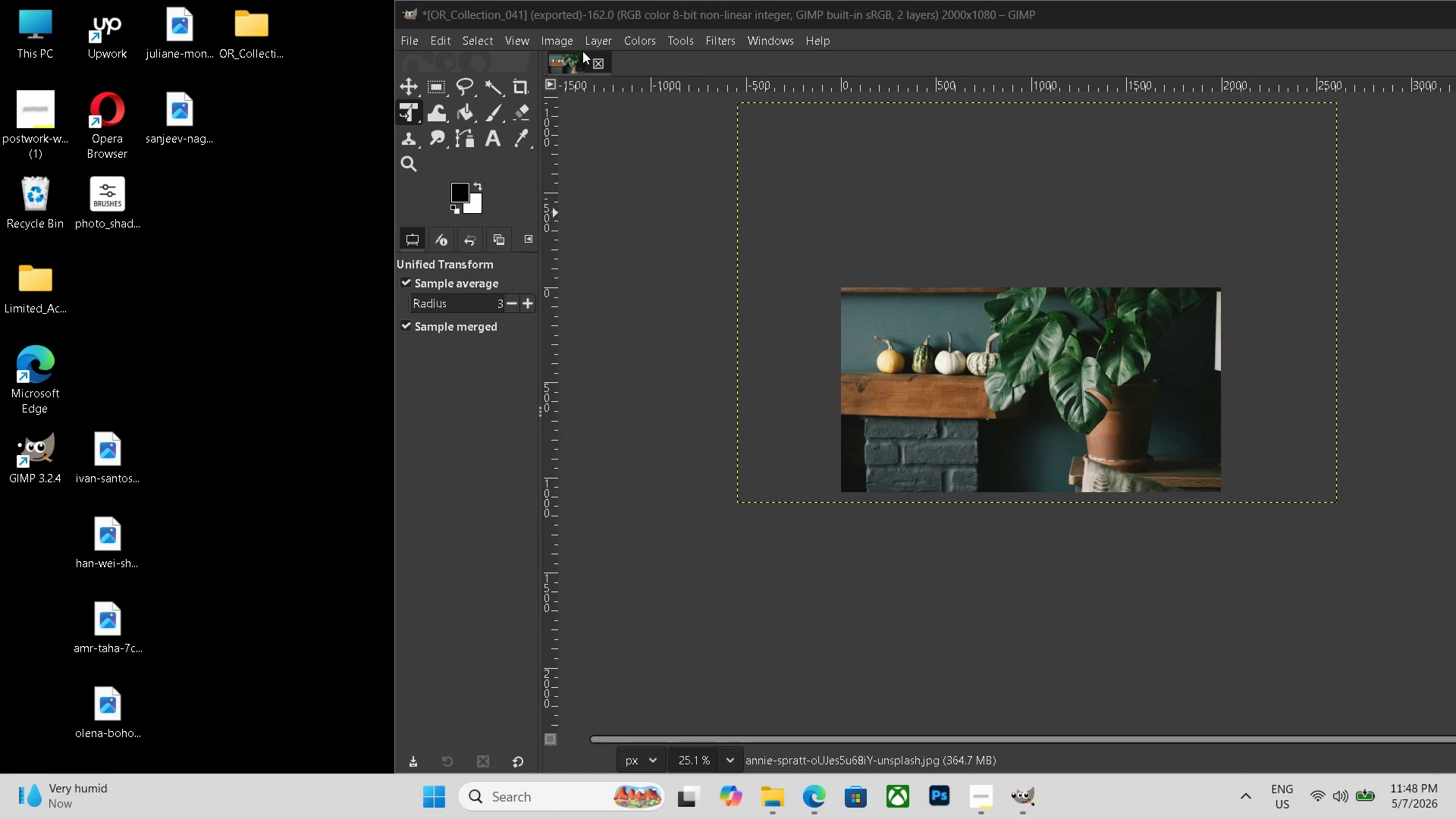 
left_click([589, 61])
 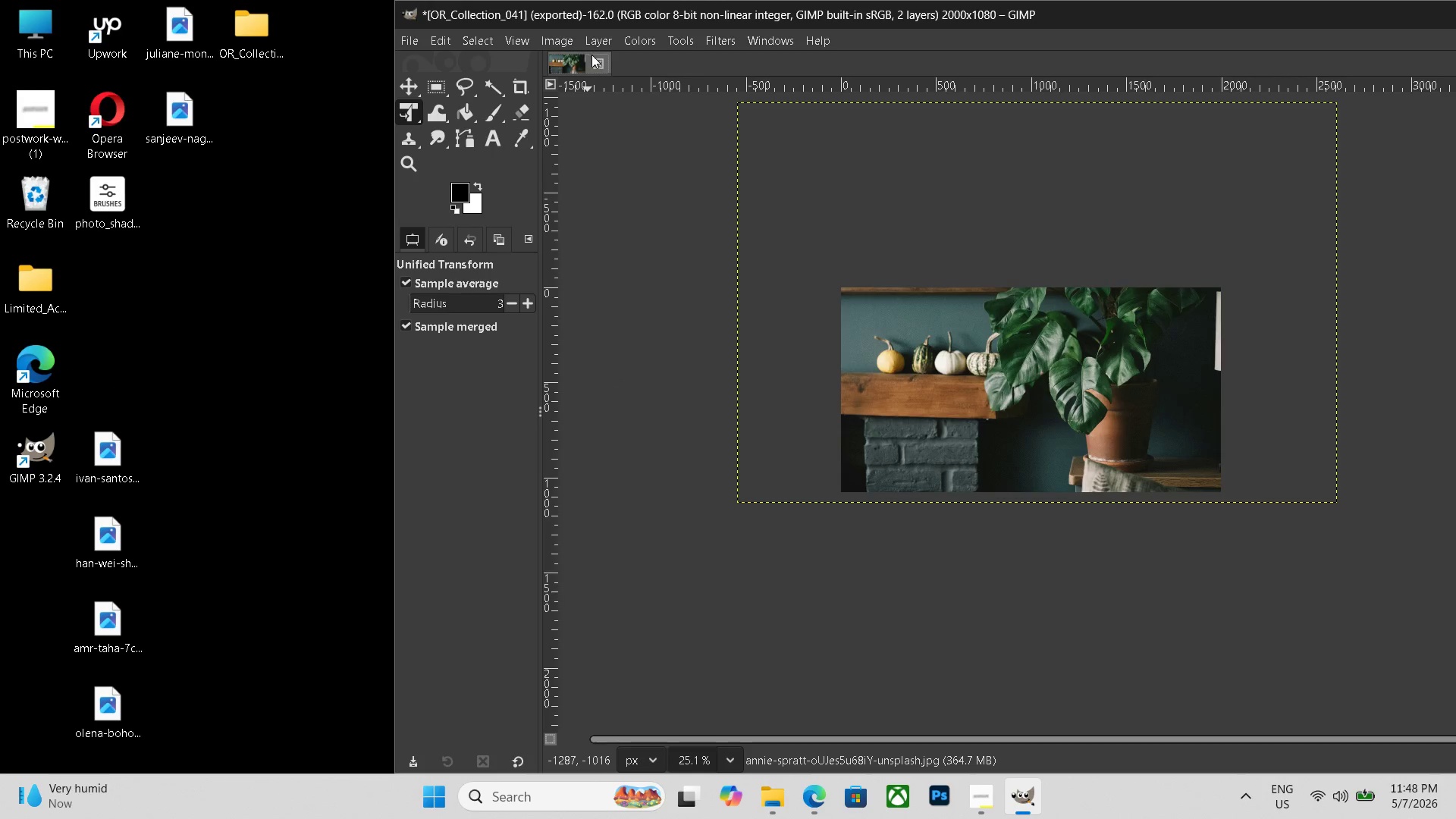 
left_click([592, 56])
 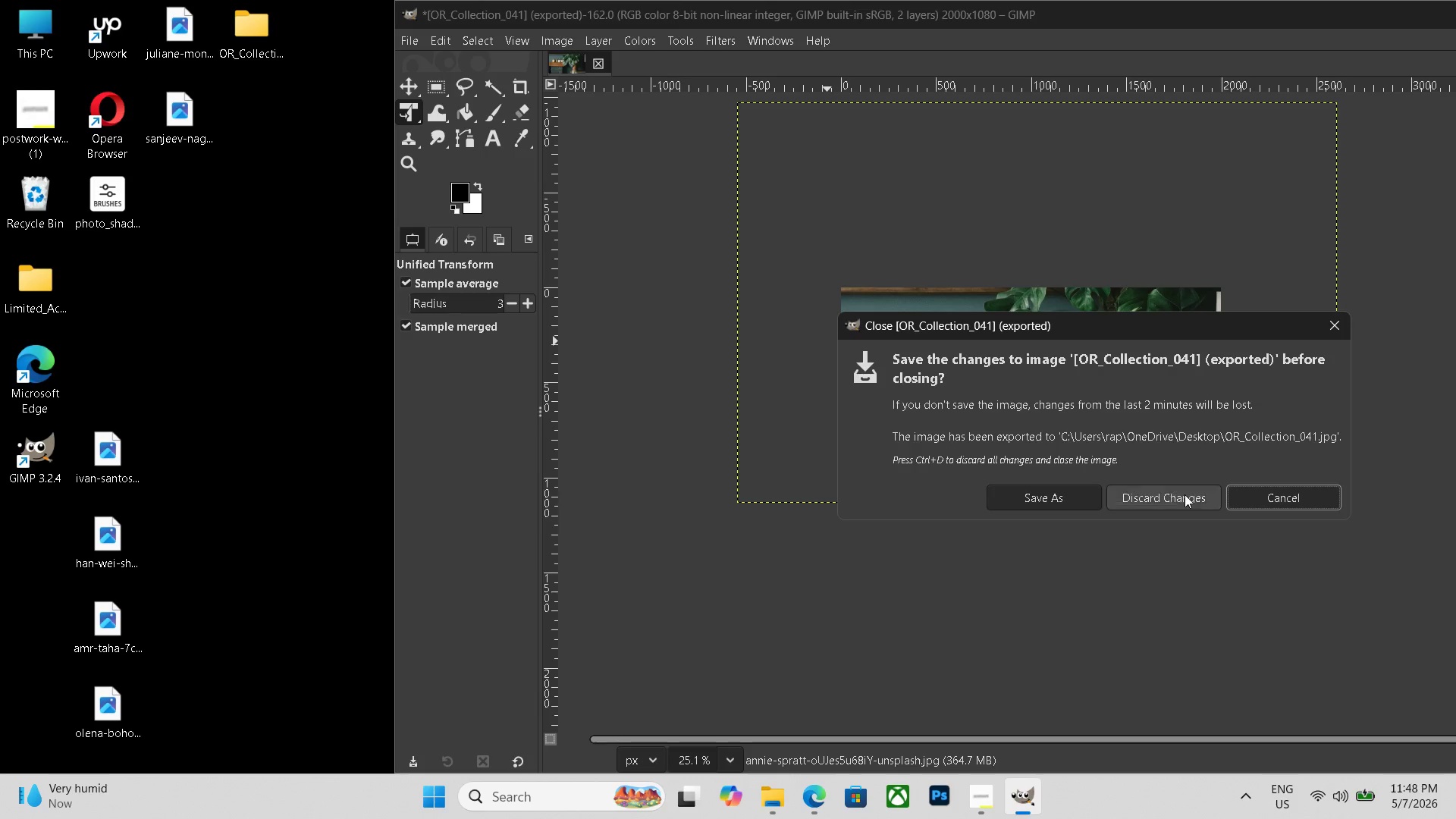 
left_click([1185, 494])
 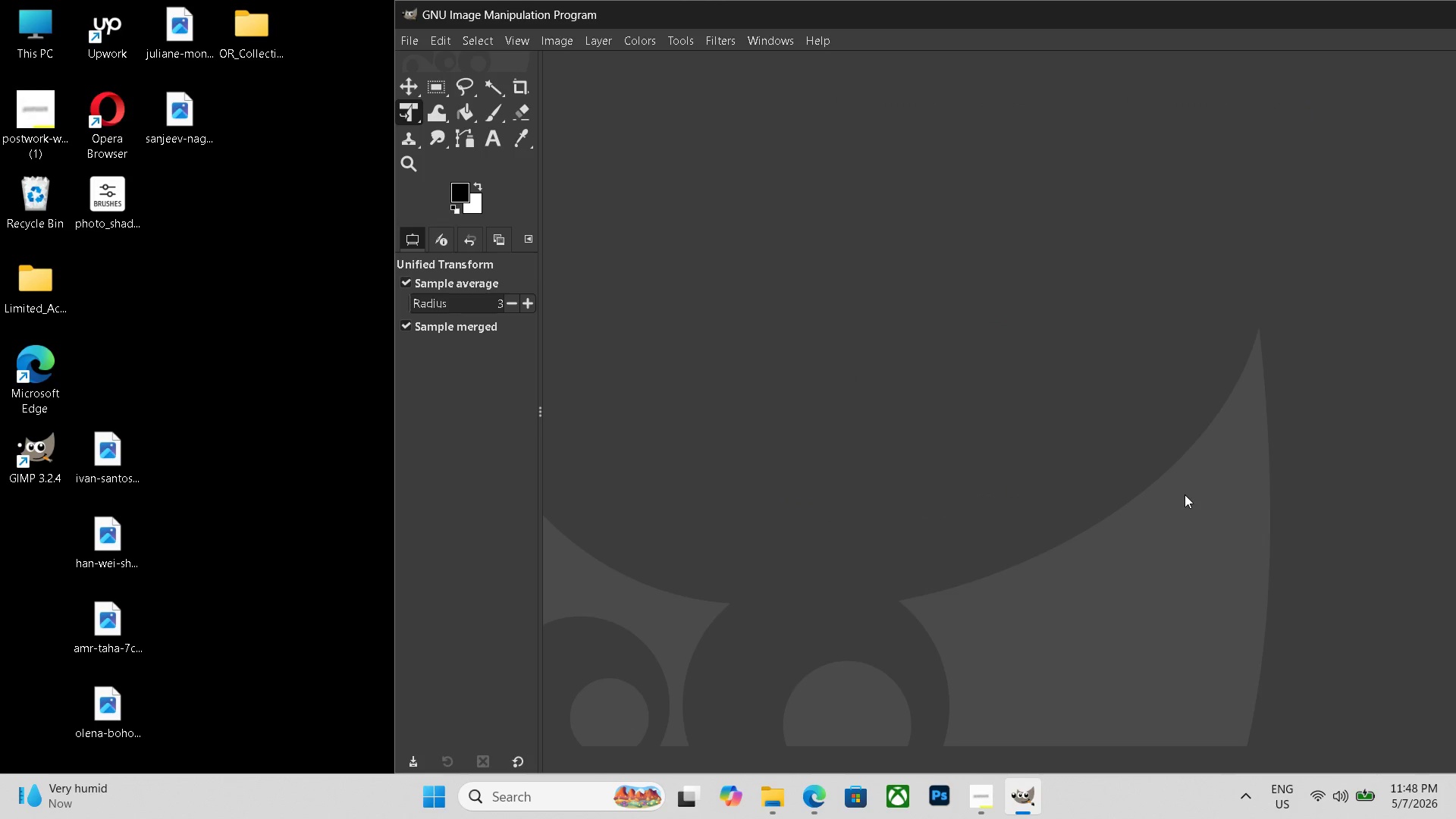 
key(Control+N)
 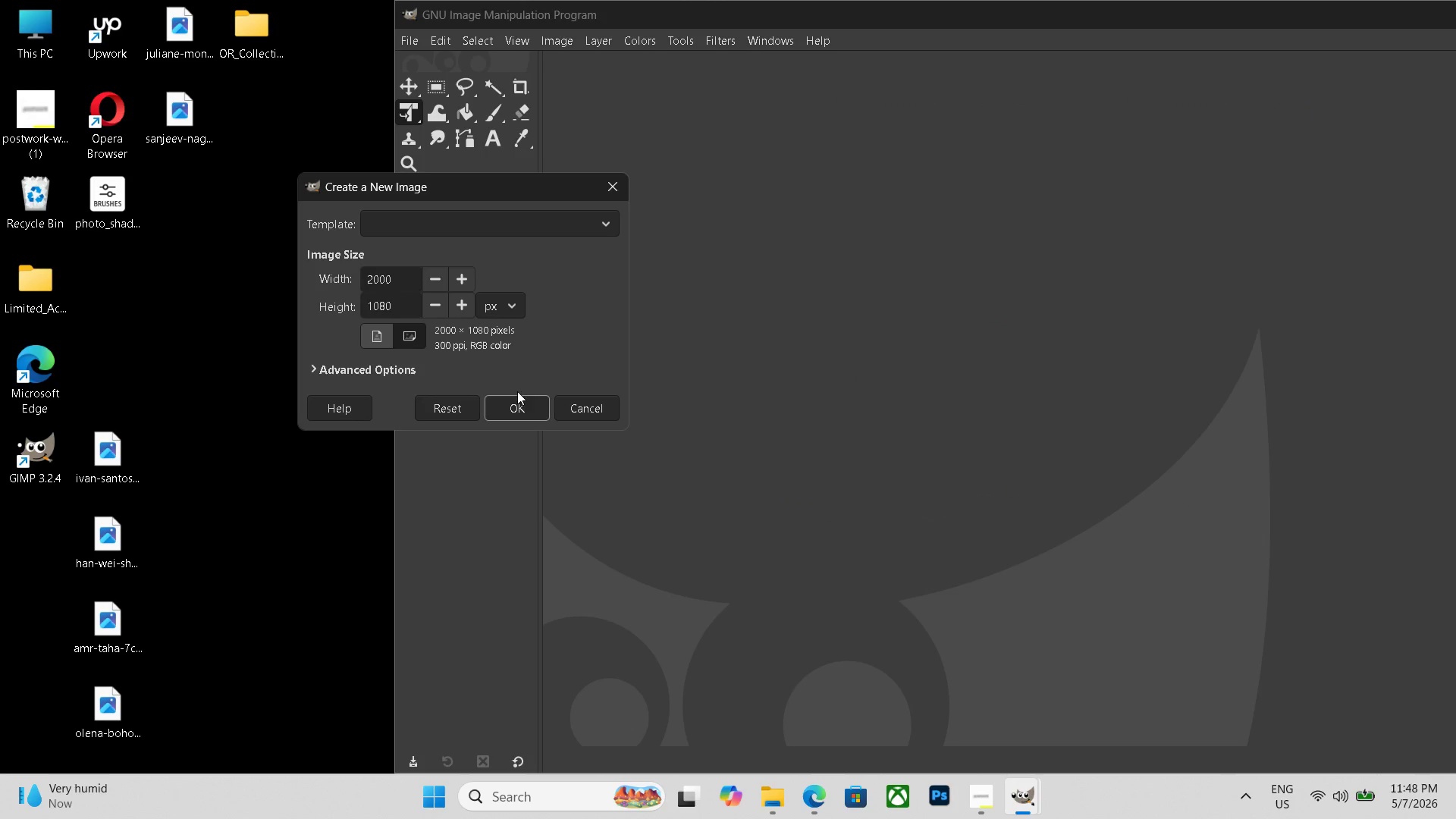 
left_click([516, 396])
 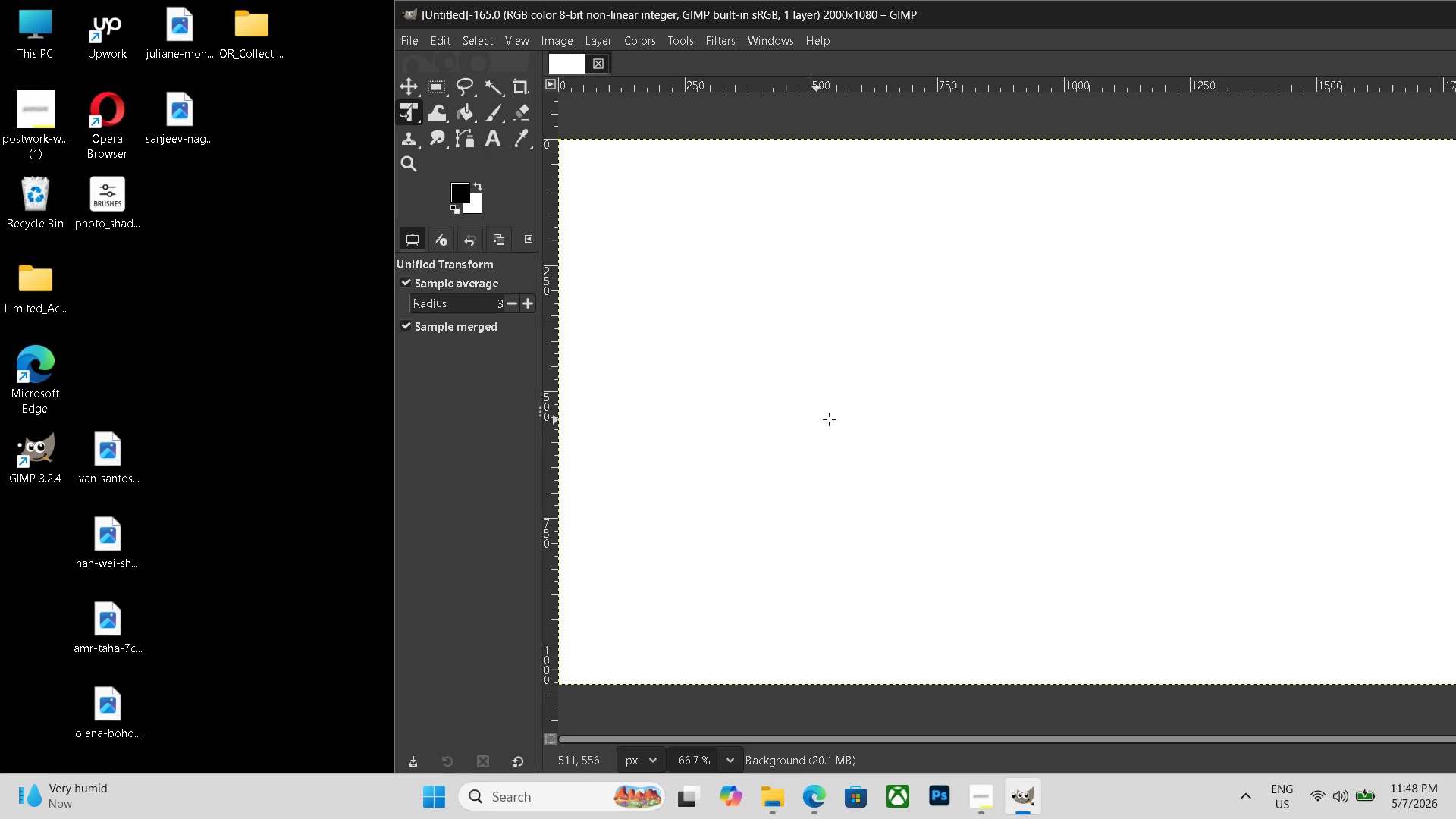 
hold_key(key=ControlLeft, duration=0.81)
scroll: coordinate [898, 486], scroll_direction: down, amount: 7.0
 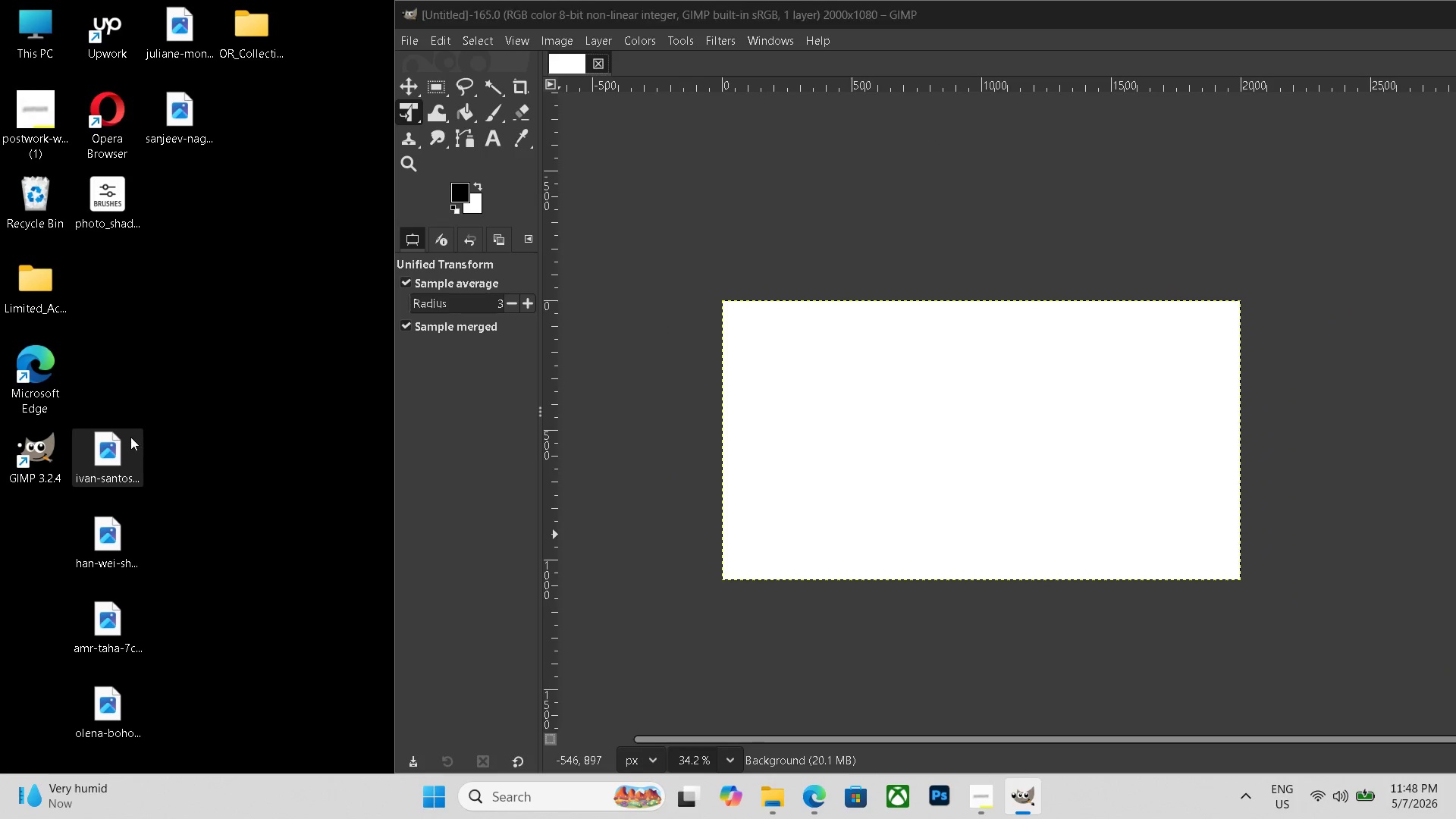 
double_click([130, 437])
 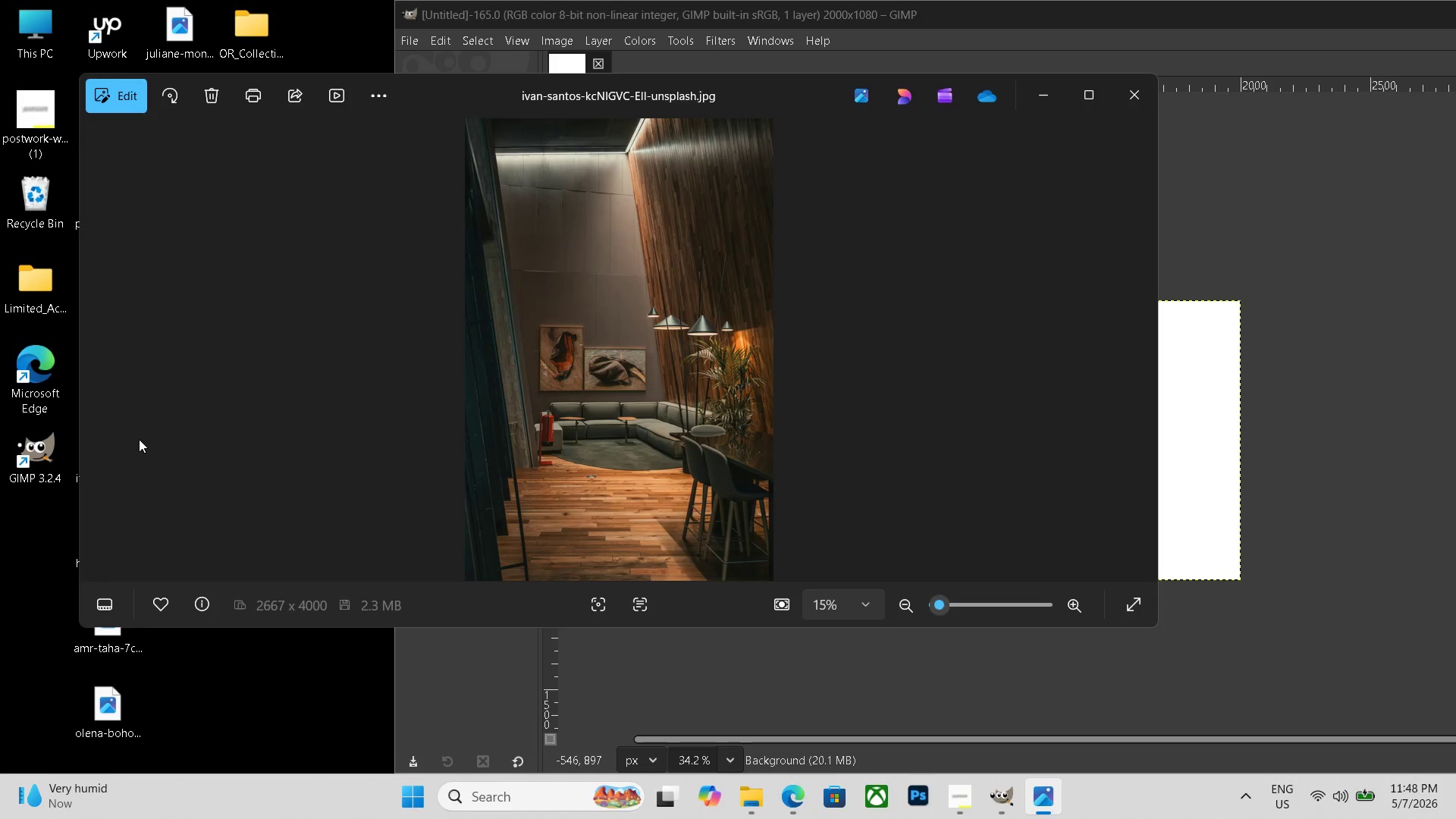 
key(Escape)
 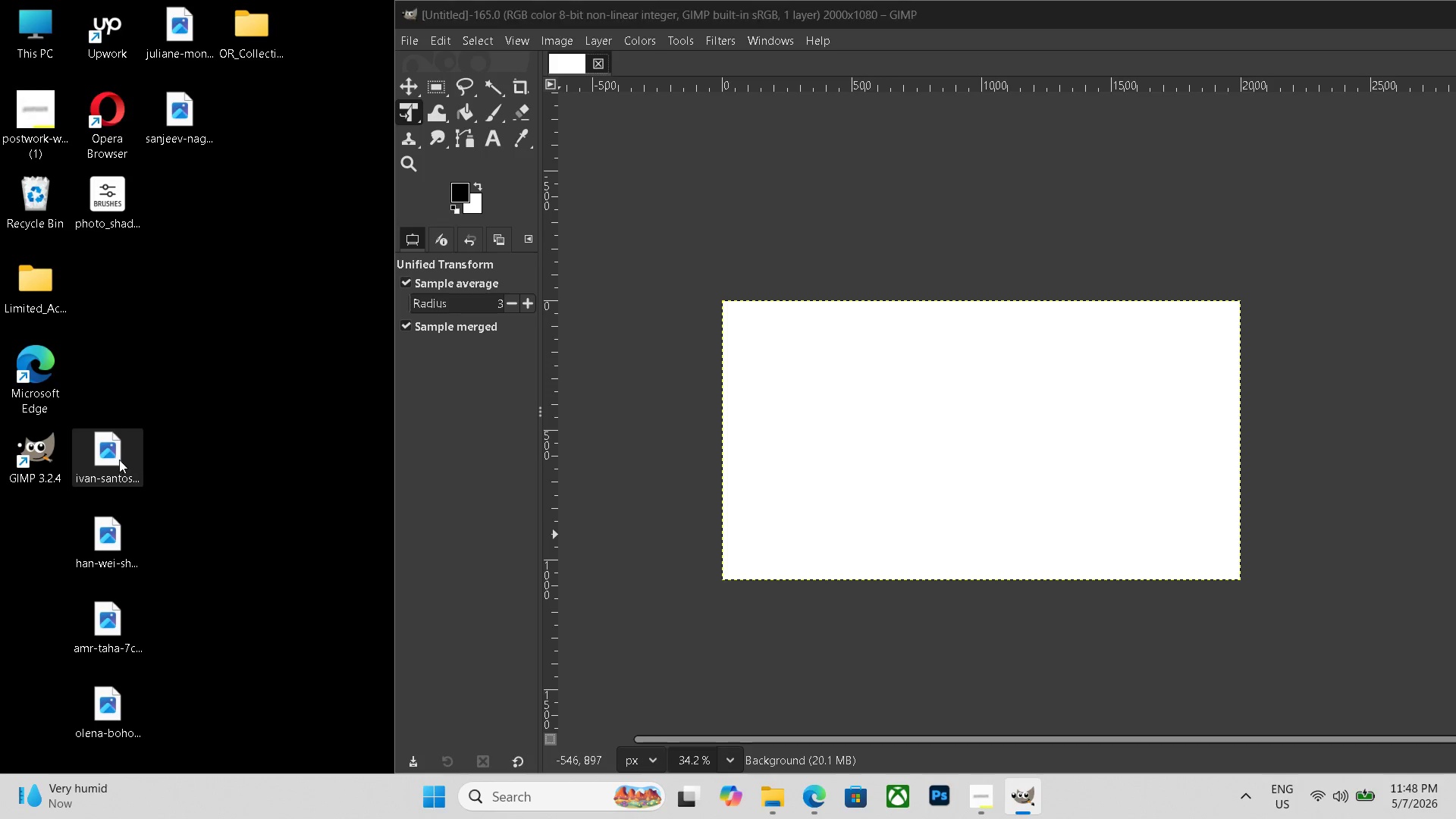 
left_click_drag(start_coordinate=[117, 460], to_coordinate=[921, 474])
 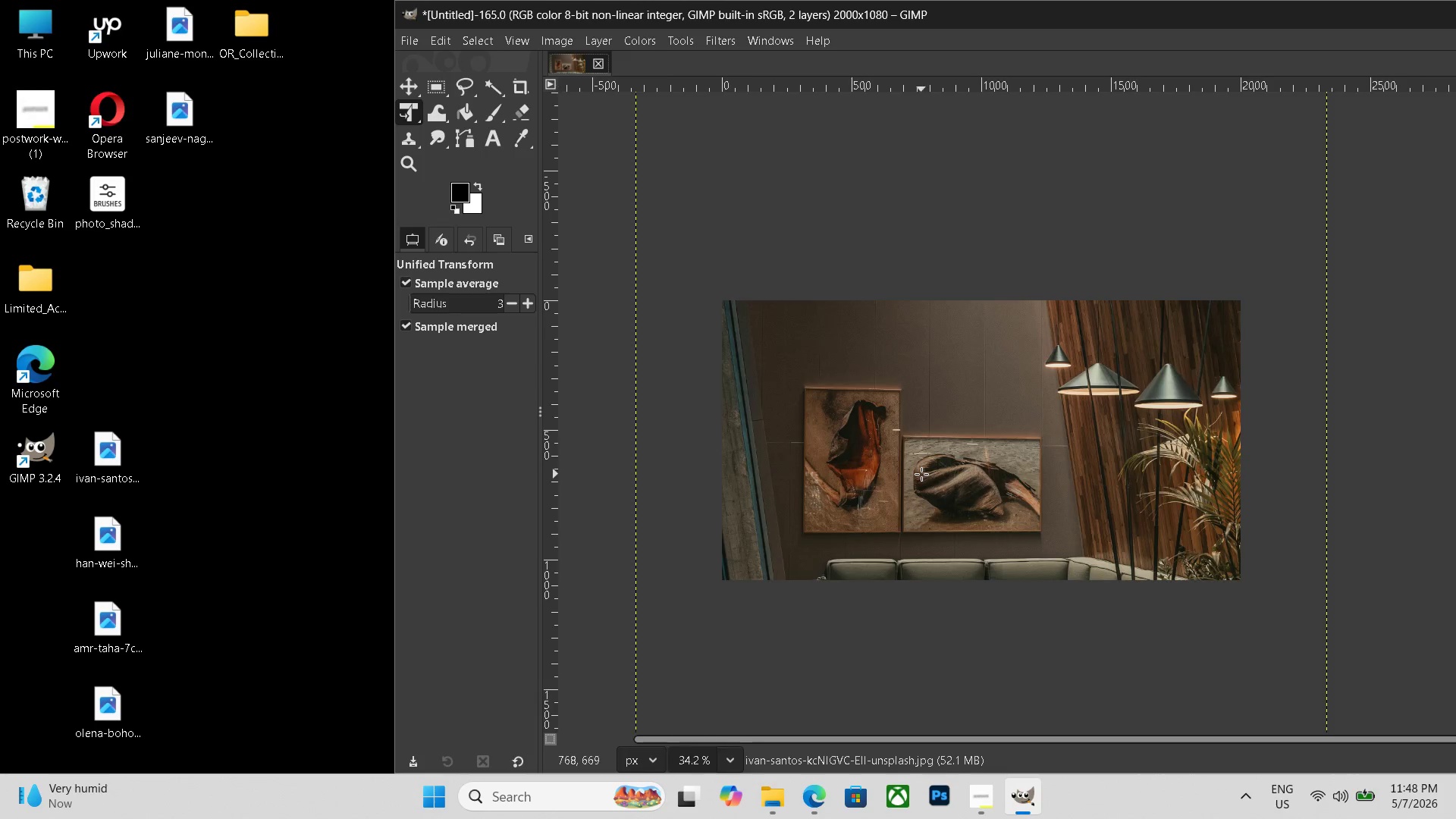 
hold_key(key=ControlLeft, duration=0.56)
scroll: coordinate [921, 474], scroll_direction: down, amount: 3.0
 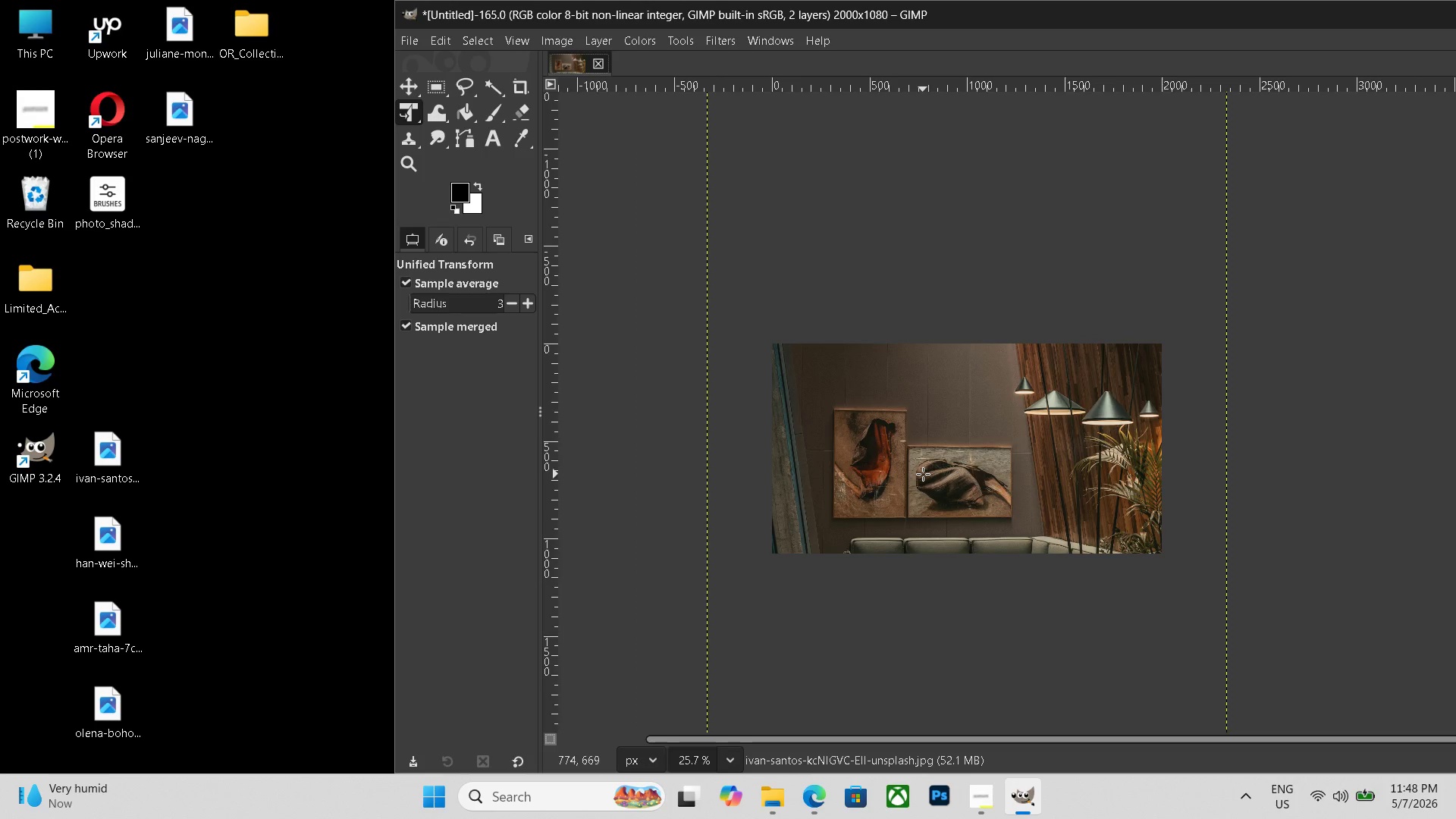 
hold_key(key=ControlLeft, duration=2.11)
scroll: coordinate [923, 474], scroll_direction: up, amount: 3.0
 